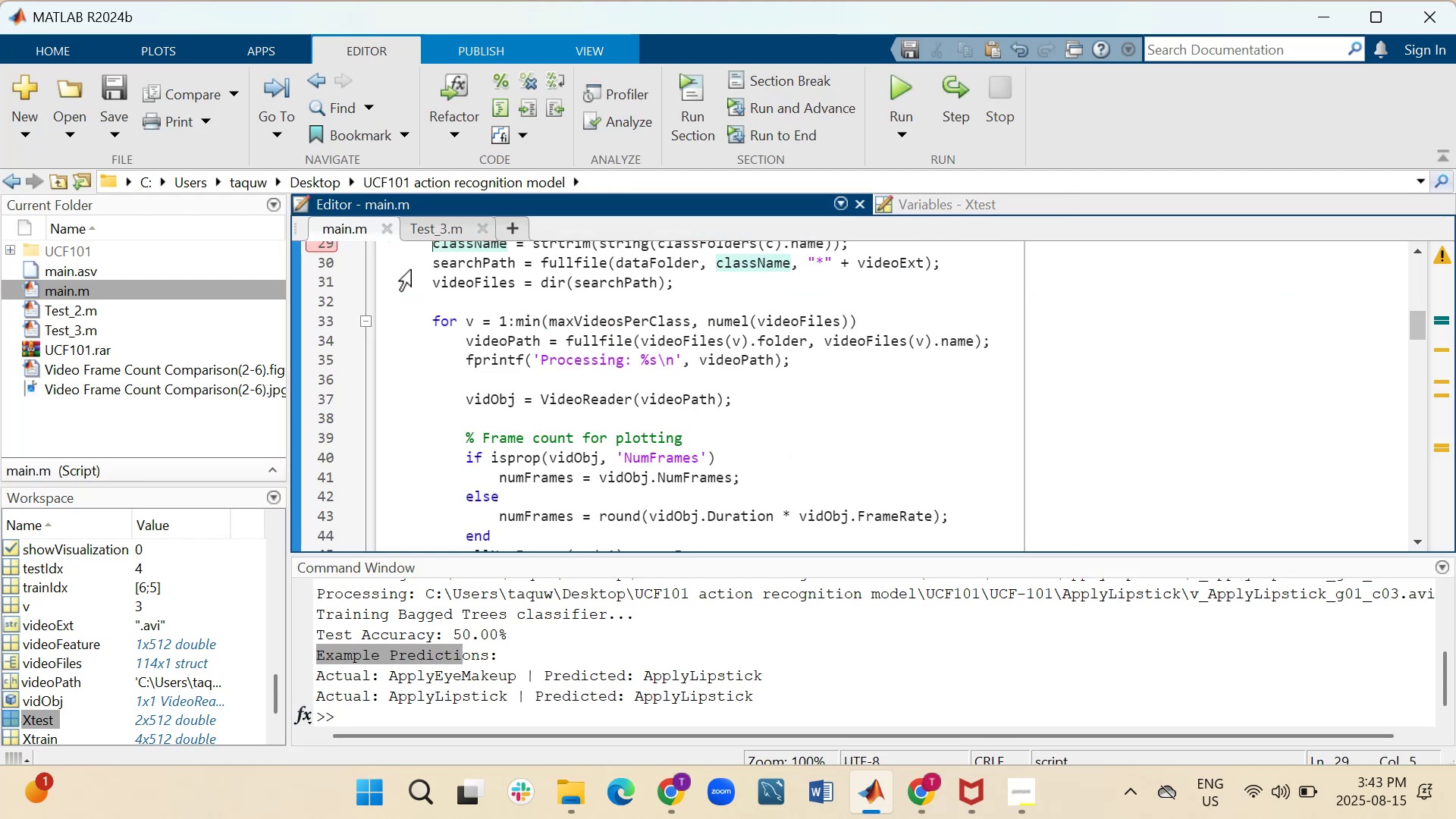 
scroll: coordinate [529, 400], scroll_direction: up, amount: 9.0
 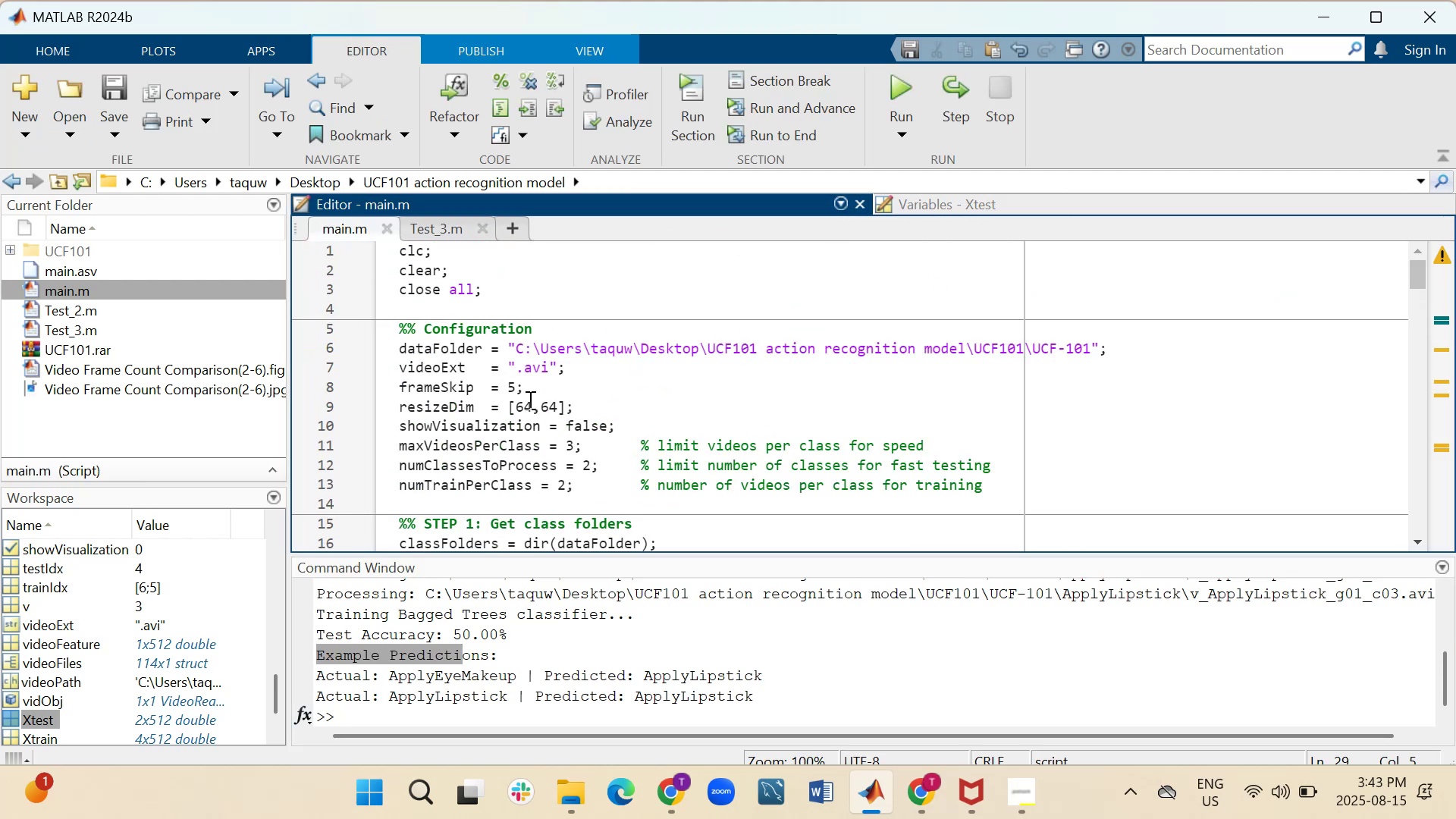 
scroll: coordinate [529, 400], scroll_direction: down, amount: 1.0
 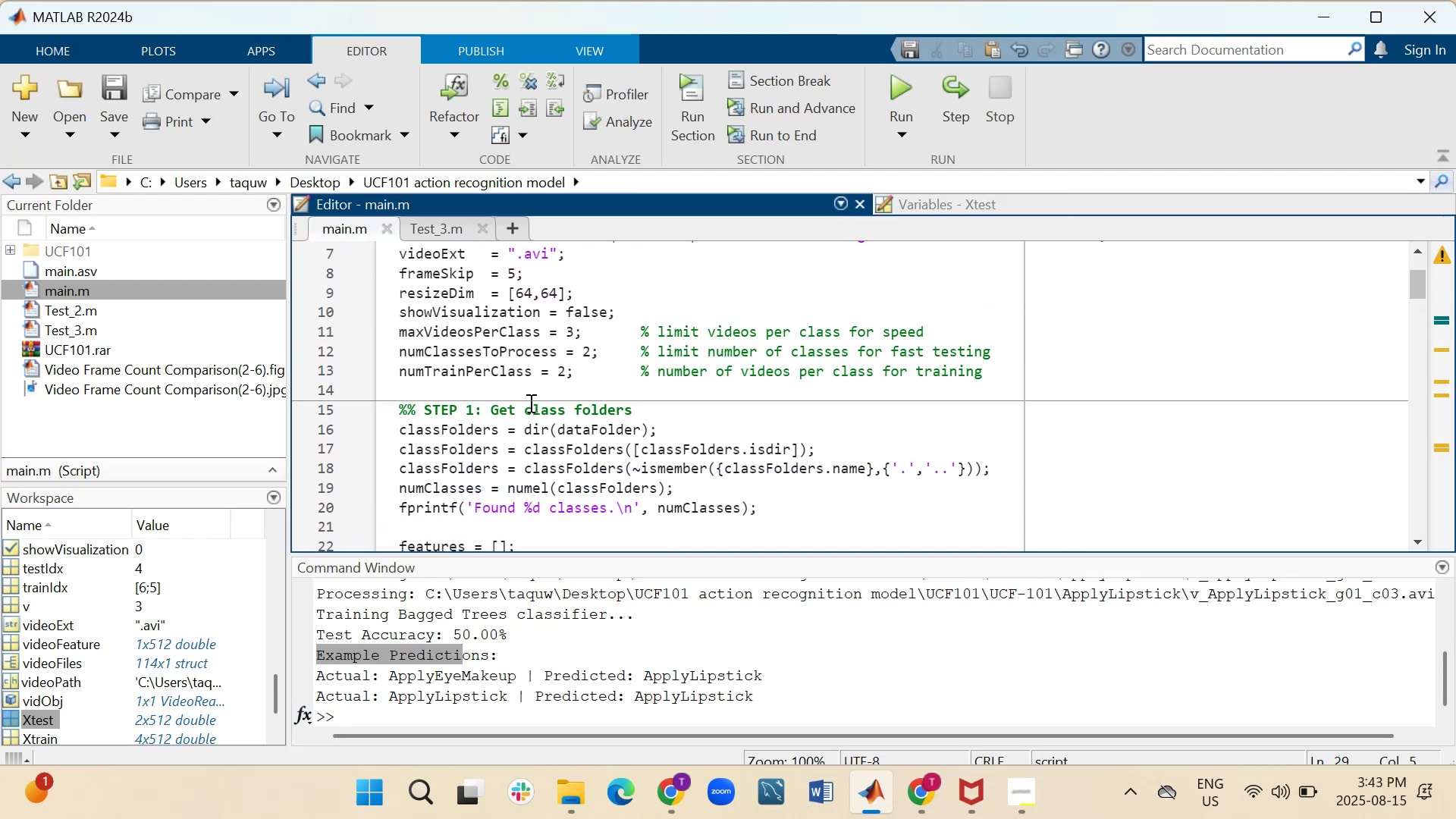 
scroll: coordinate [529, 403], scroll_direction: up, amount: 10.0
 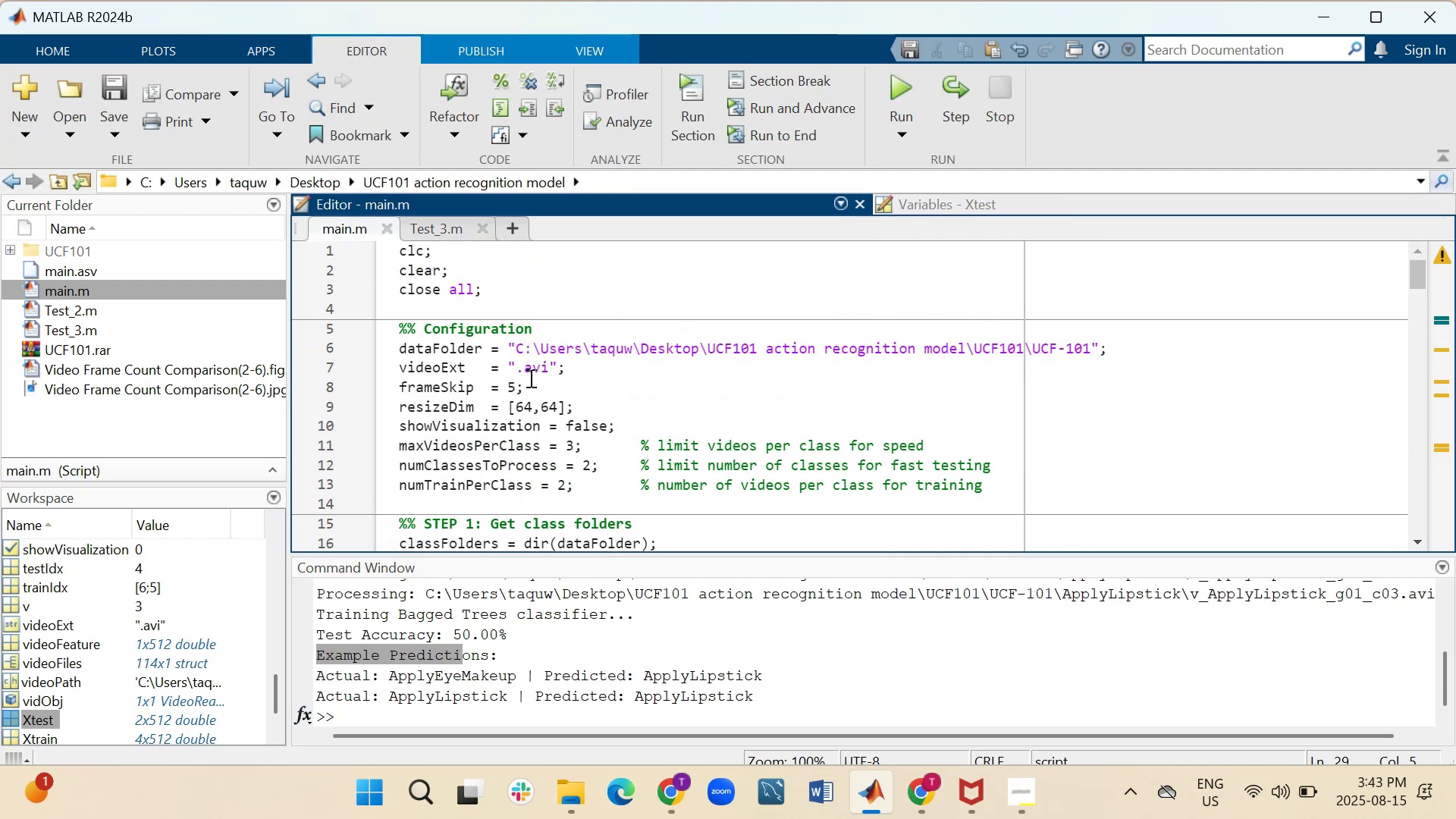 
scroll: coordinate [532, 411], scroll_direction: down, amount: 5.0
 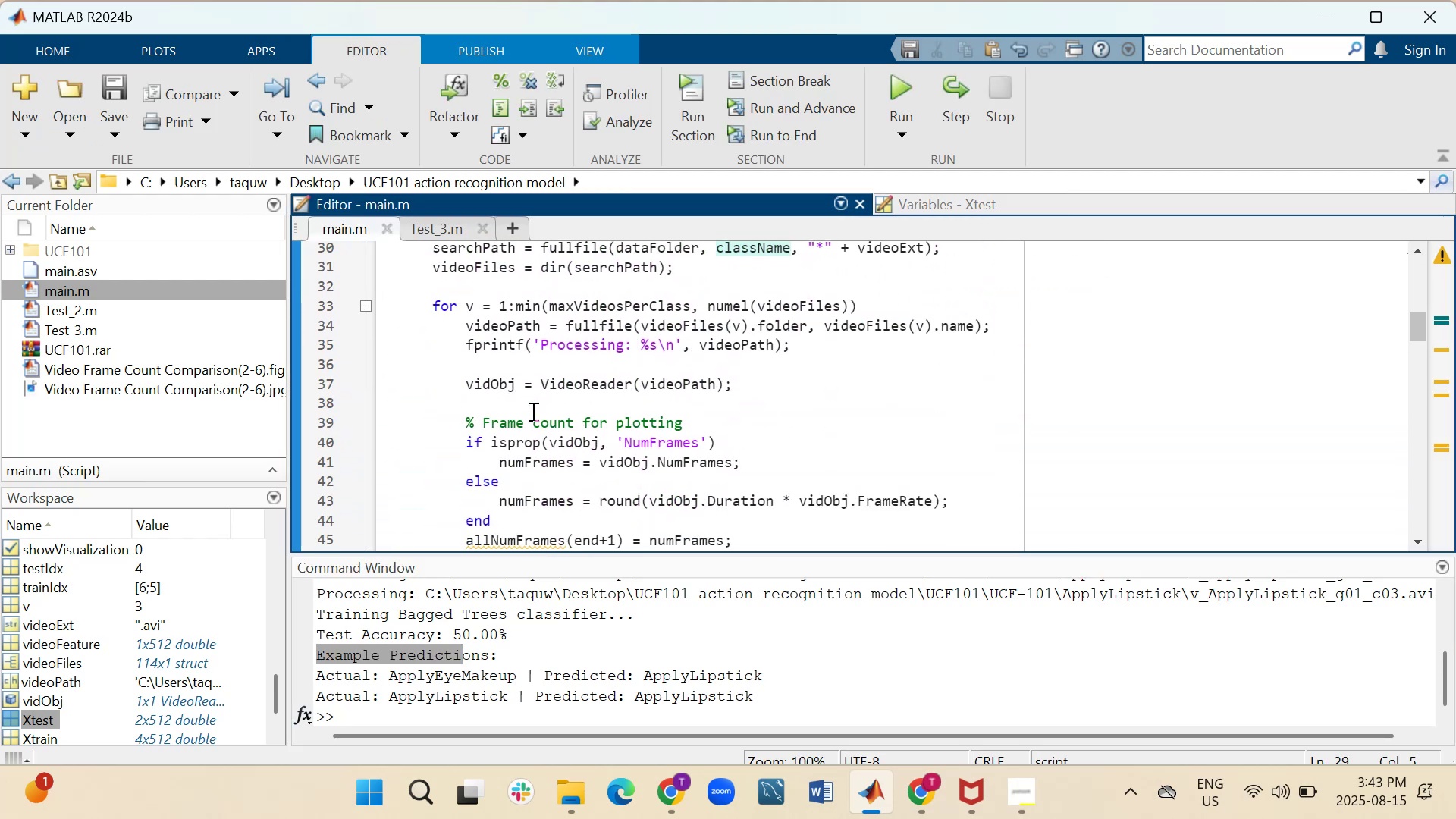 
scroll: coordinate [532, 411], scroll_direction: up, amount: 1.0
 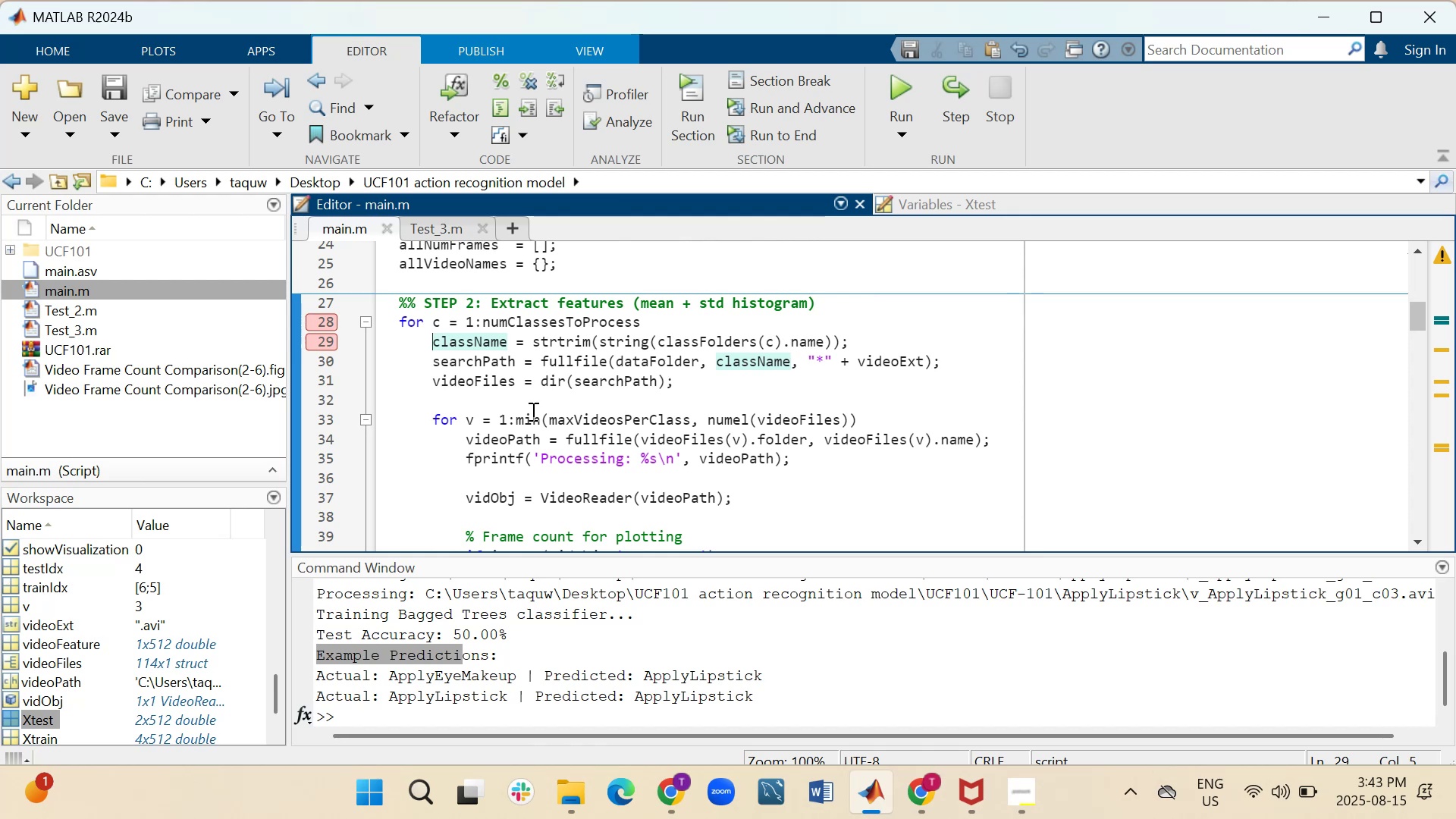 
scroll: coordinate [532, 415], scroll_direction: down, amount: 3.0
 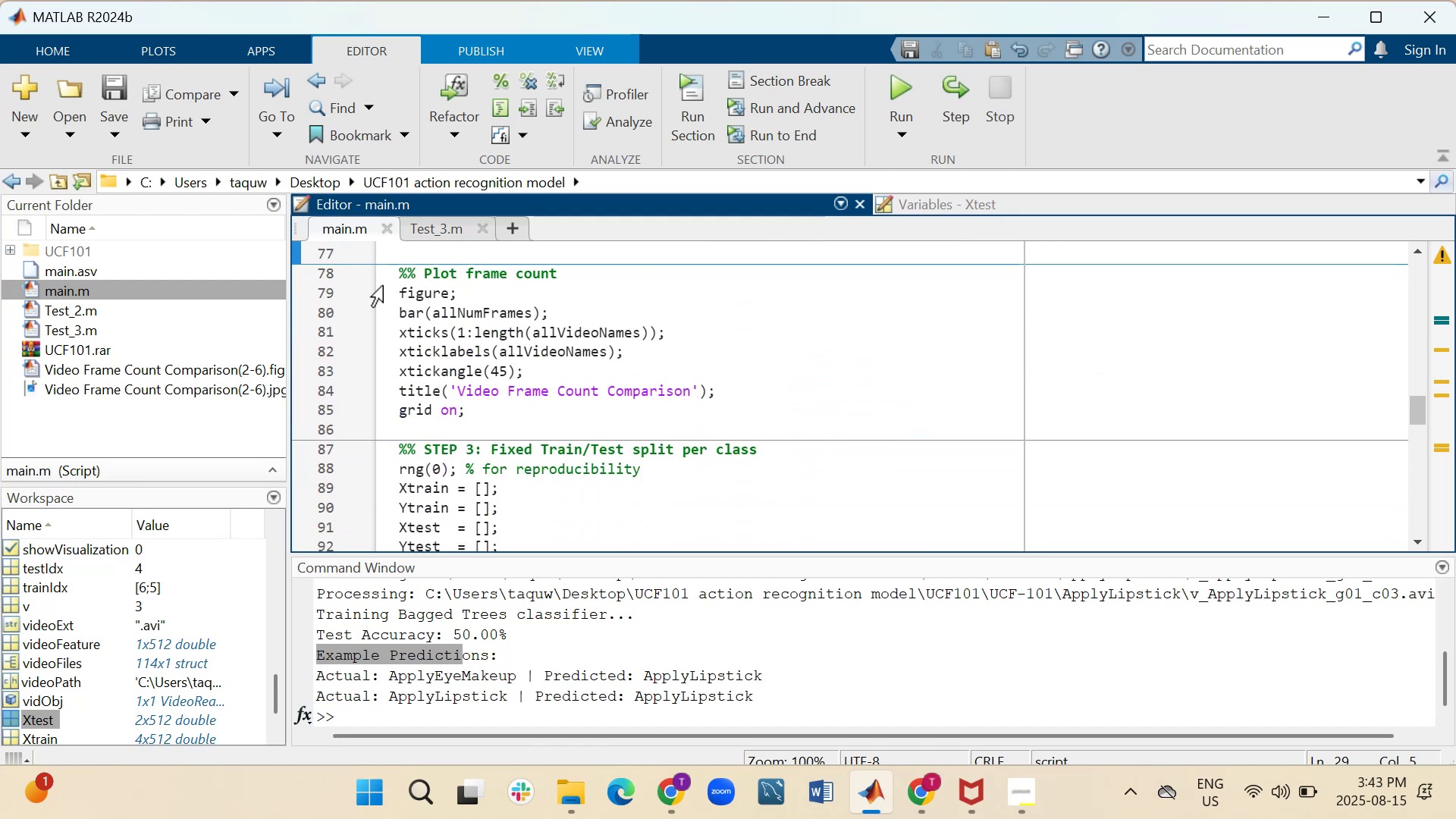 
left_click([408, 297])
 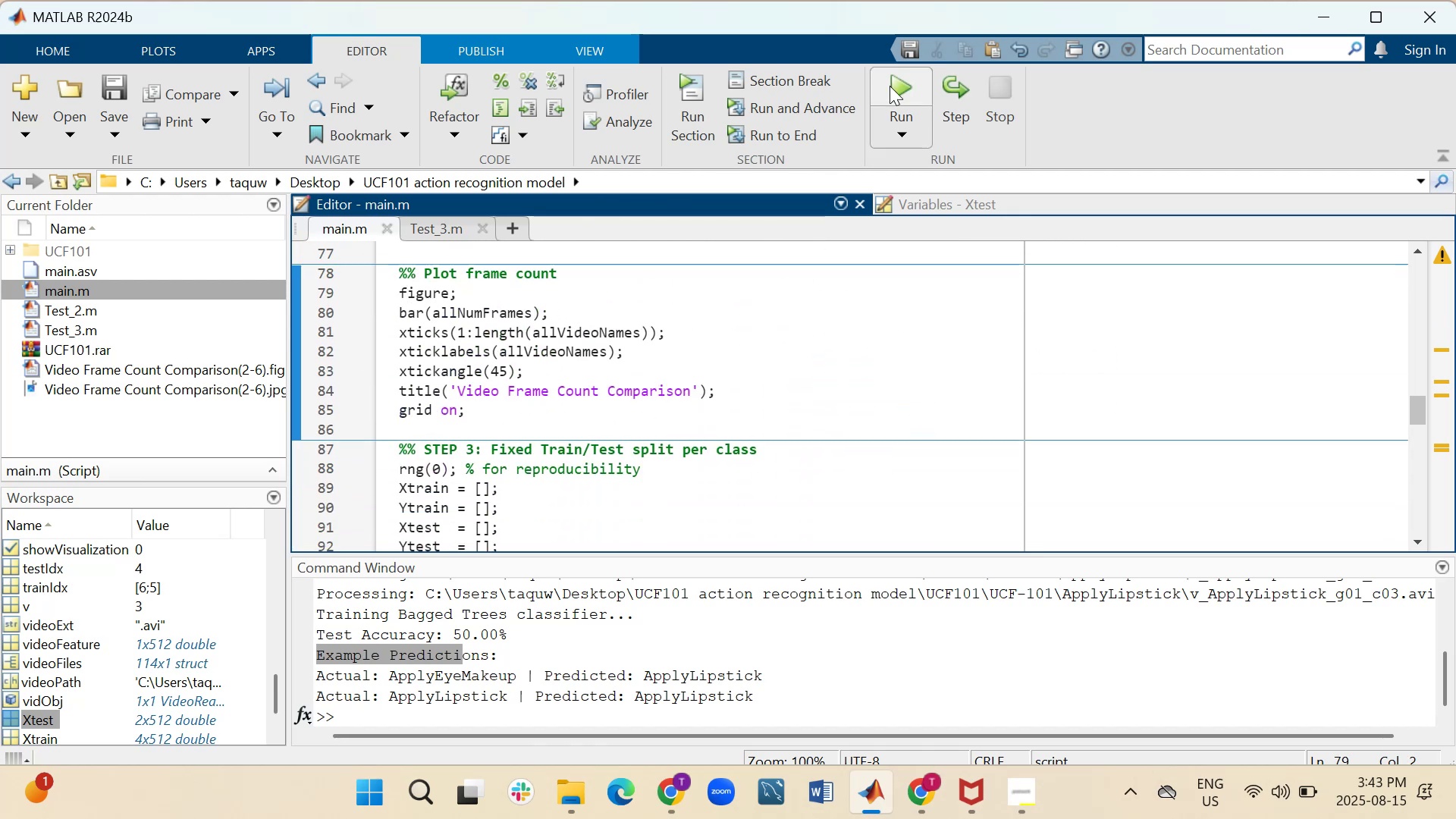 
left_click([939, 77])
 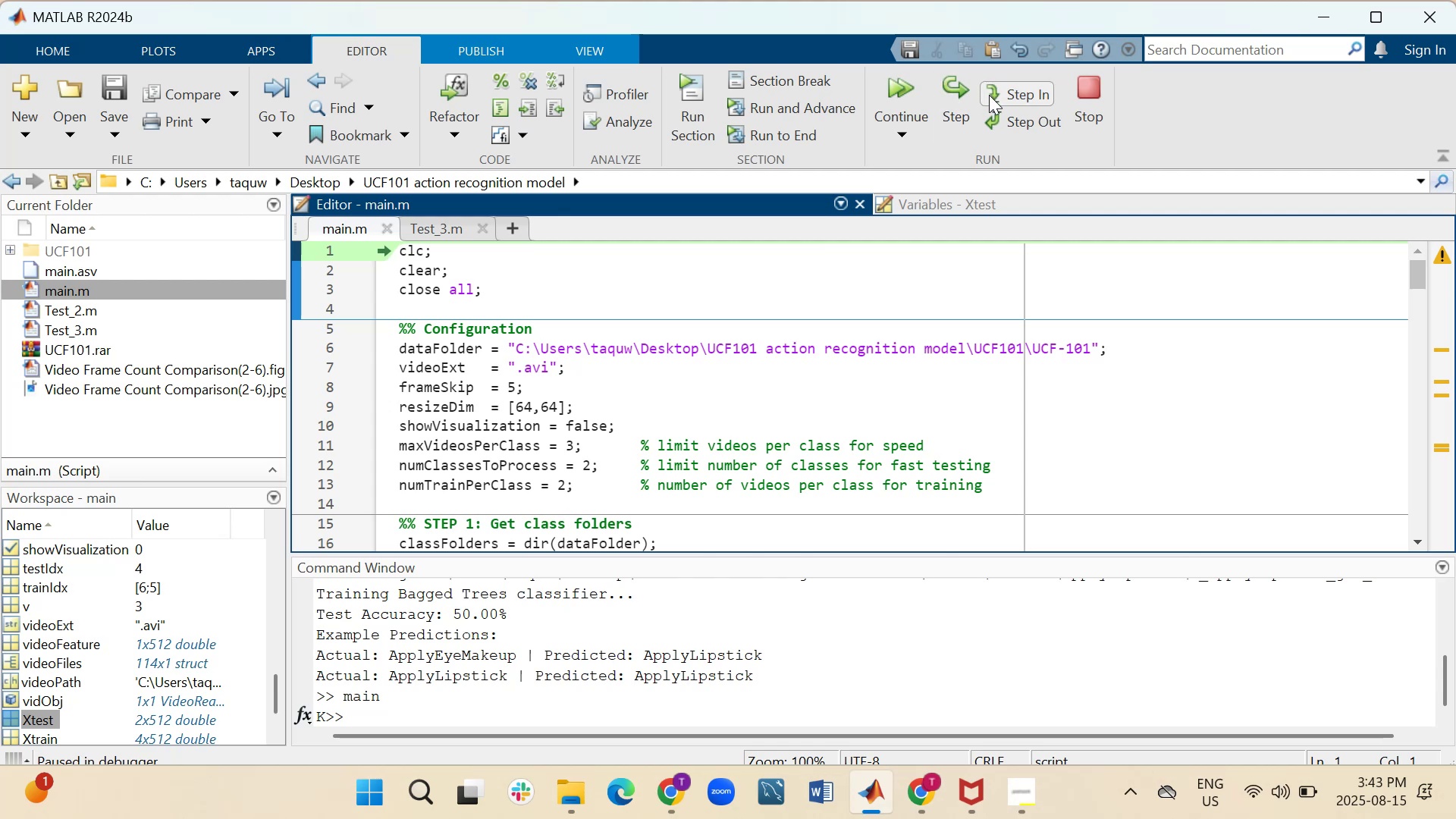 
left_click([949, 102])
 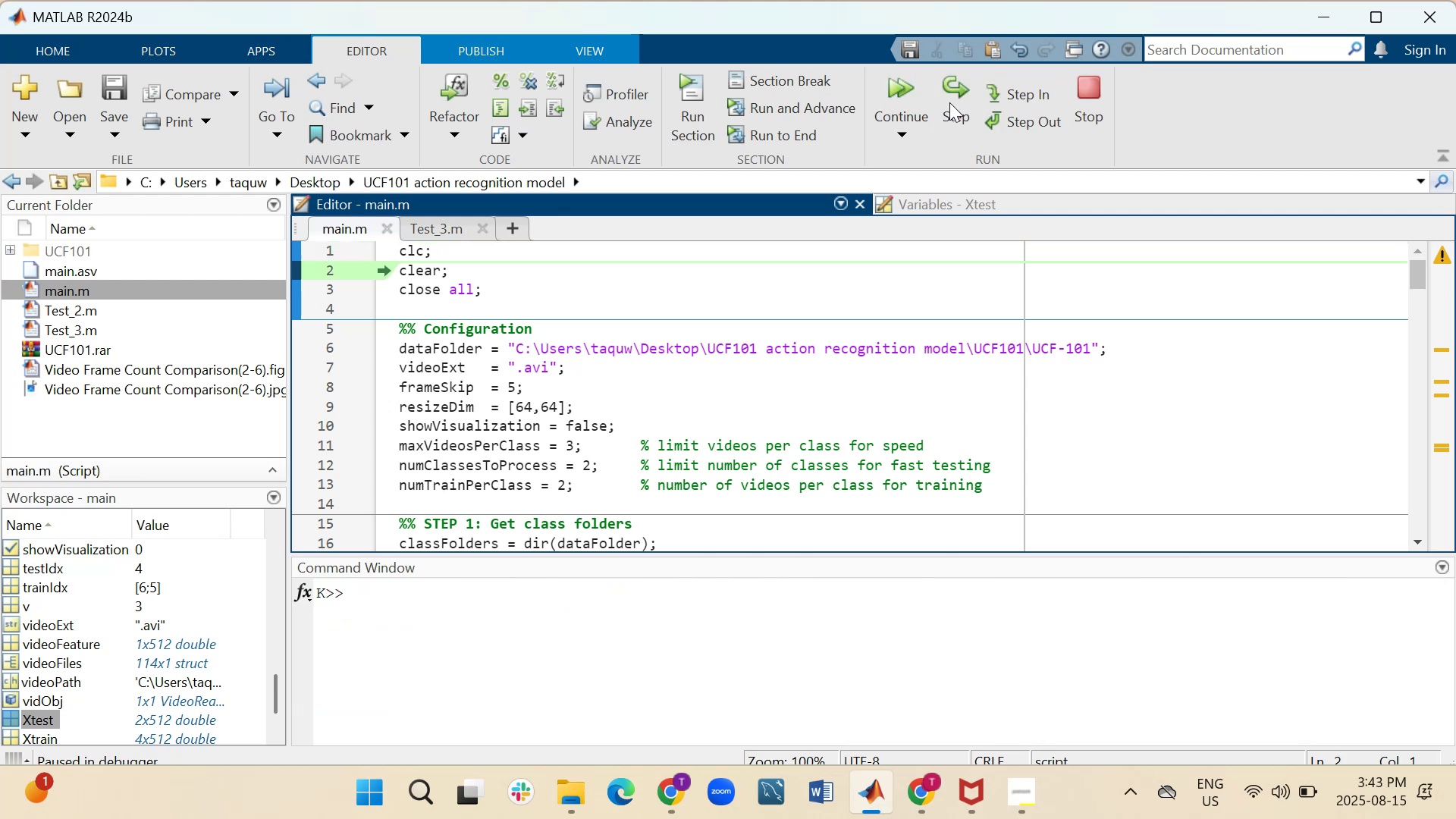 
double_click([949, 102])
 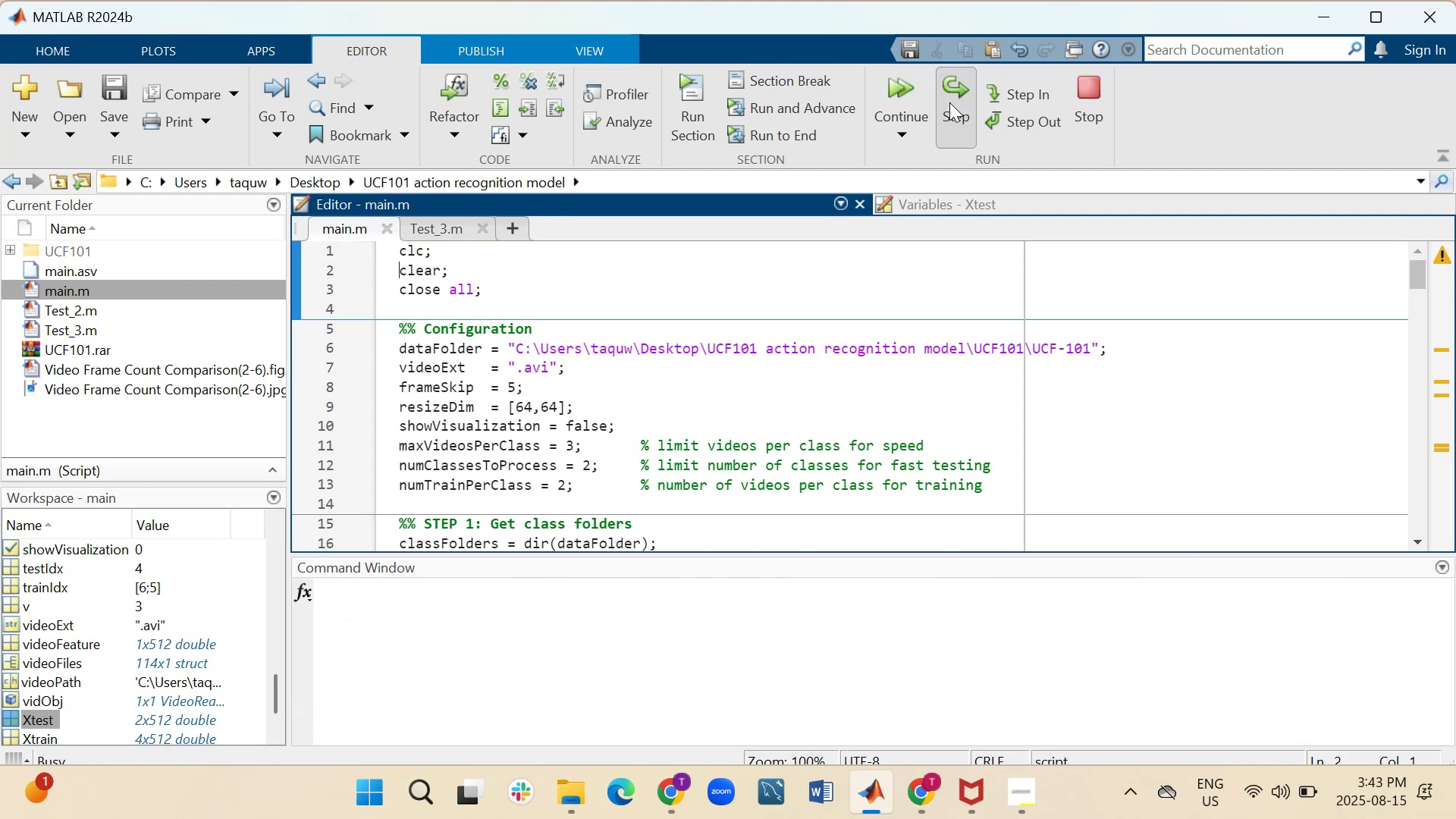 
double_click([949, 102])
 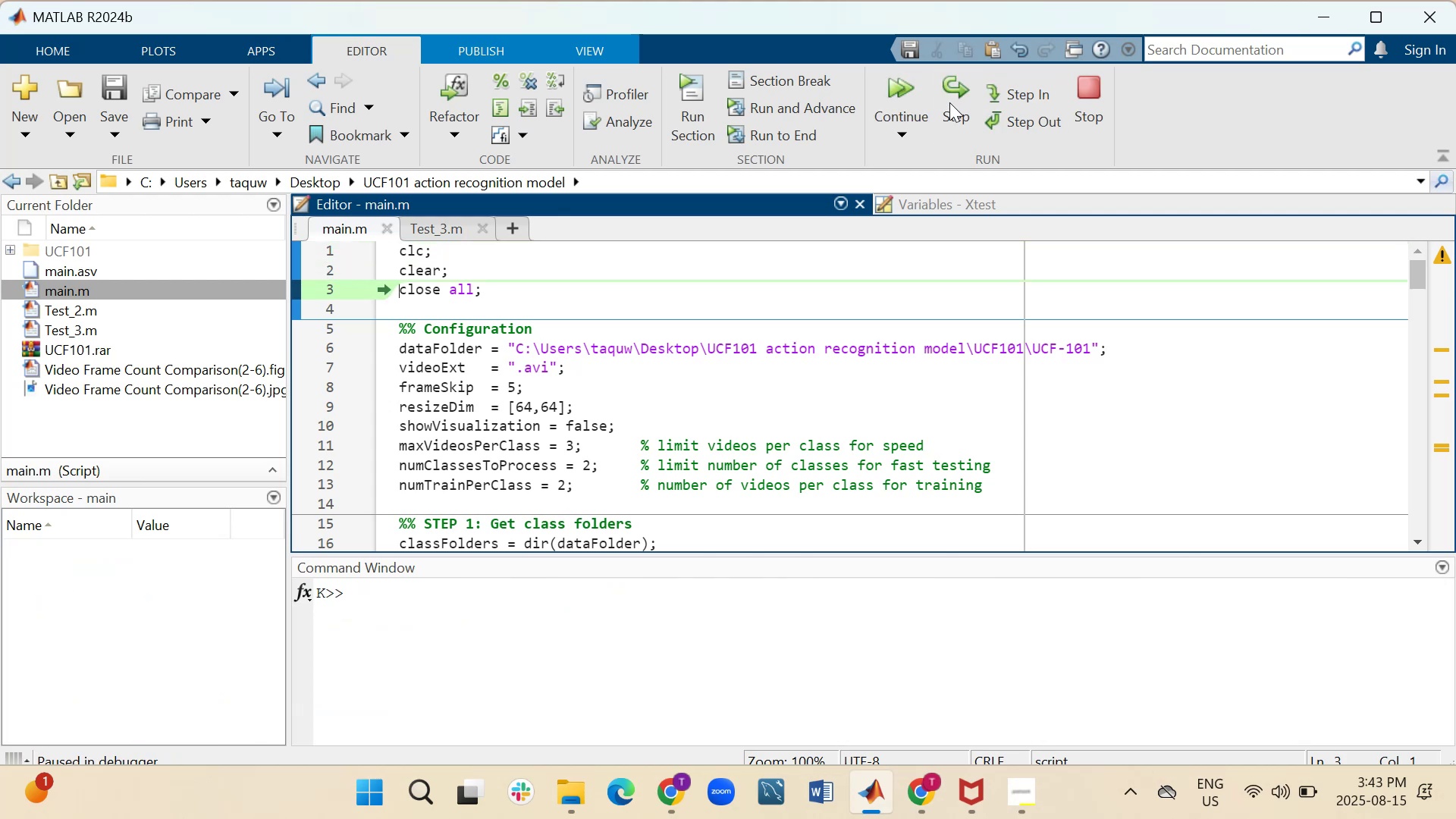 
triple_click([949, 102])
 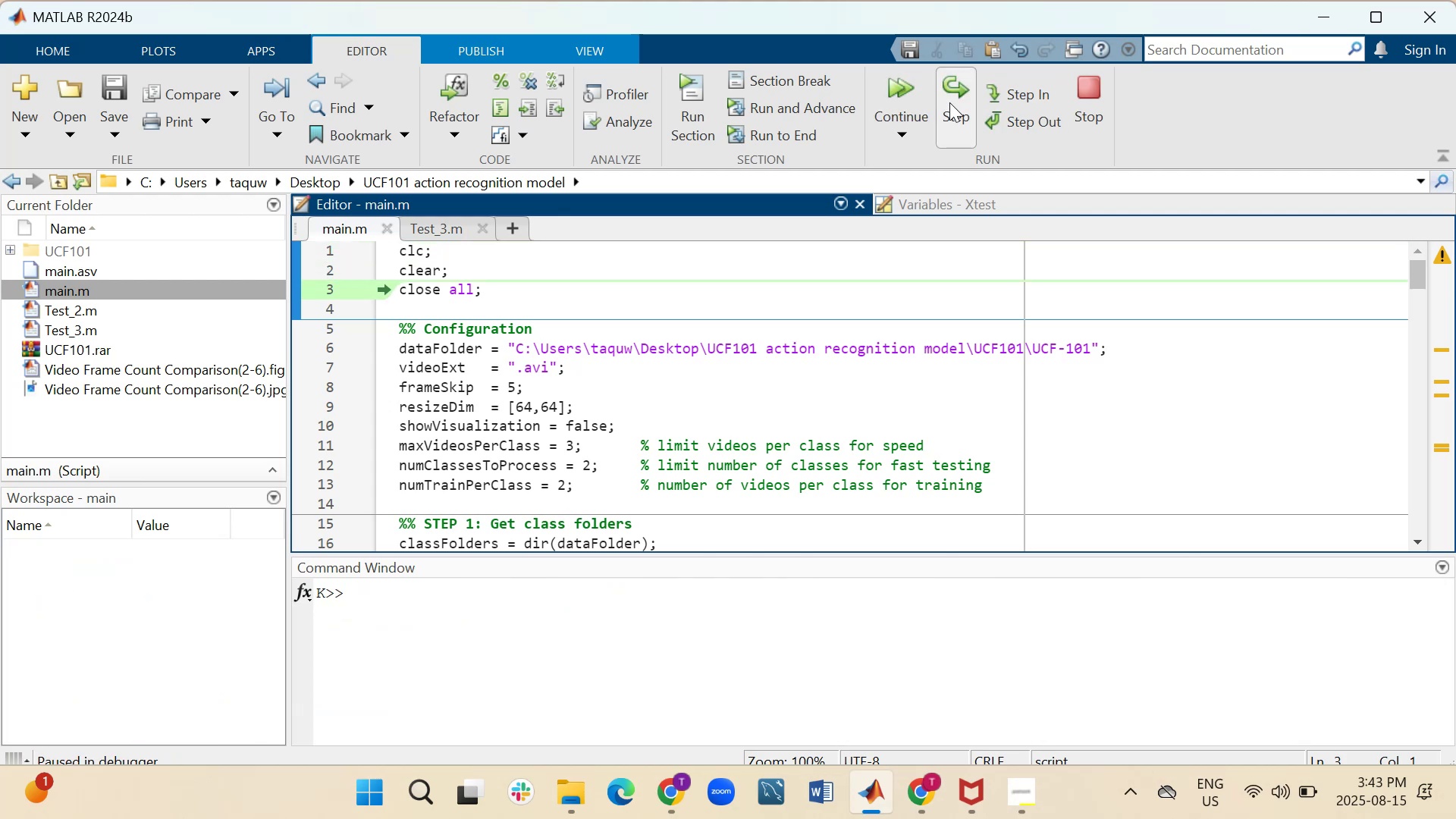 
triple_click([949, 102])
 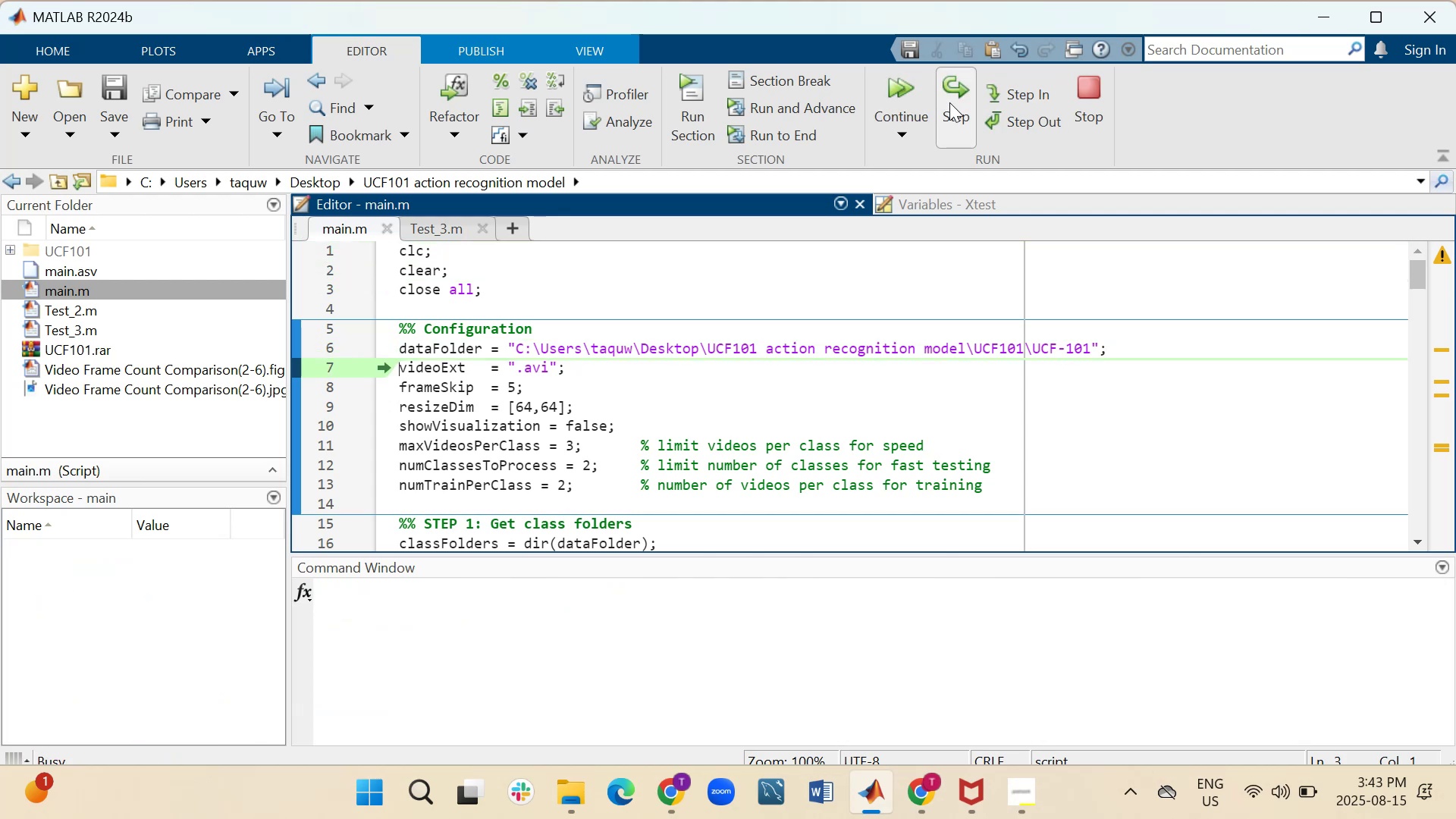 
triple_click([949, 102])
 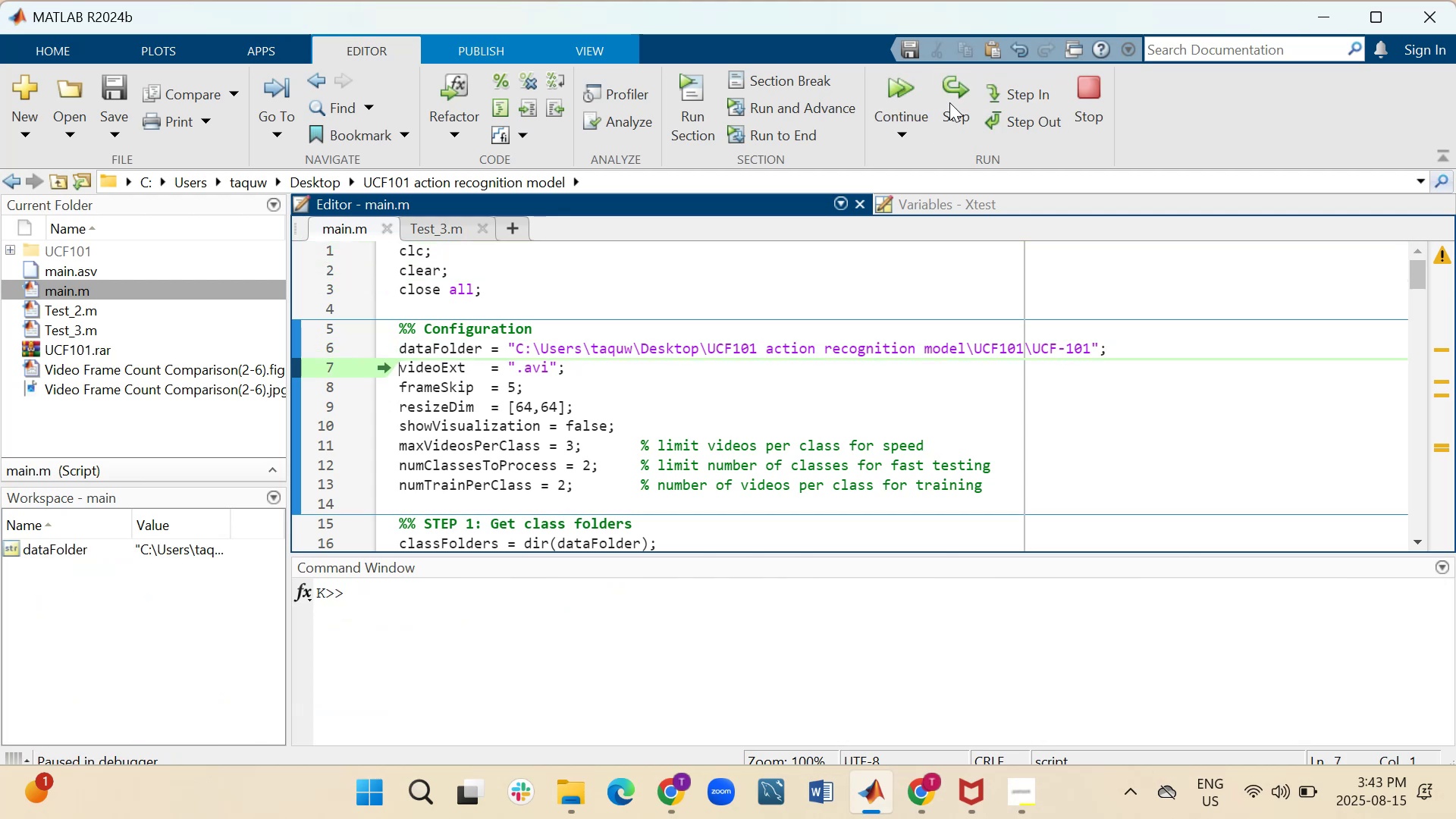 
triple_click([949, 102])
 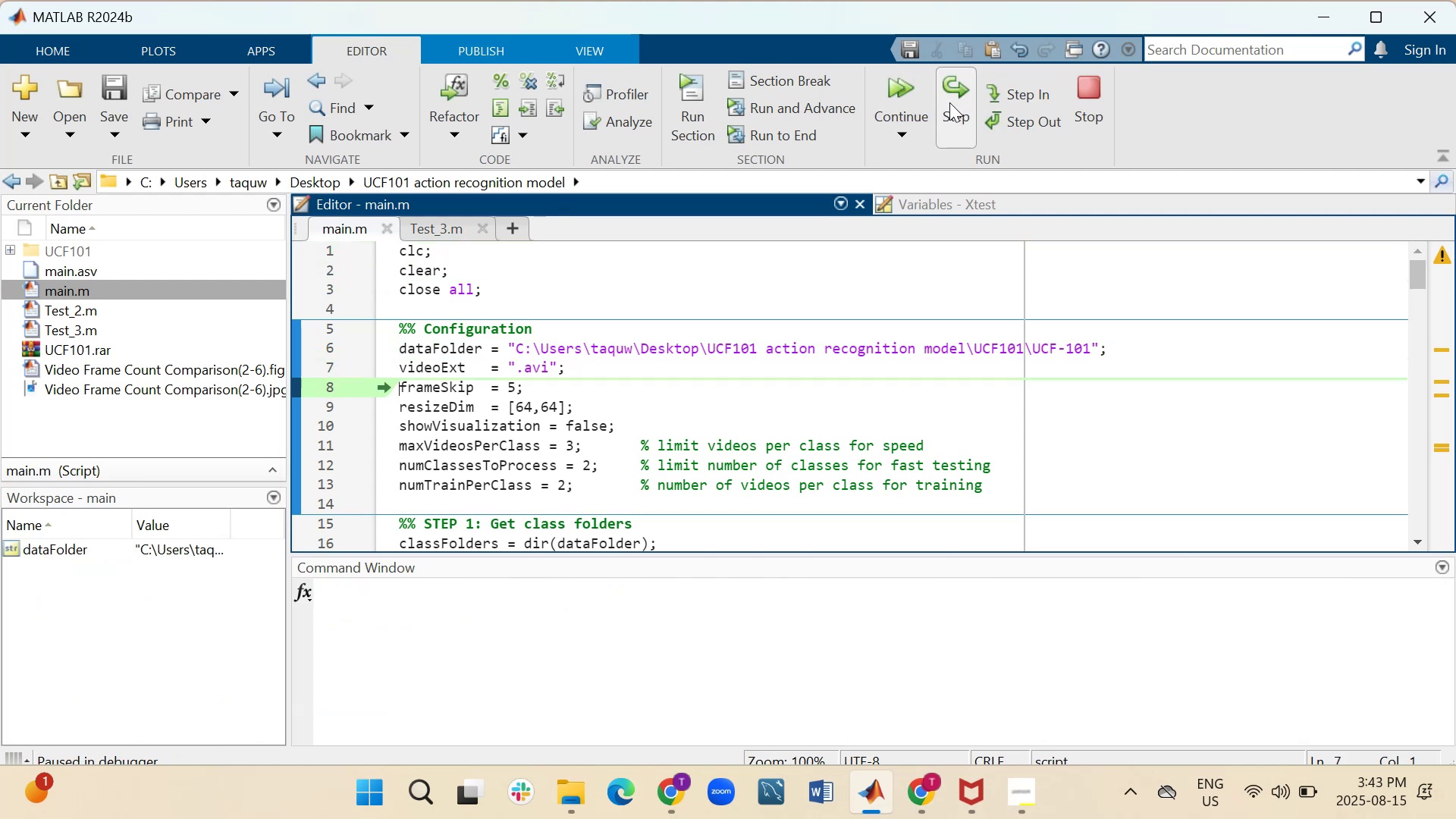 
triple_click([949, 102])
 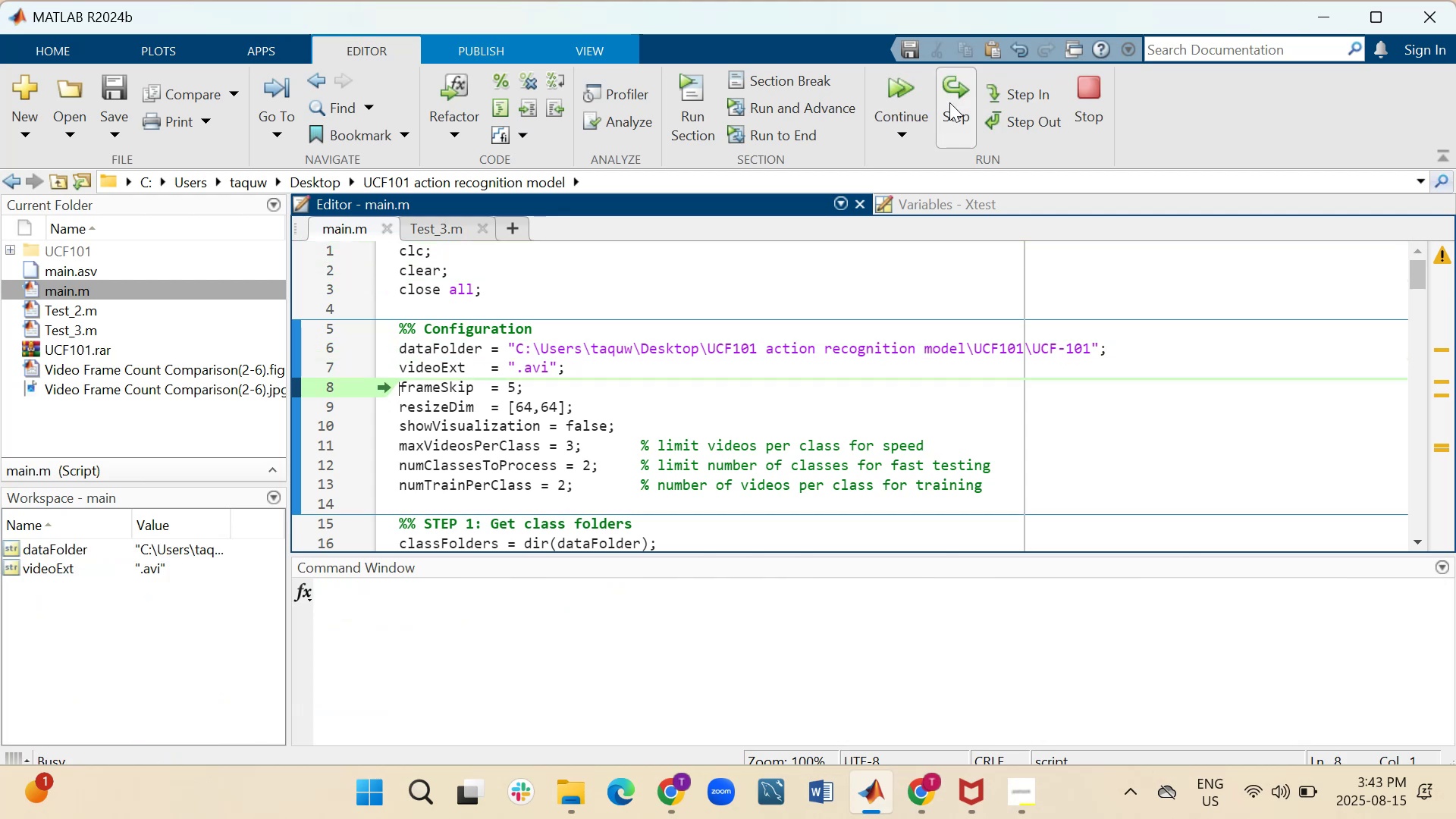 
triple_click([949, 102])
 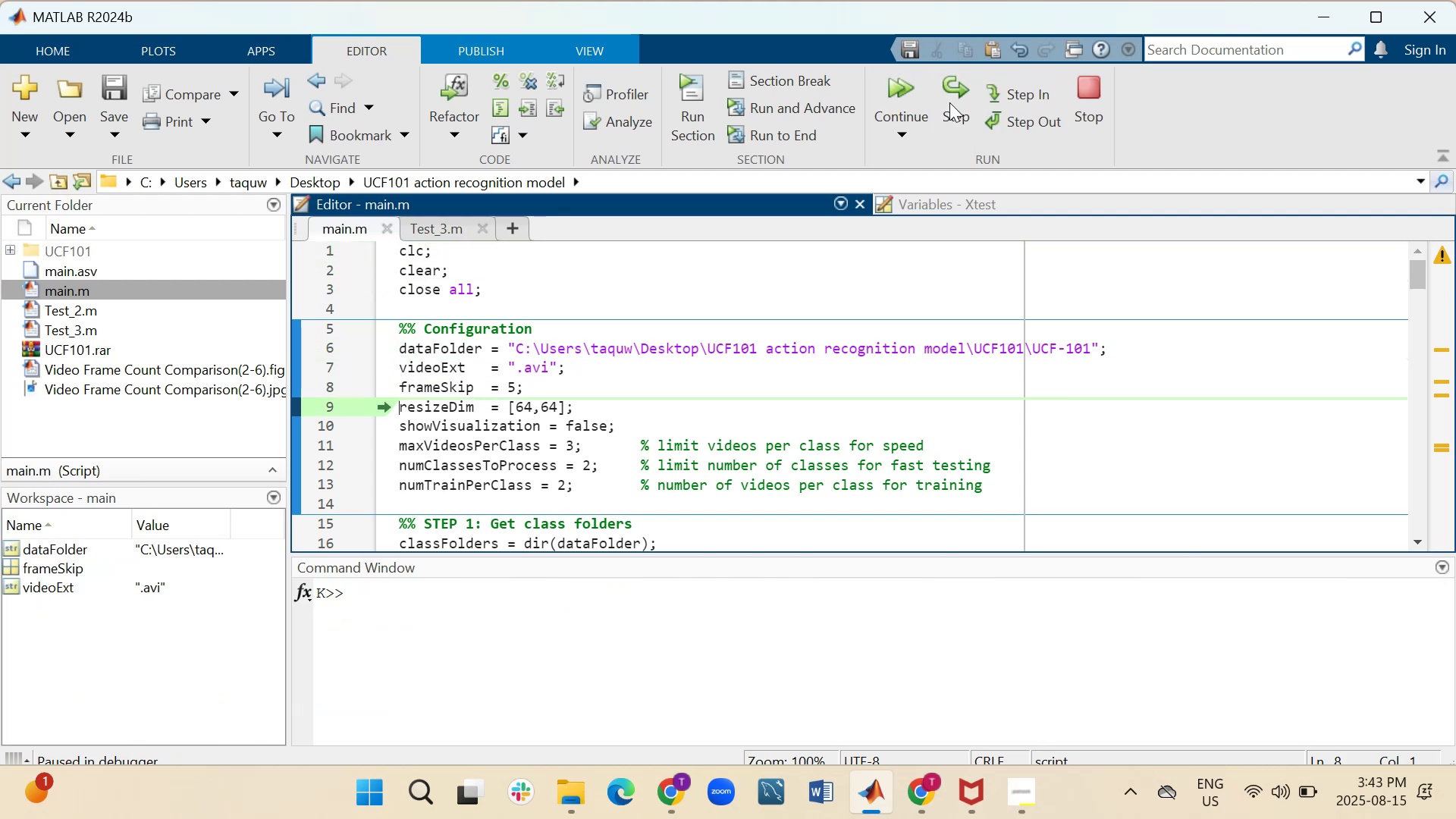 
triple_click([949, 102])
 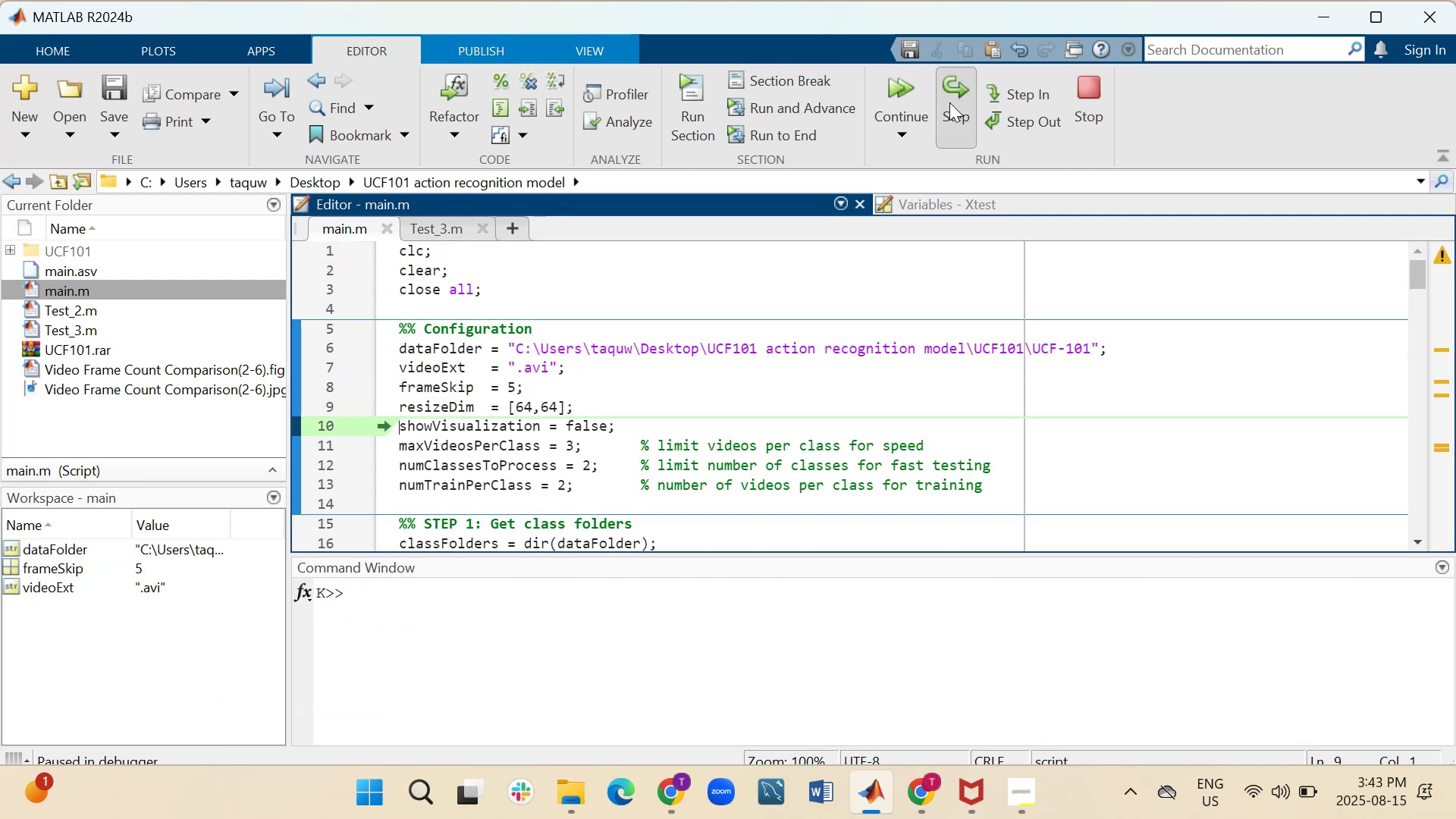 
triple_click([949, 102])
 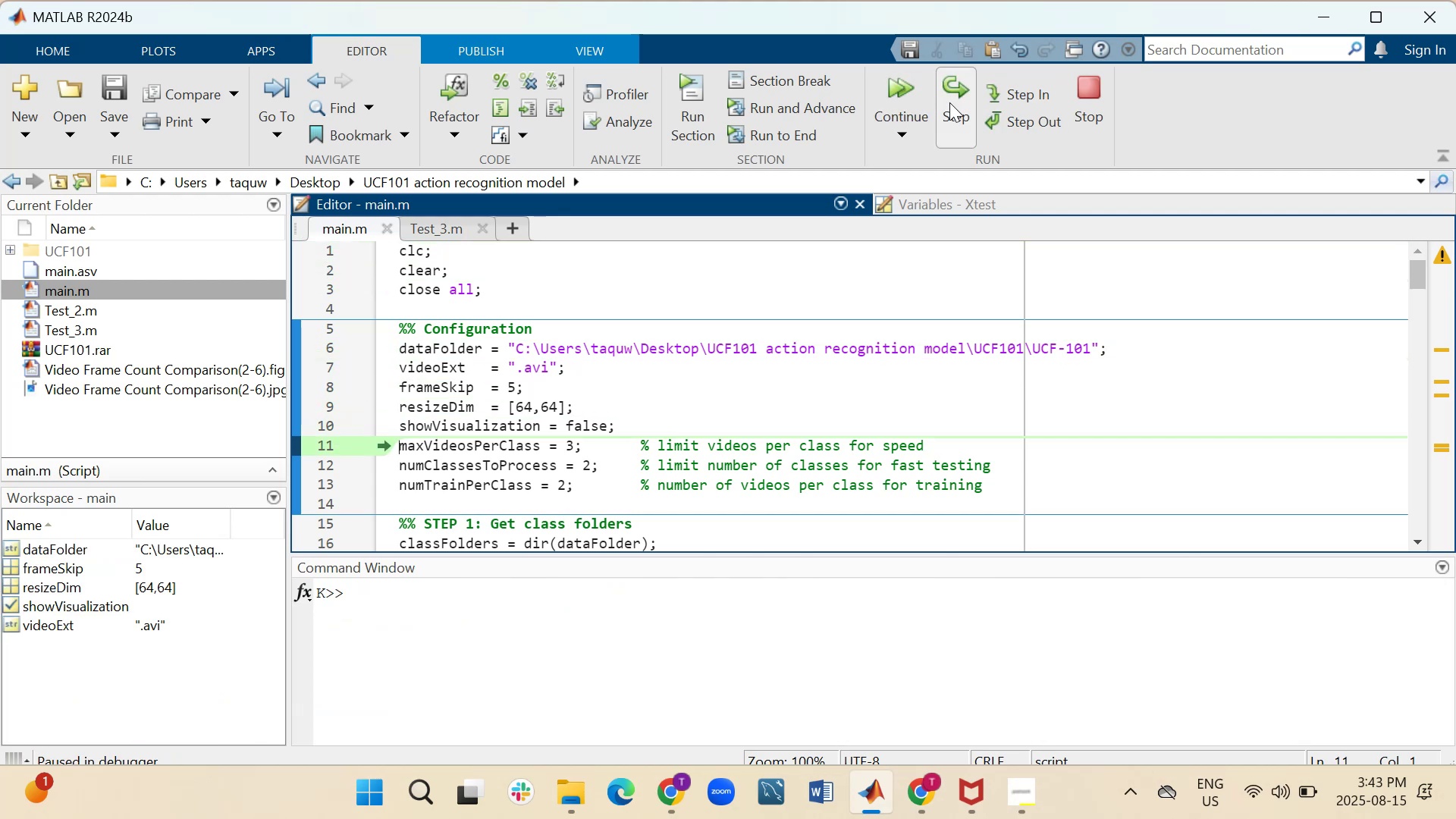 
double_click([949, 102])
 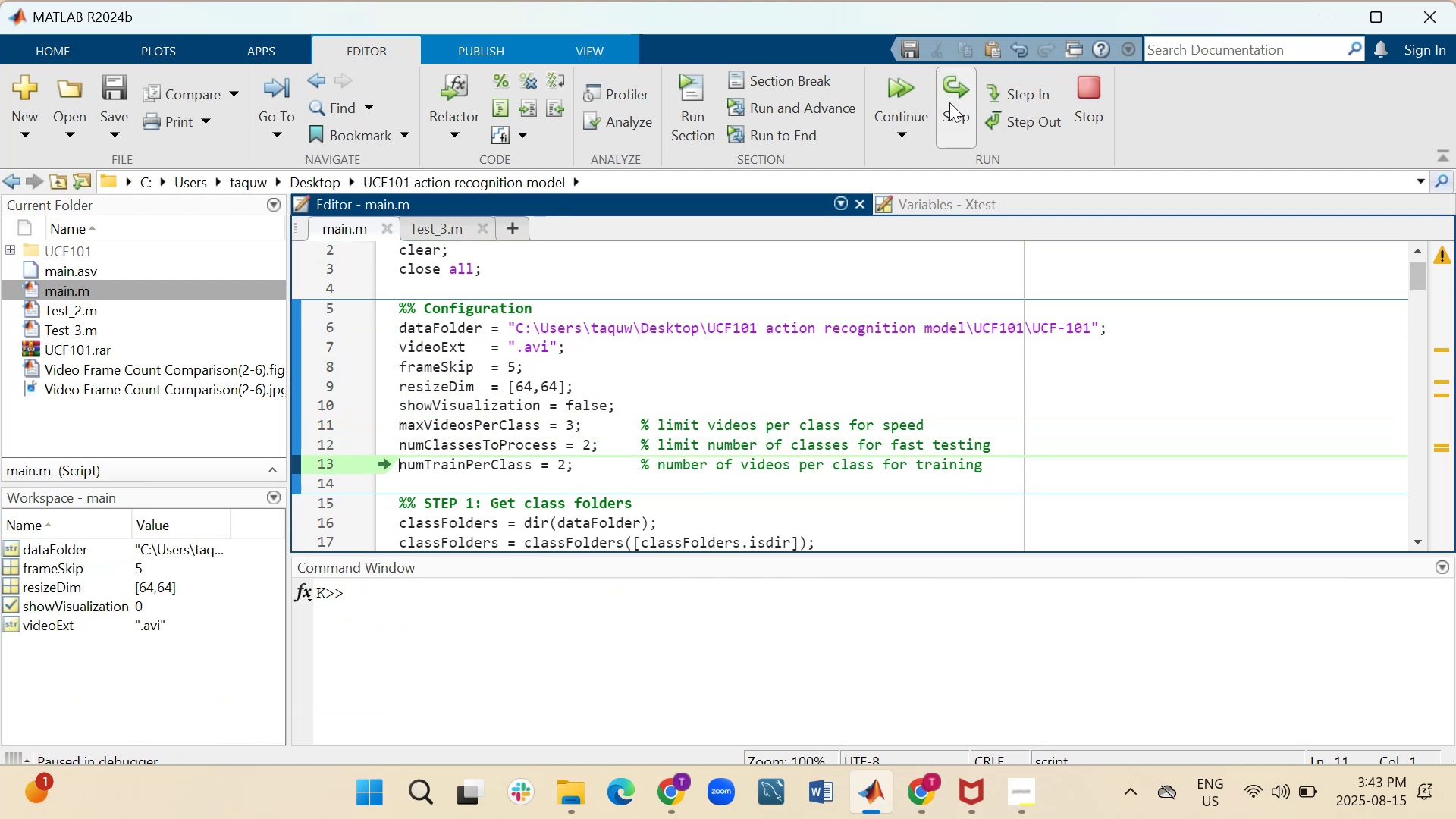 
triple_click([949, 102])
 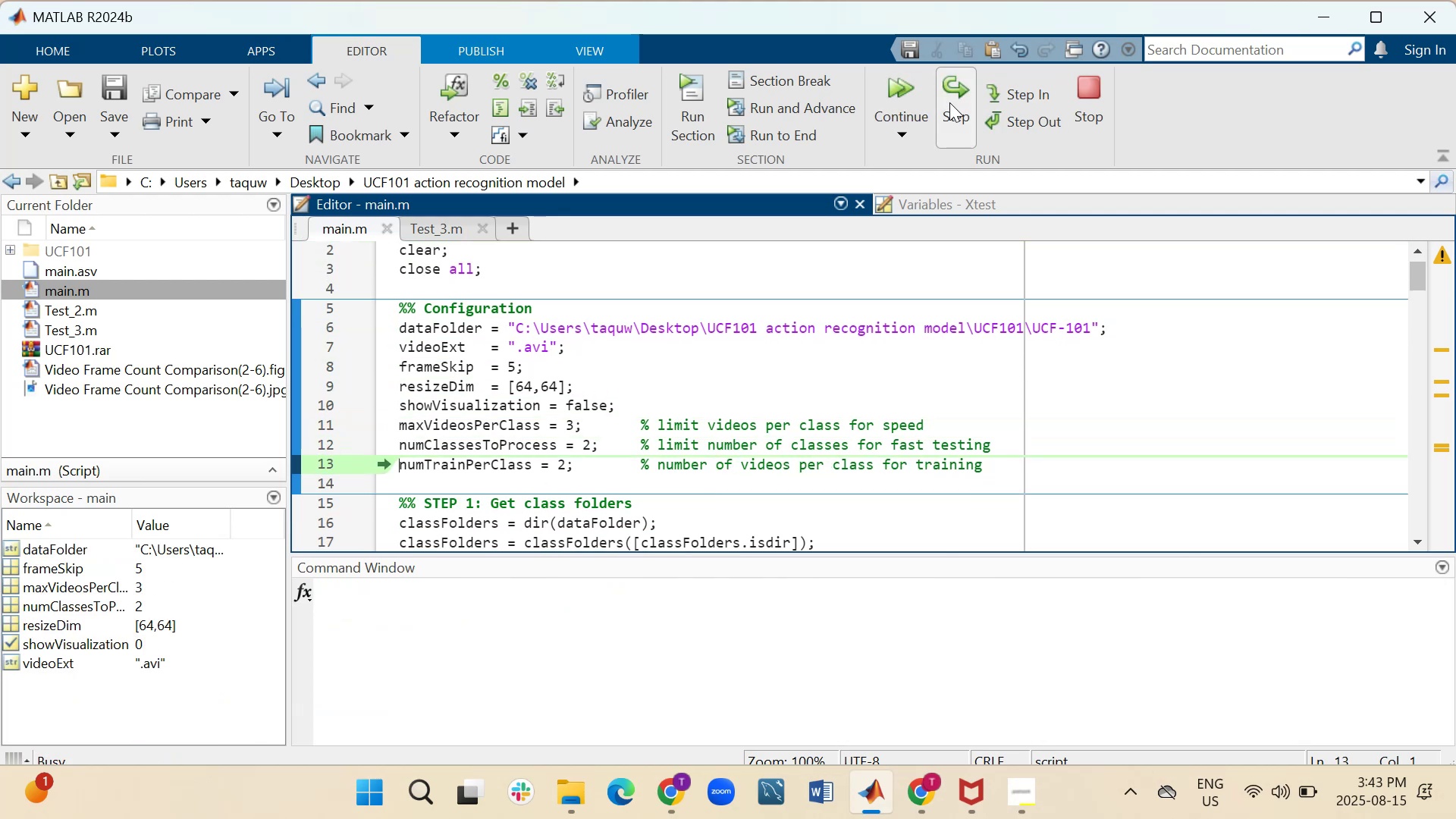 
triple_click([949, 102])
 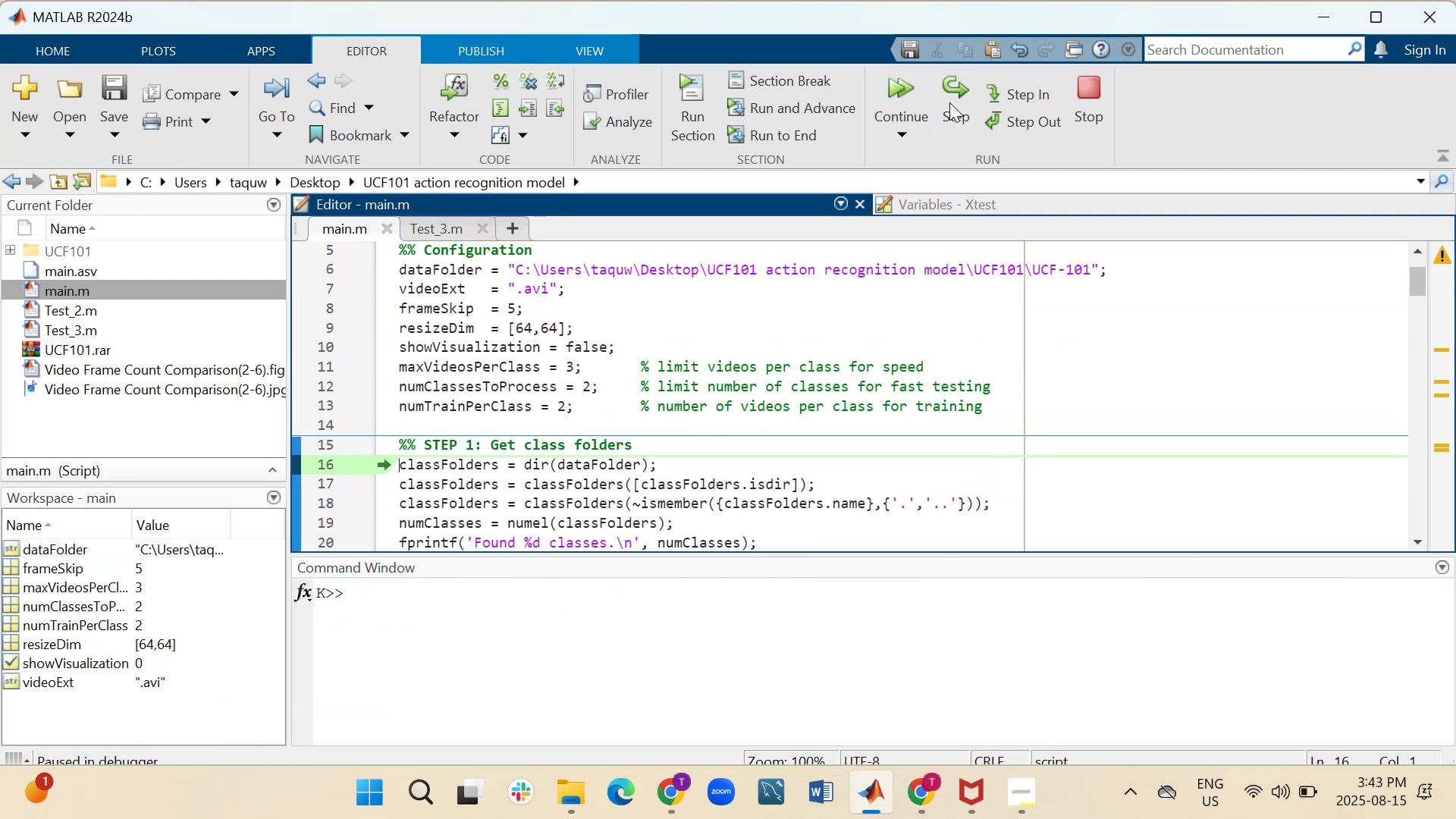 
triple_click([949, 102])
 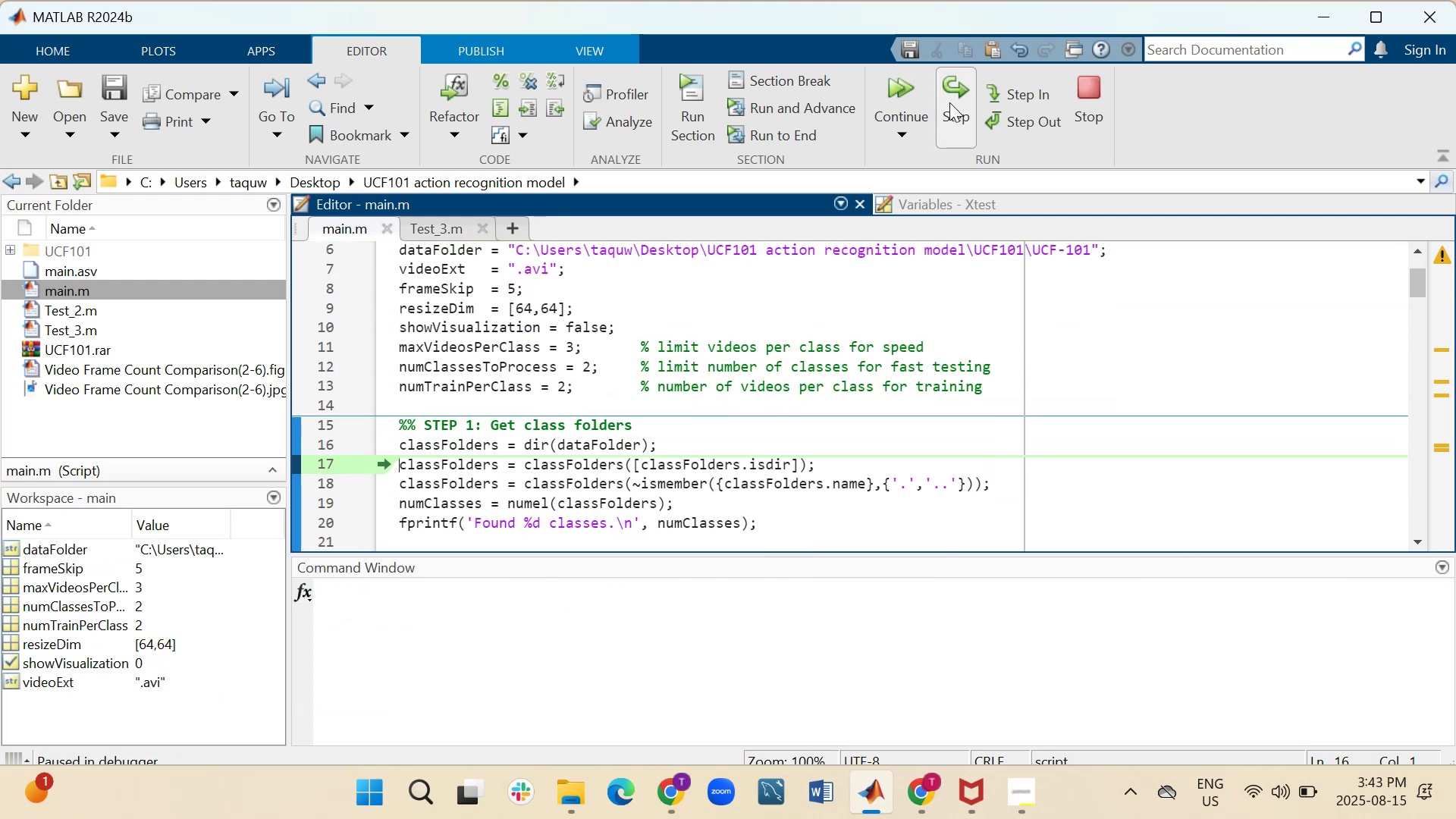 
triple_click([949, 102])
 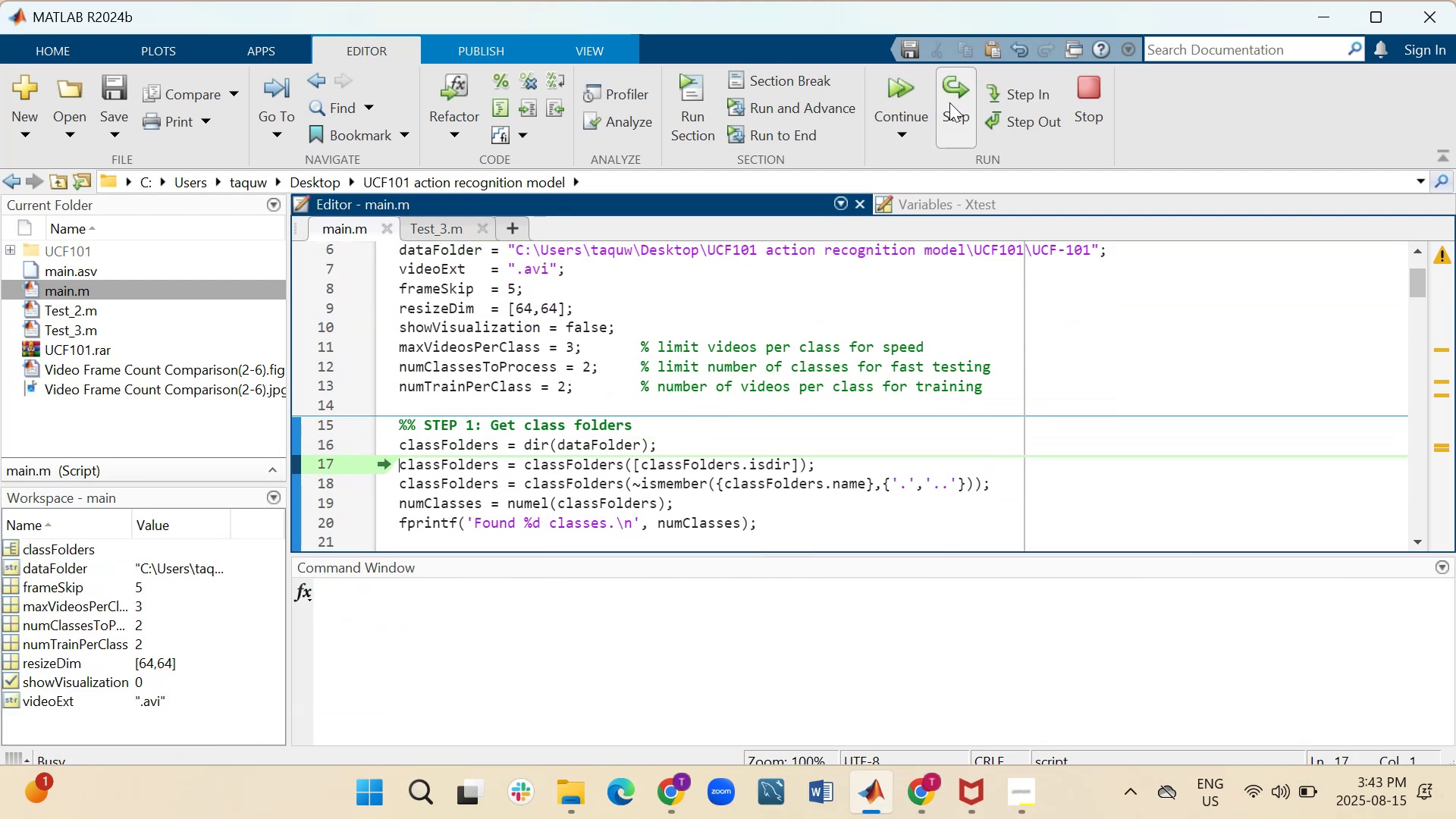 
triple_click([949, 102])
 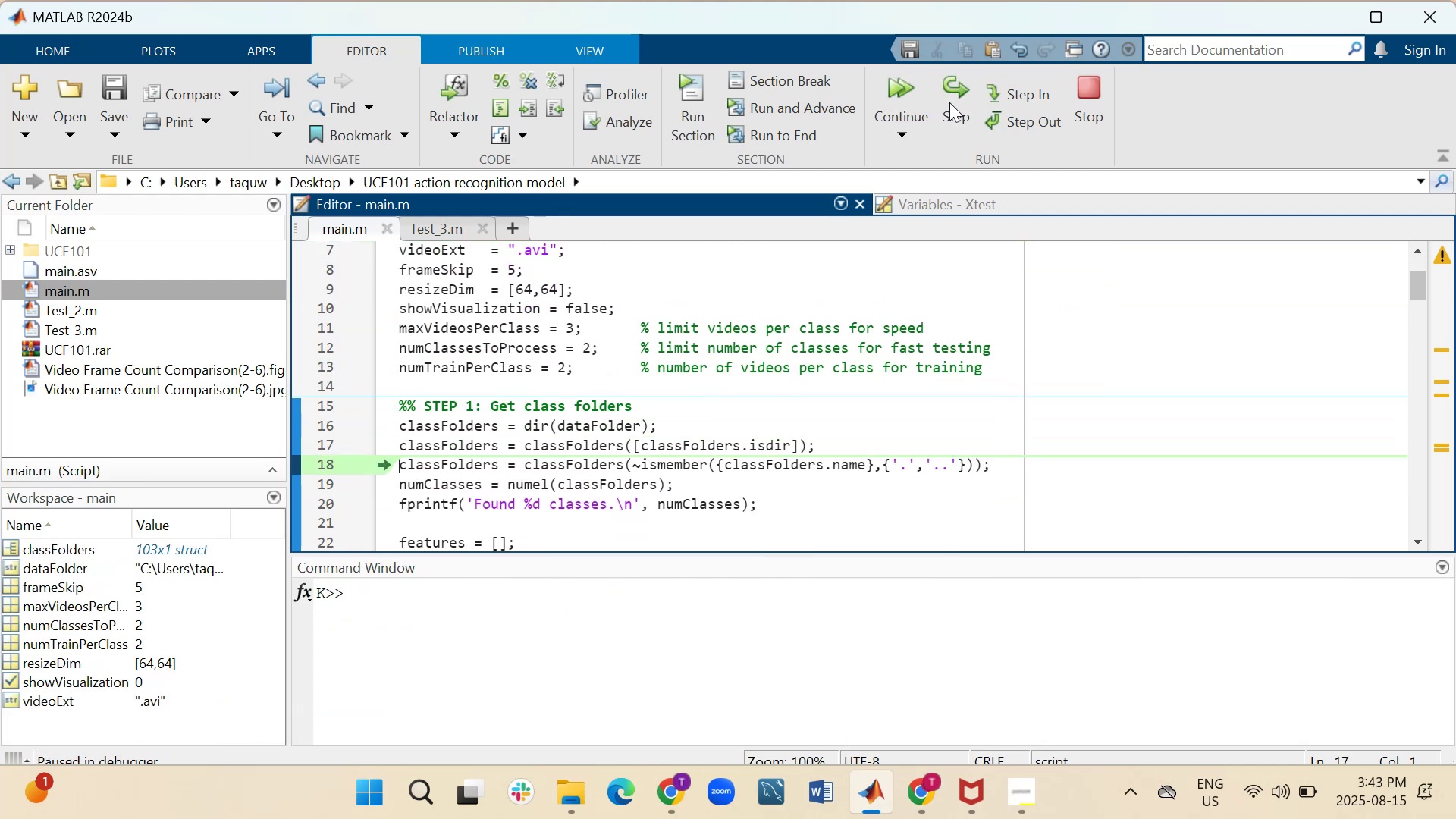 
triple_click([949, 102])
 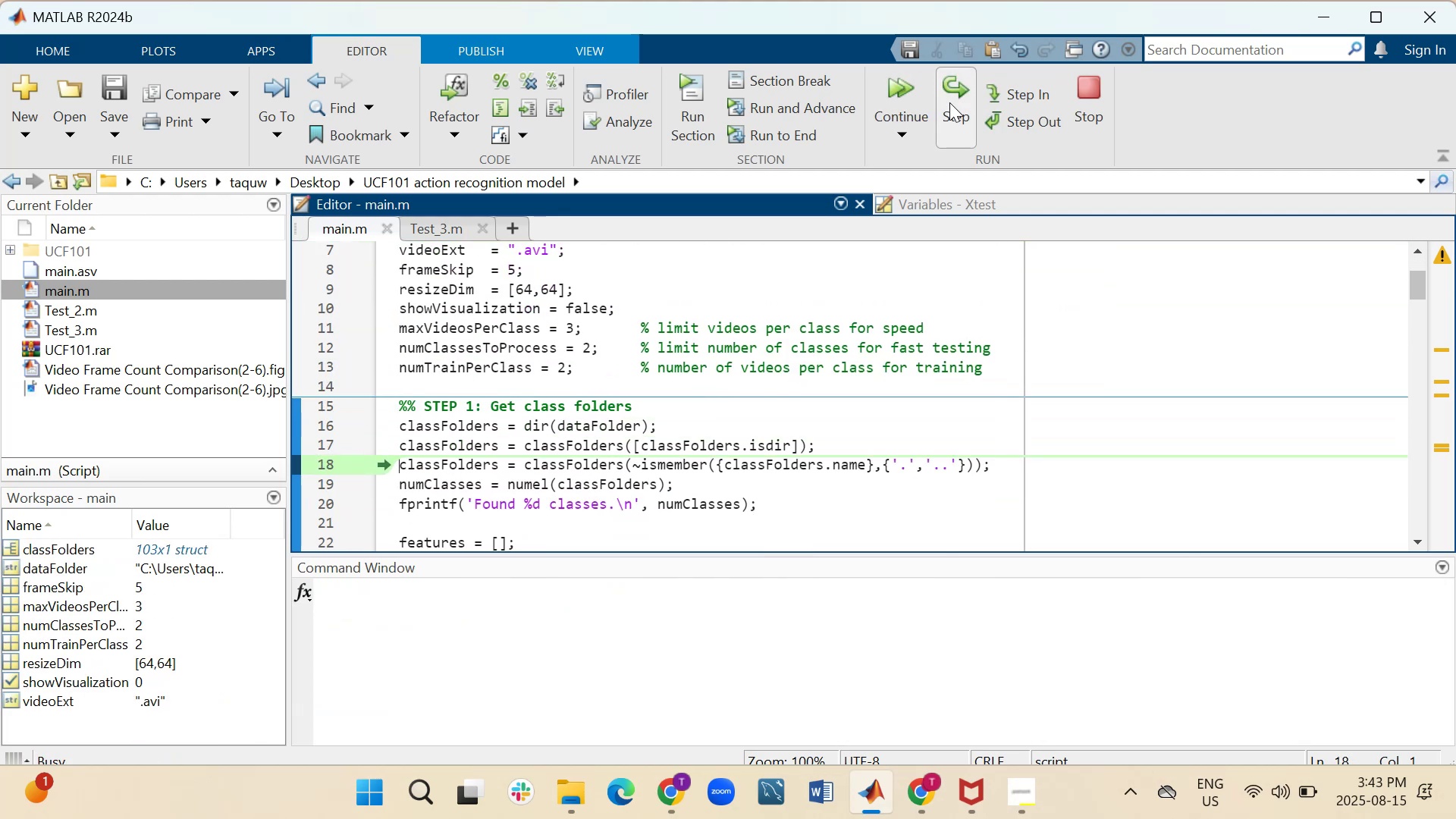 
triple_click([949, 102])
 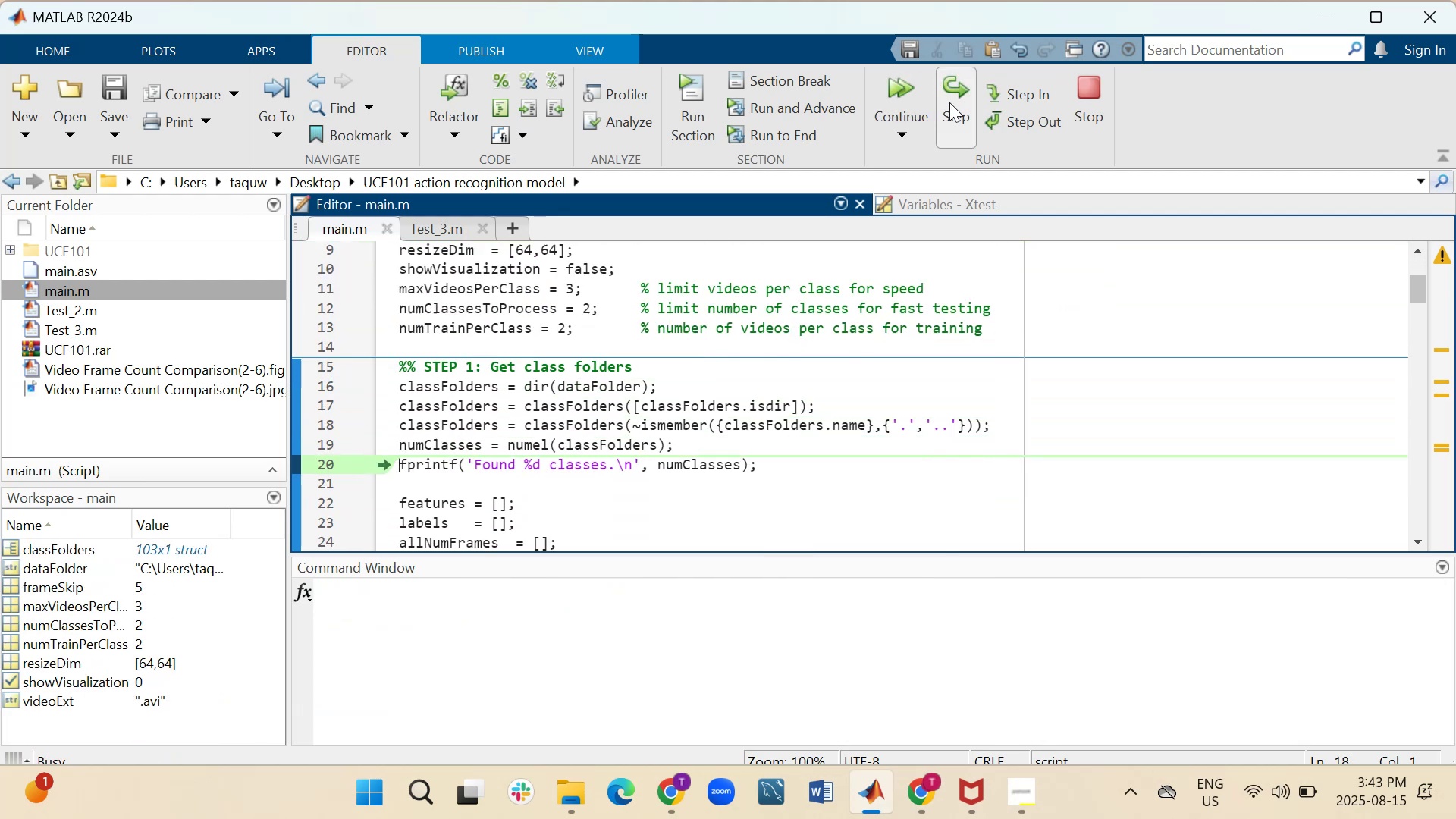 
triple_click([949, 102])
 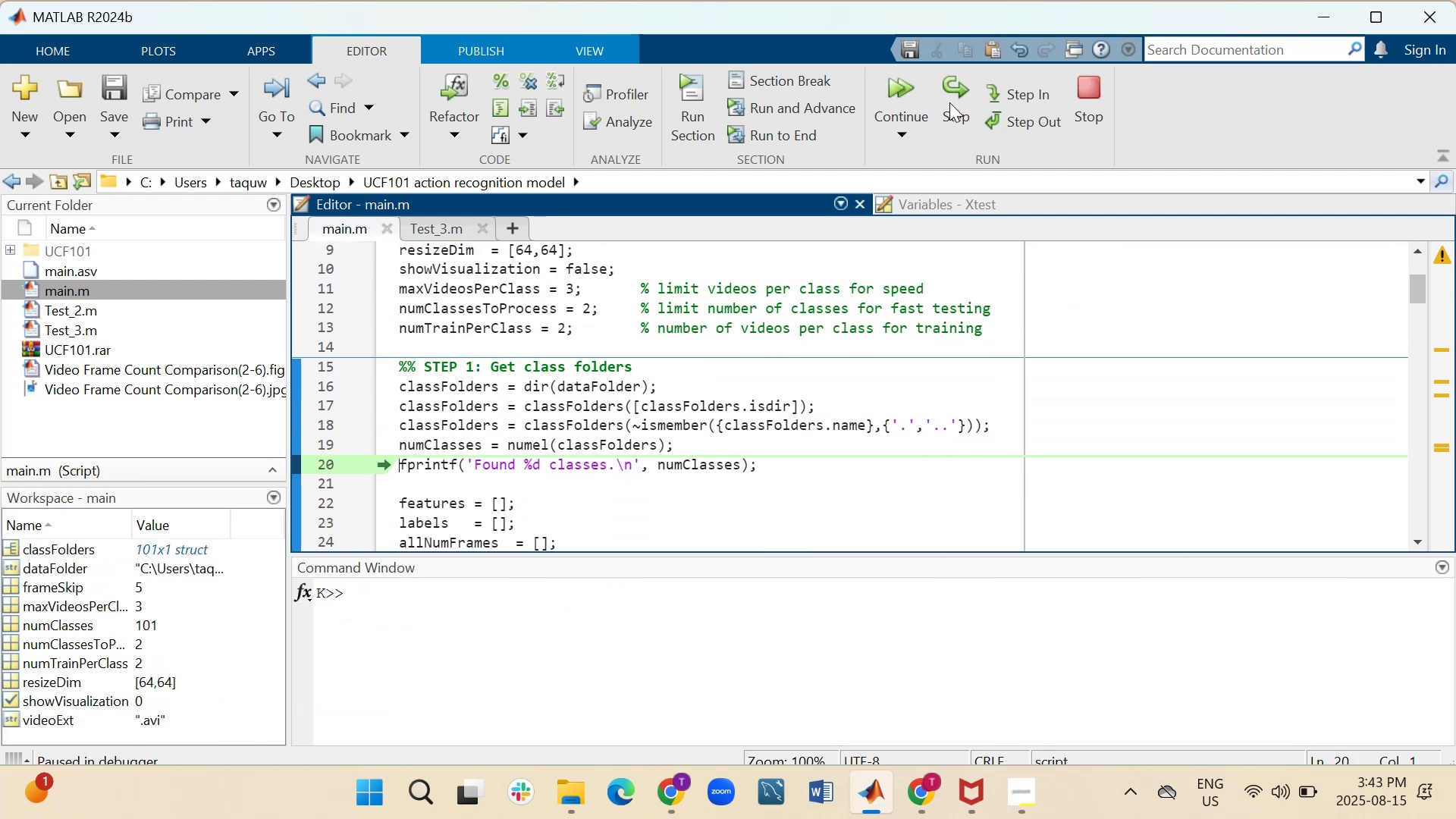 
triple_click([949, 102])
 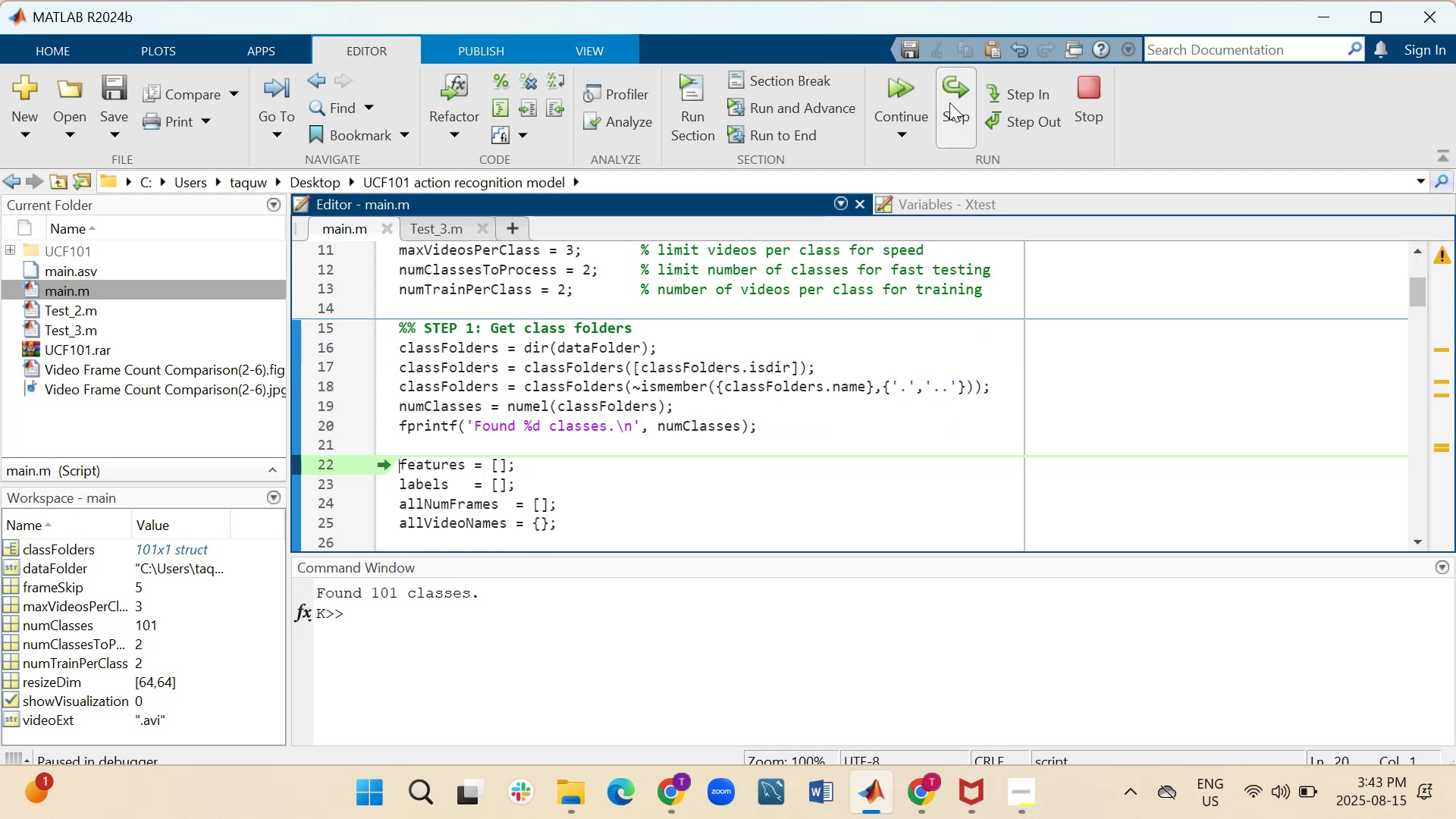 
triple_click([949, 102])
 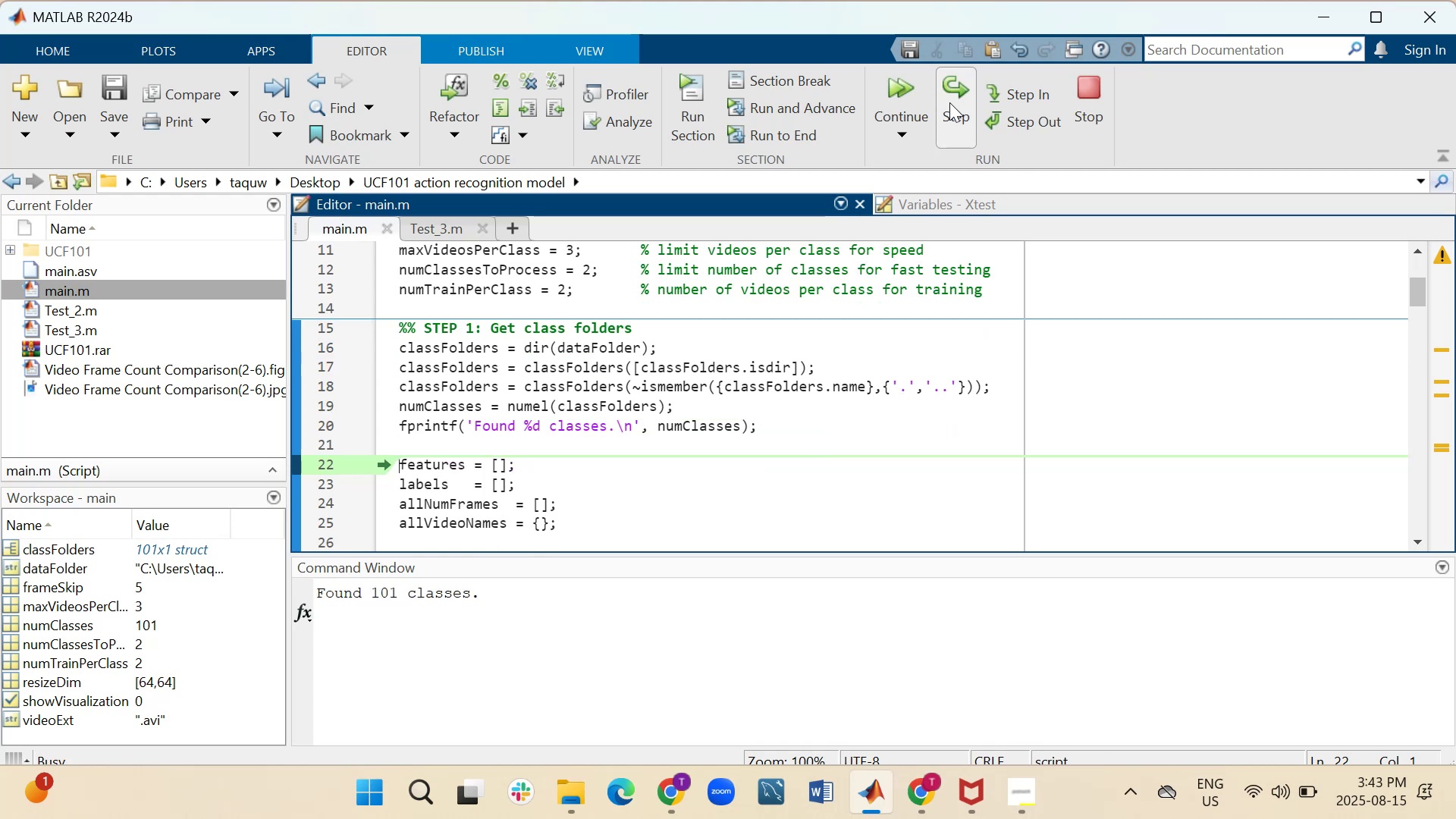 
triple_click([949, 102])
 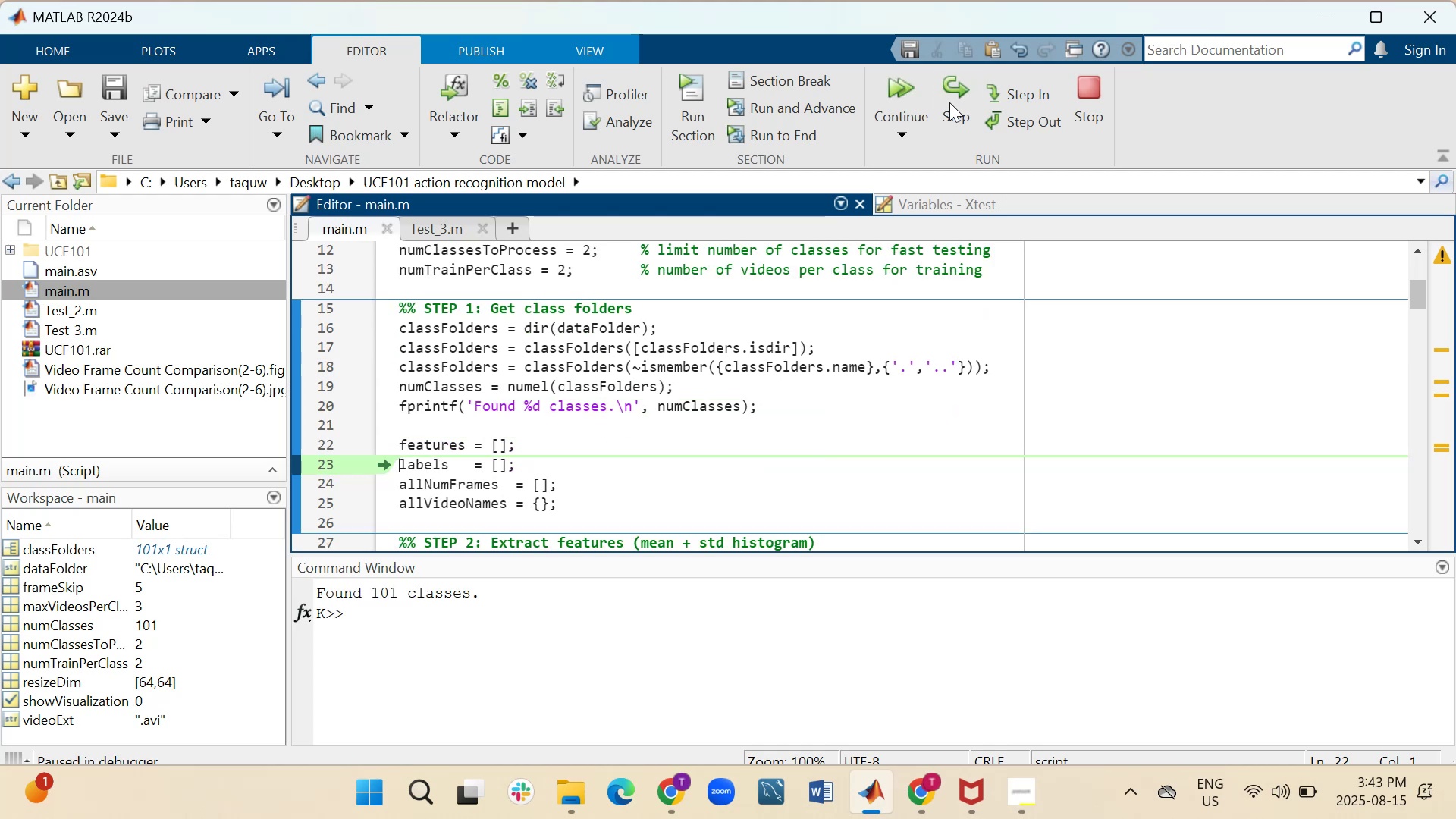 
triple_click([949, 102])
 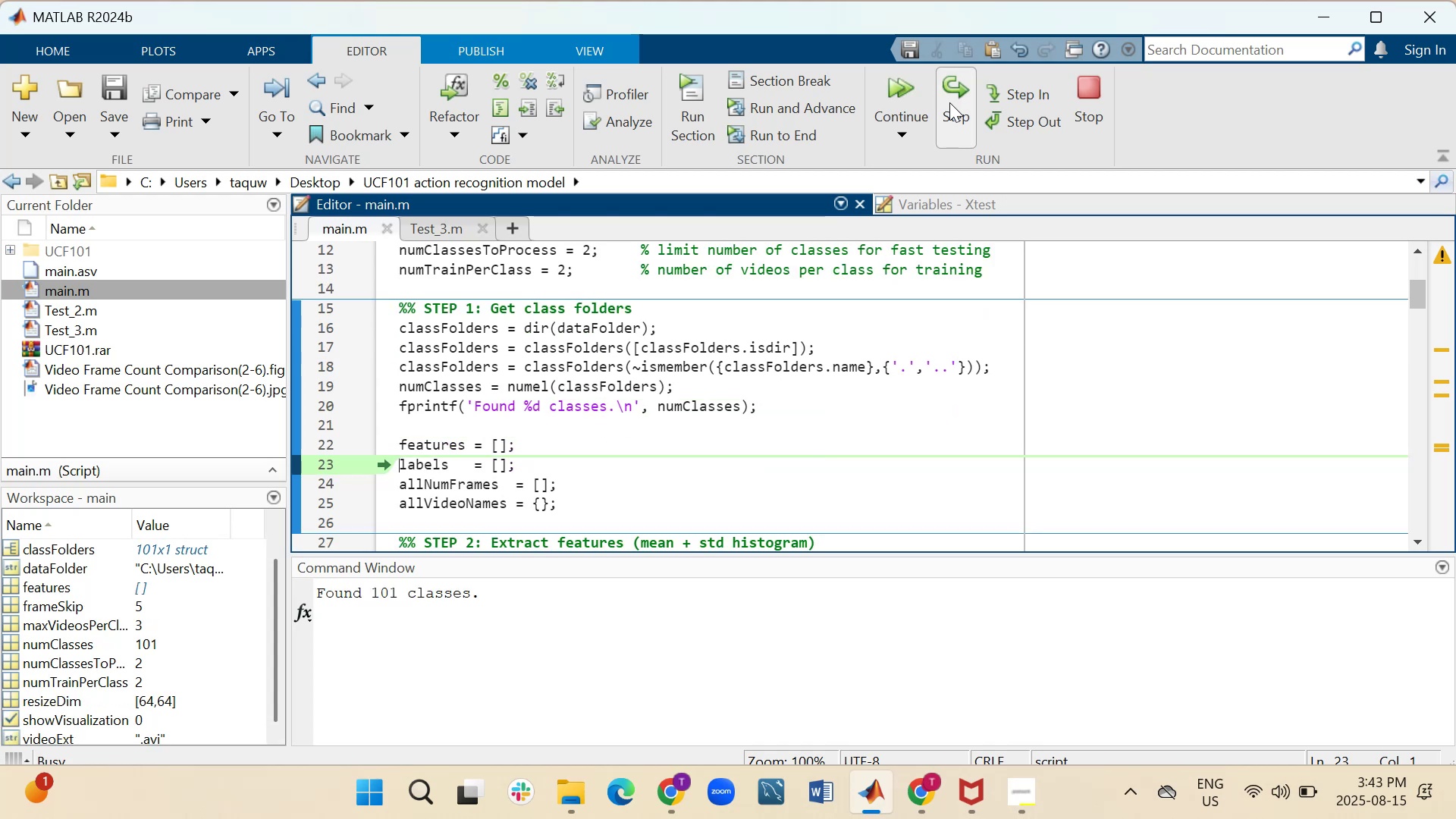 
triple_click([949, 102])
 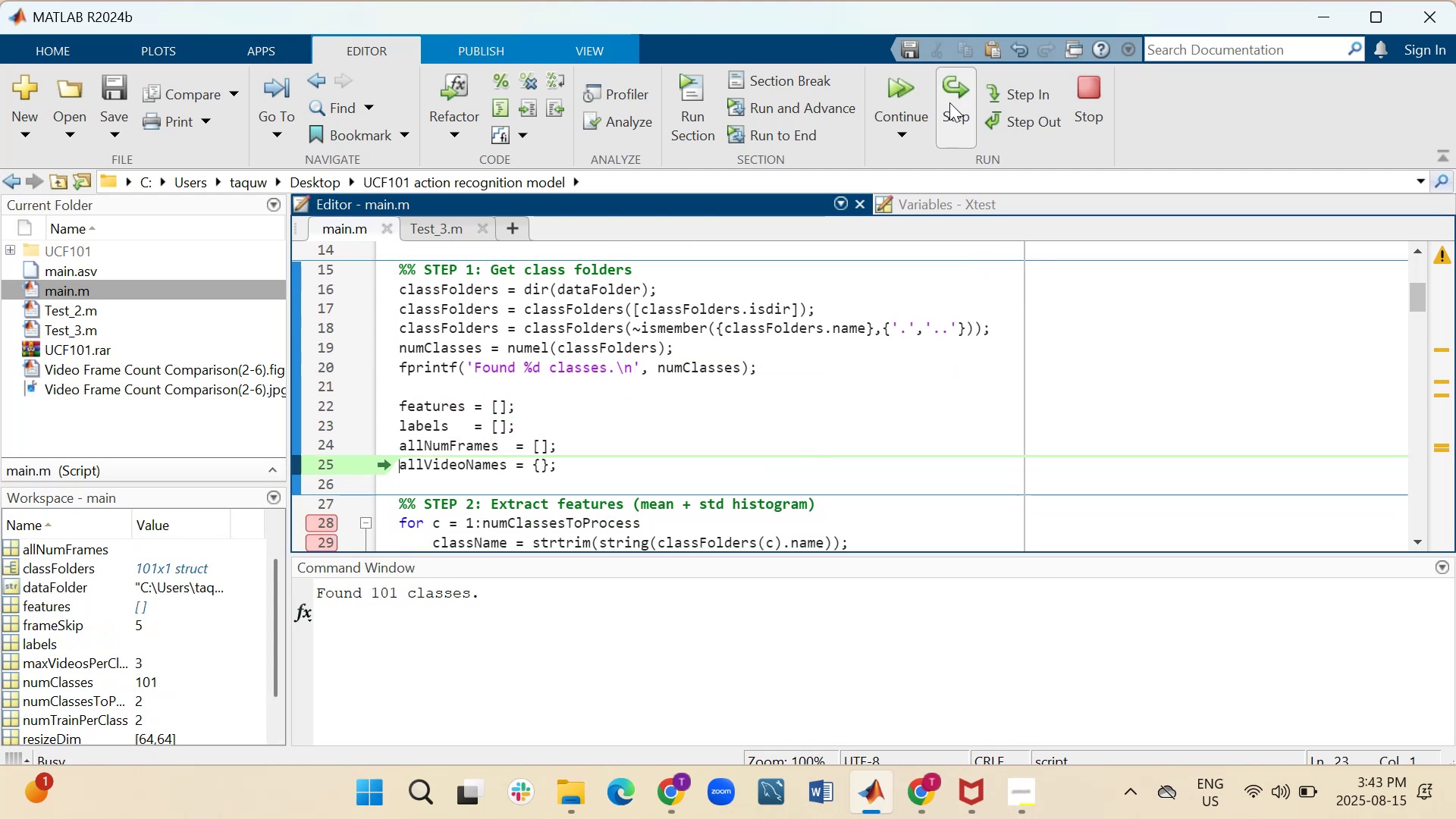 
triple_click([949, 102])
 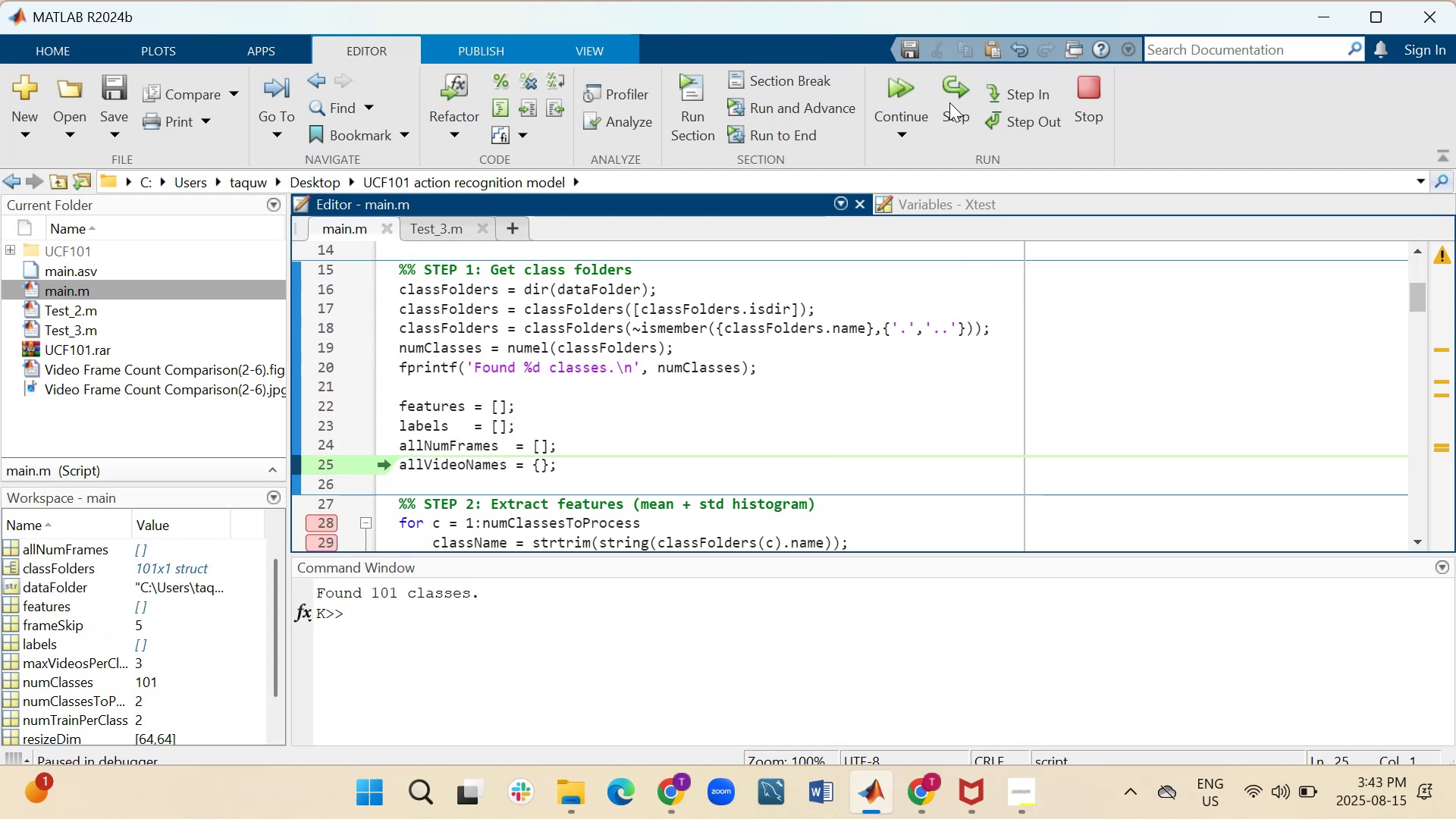 
left_click([949, 102])
 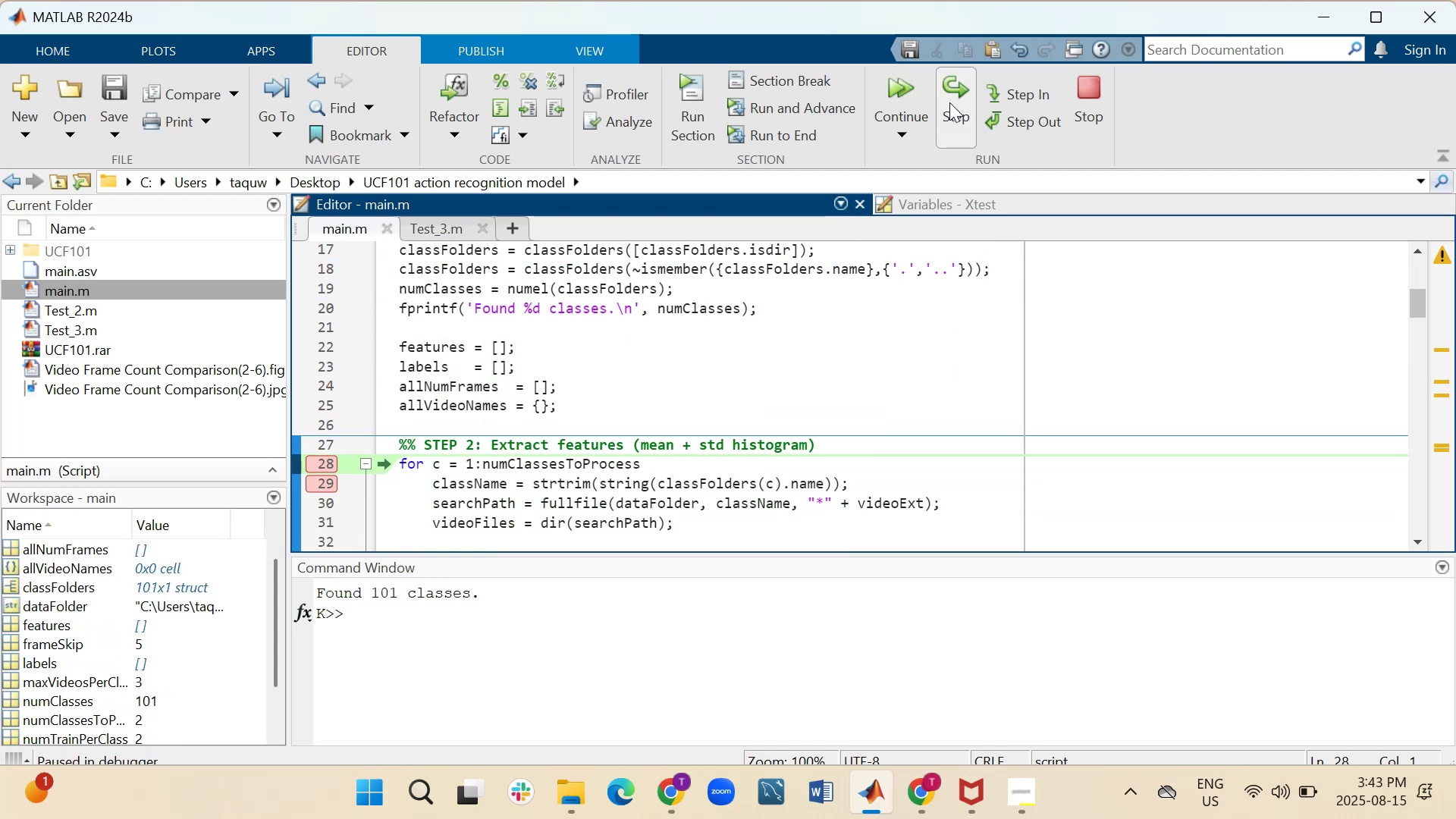 
left_click([949, 102])
 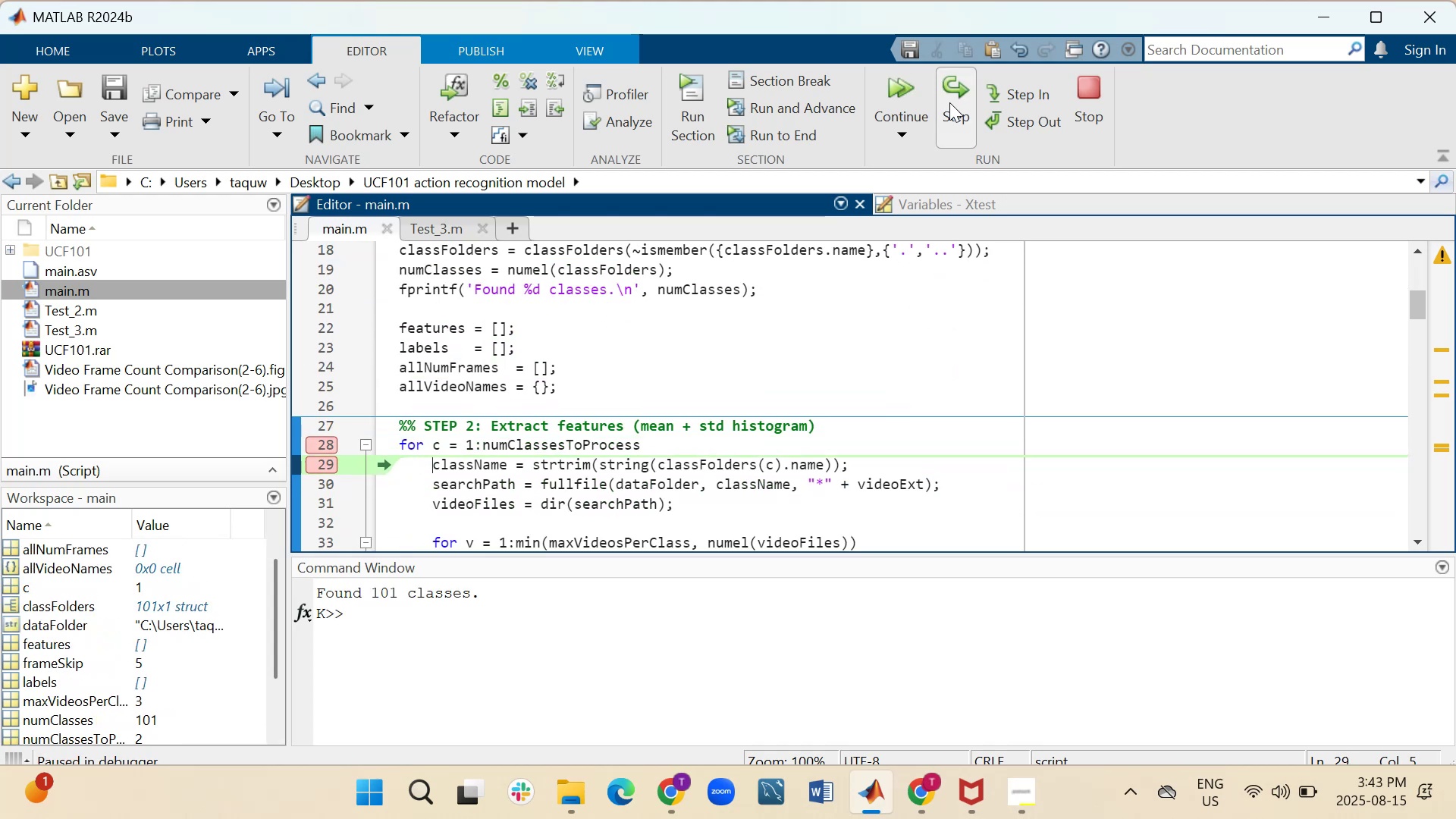 
left_click([949, 102])
 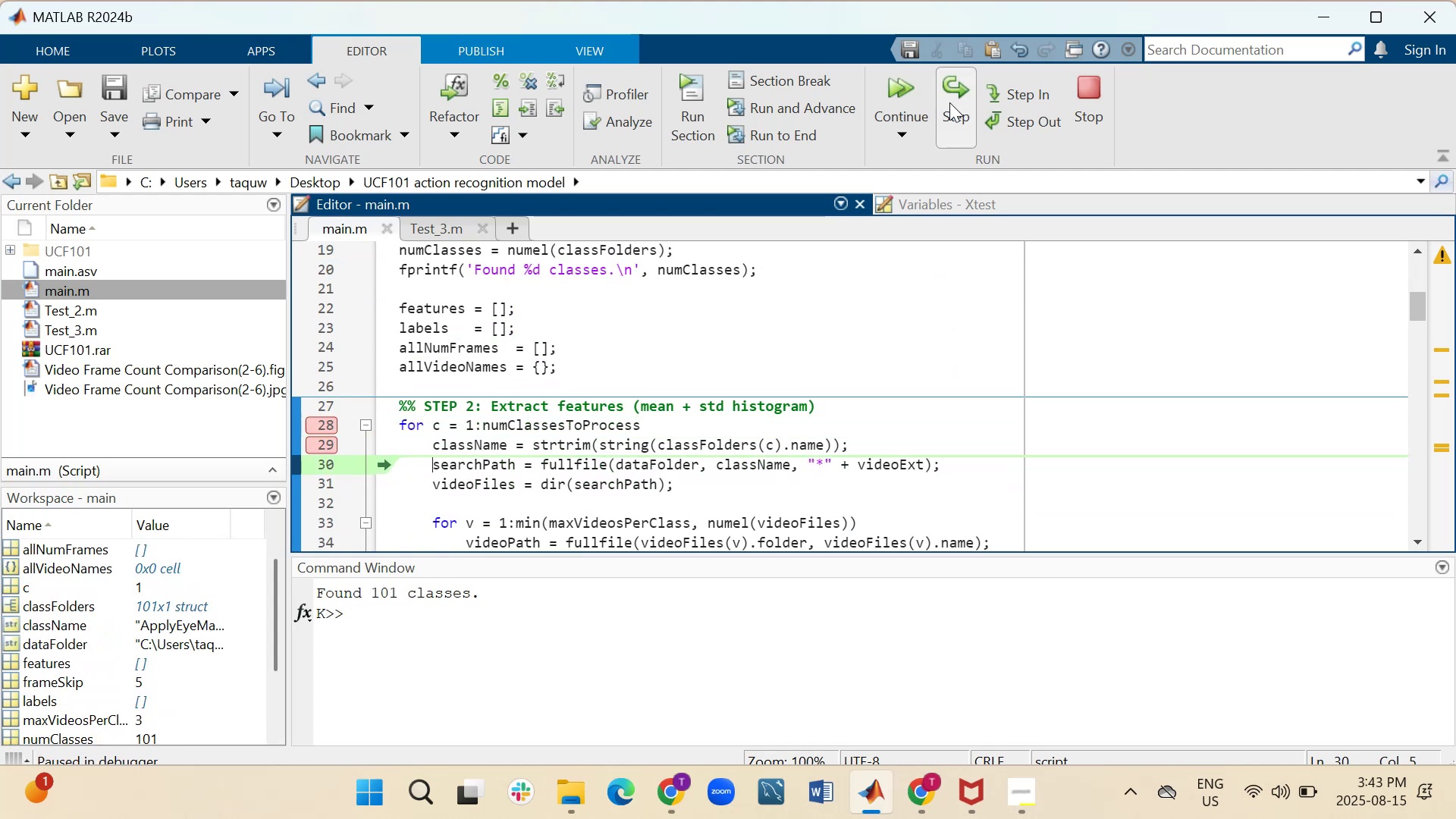 
left_click([949, 102])
 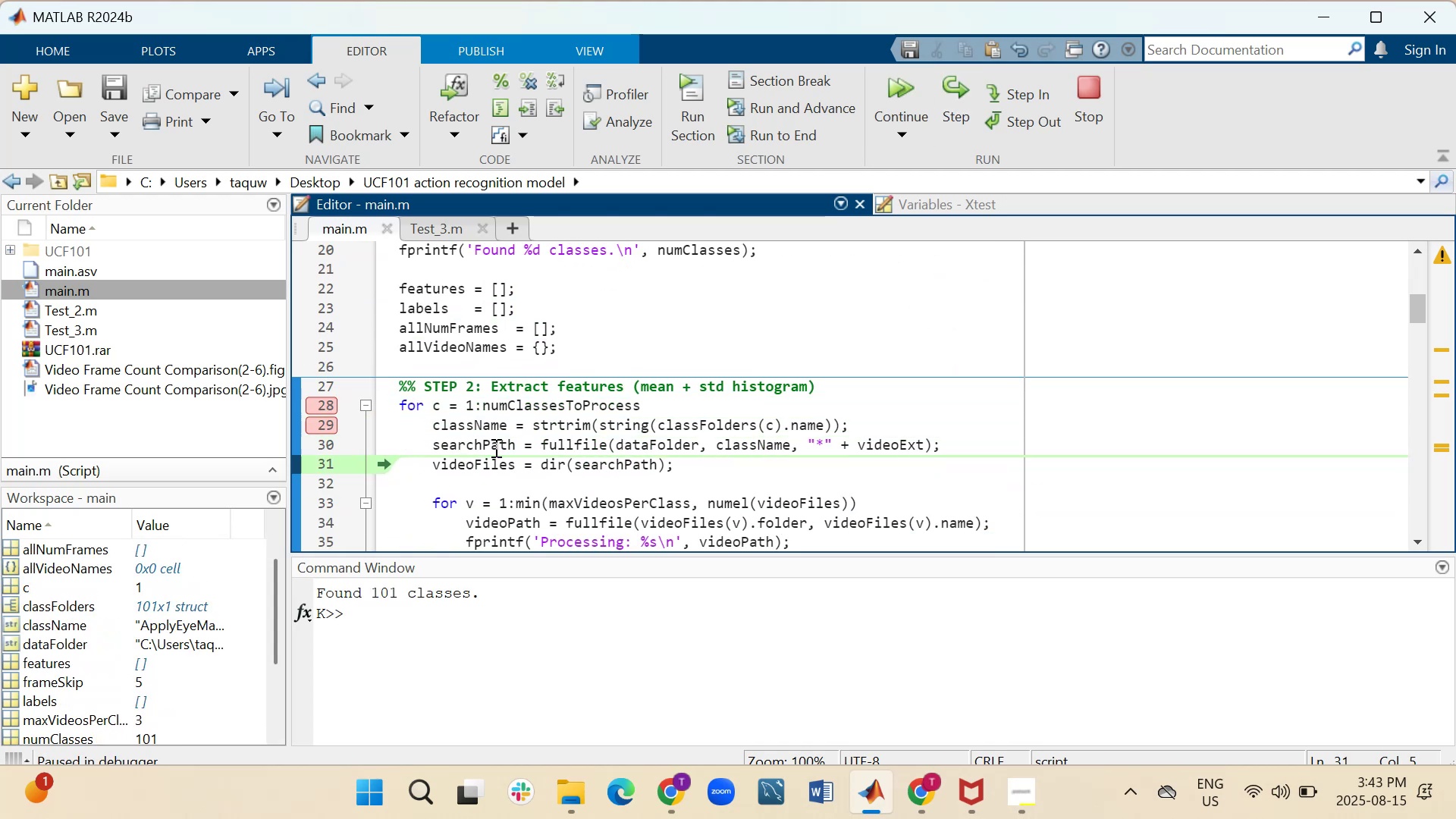 
scroll: coordinate [480, 463], scroll_direction: down, amount: 2.0
 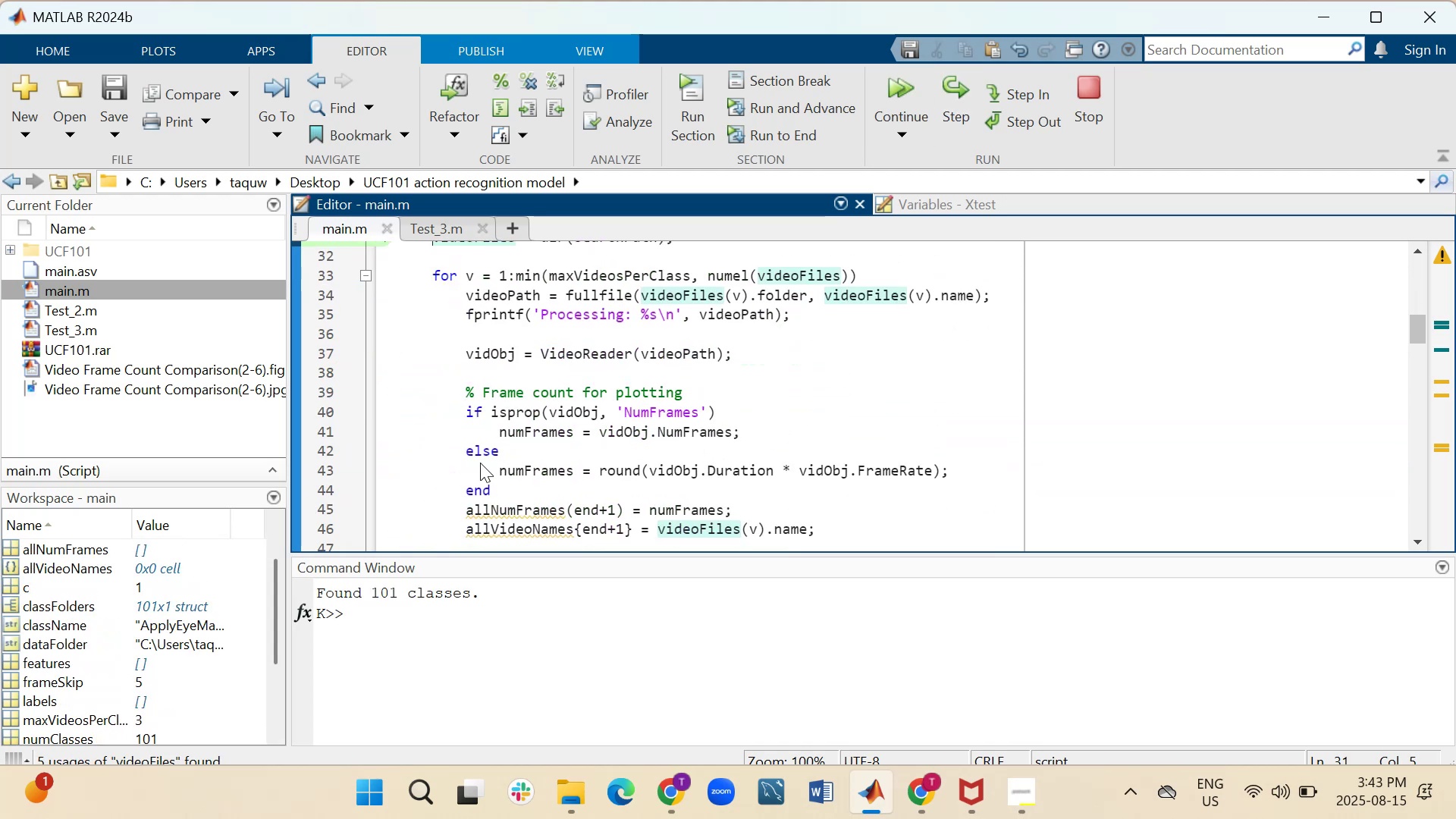 
scroll: coordinate [480, 463], scroll_direction: up, amount: 1.0
 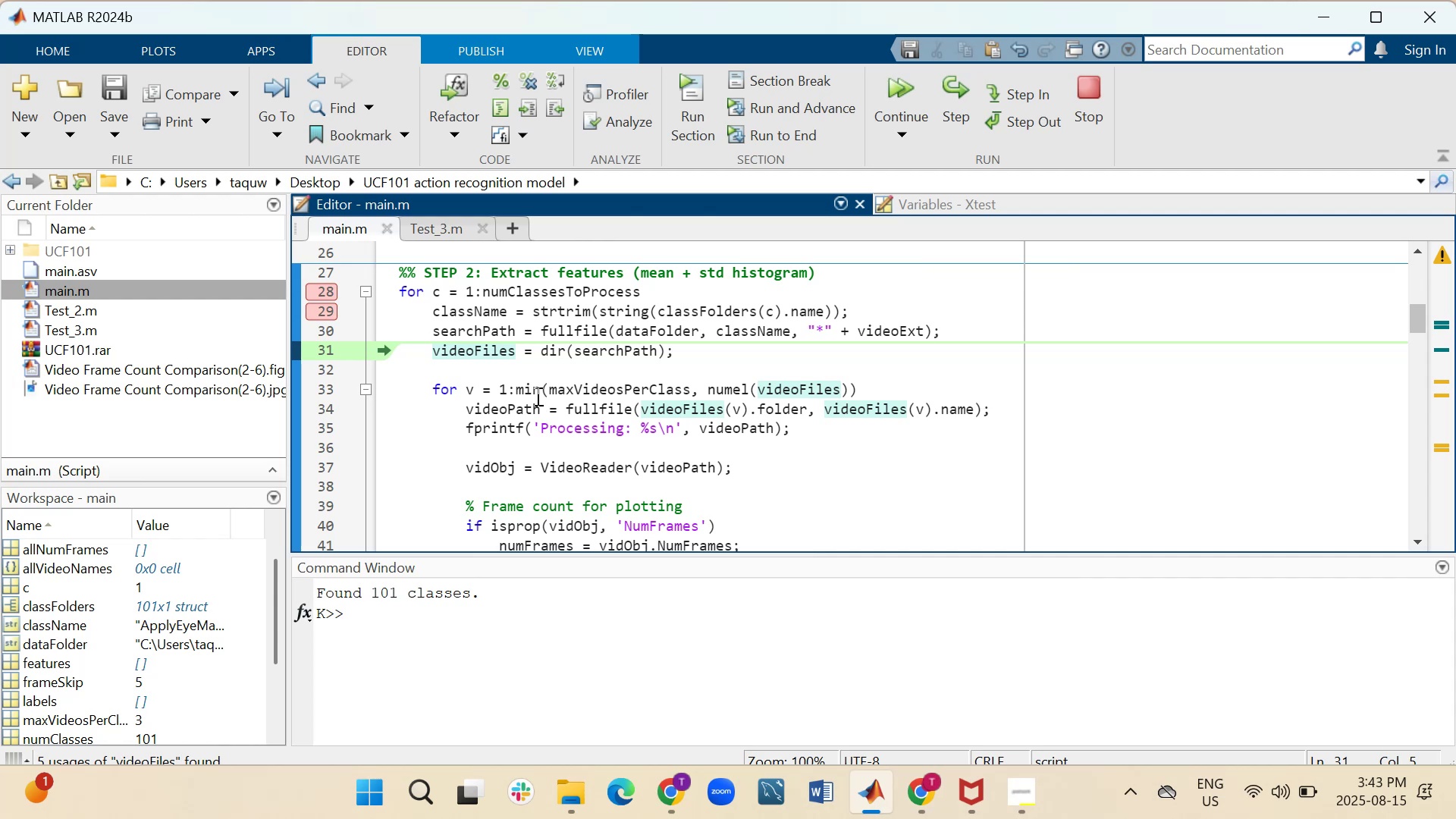 
scroll: coordinate [547, 413], scroll_direction: down, amount: 3.0
 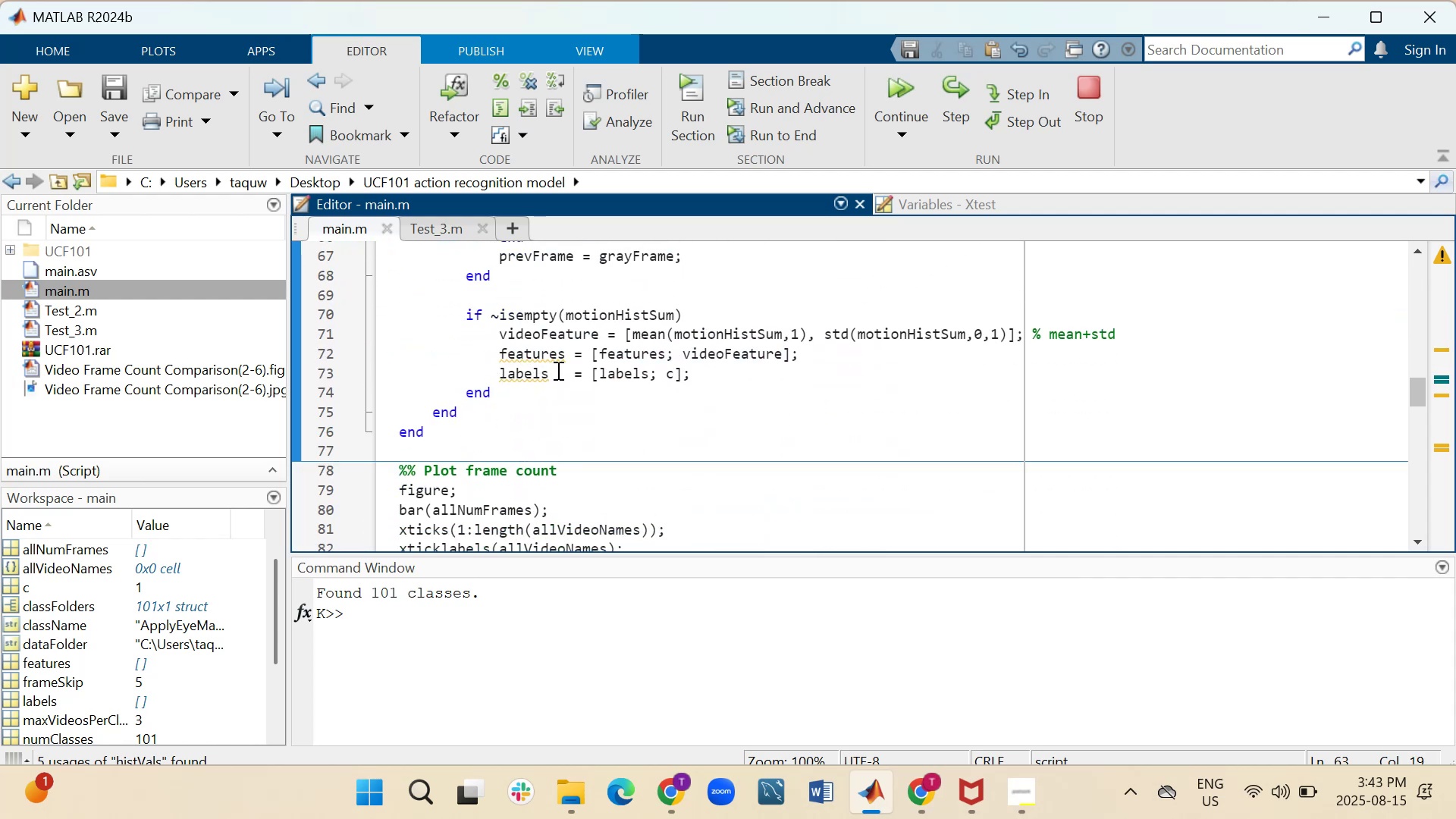 
left_click([563, 340])
 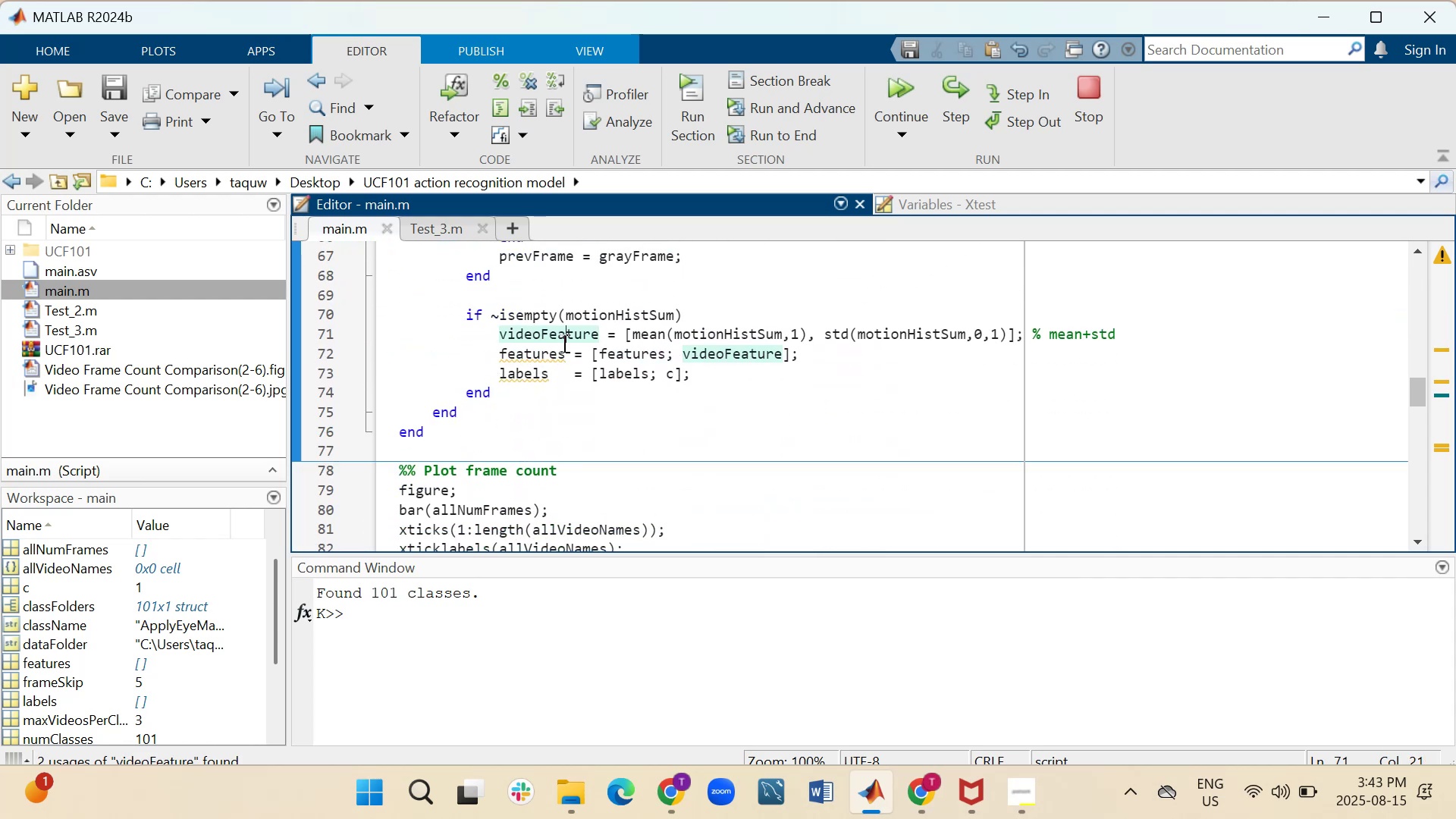 
scroll: coordinate [563, 356], scroll_direction: down, amount: 2.0
 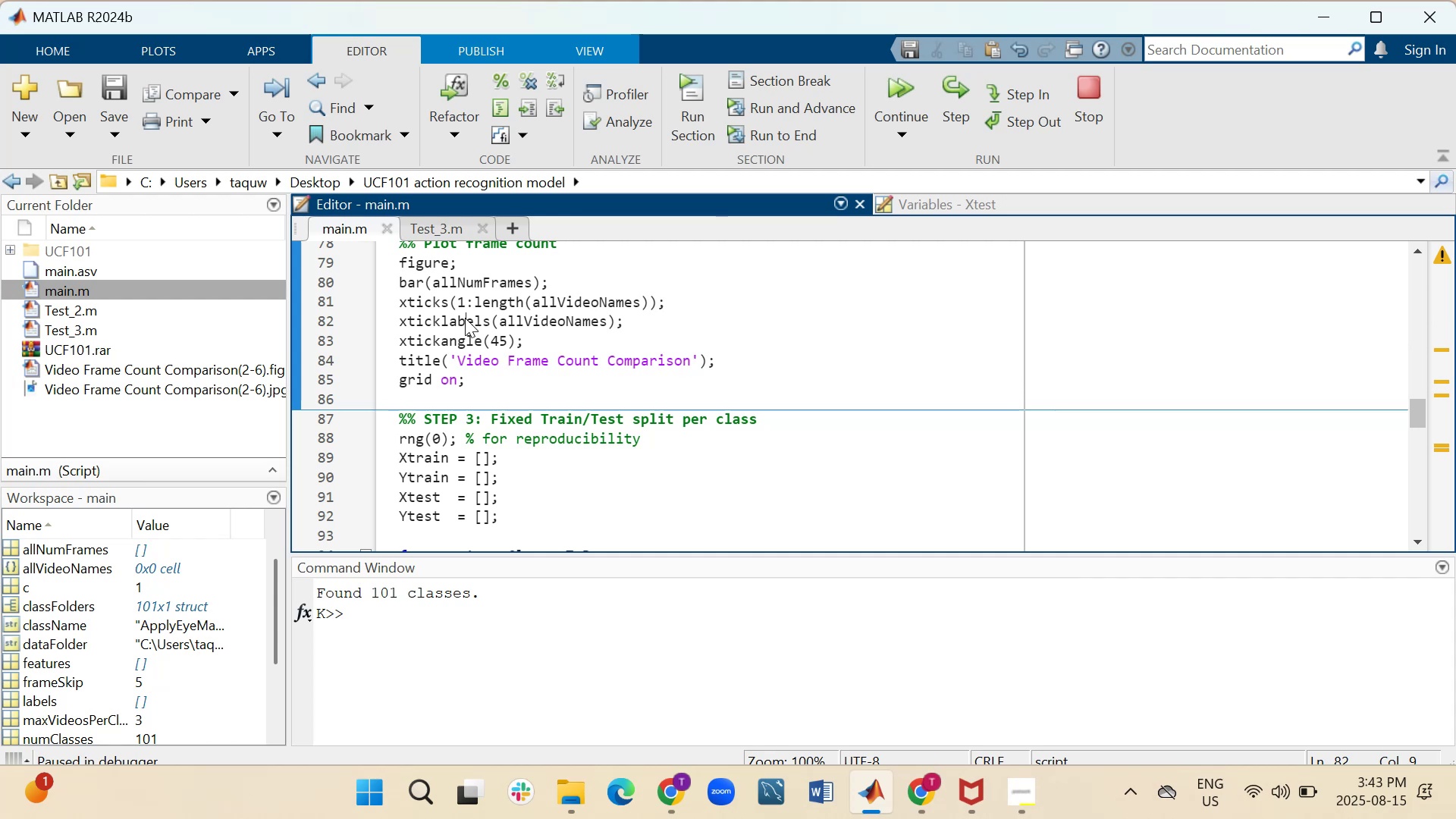 
wait(5.33)
 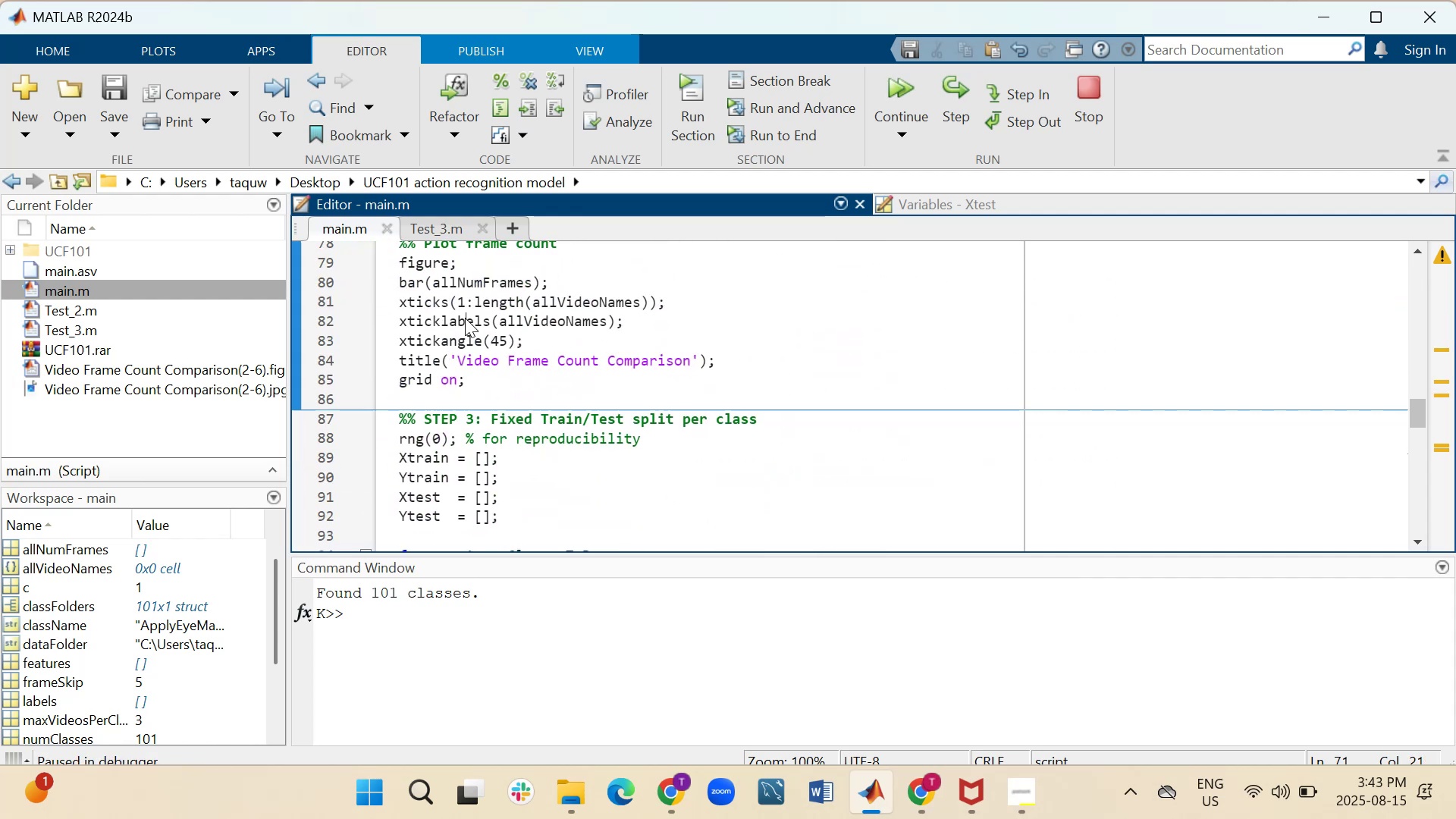 
scroll: coordinate [478, 444], scroll_direction: down, amount: 2.0
 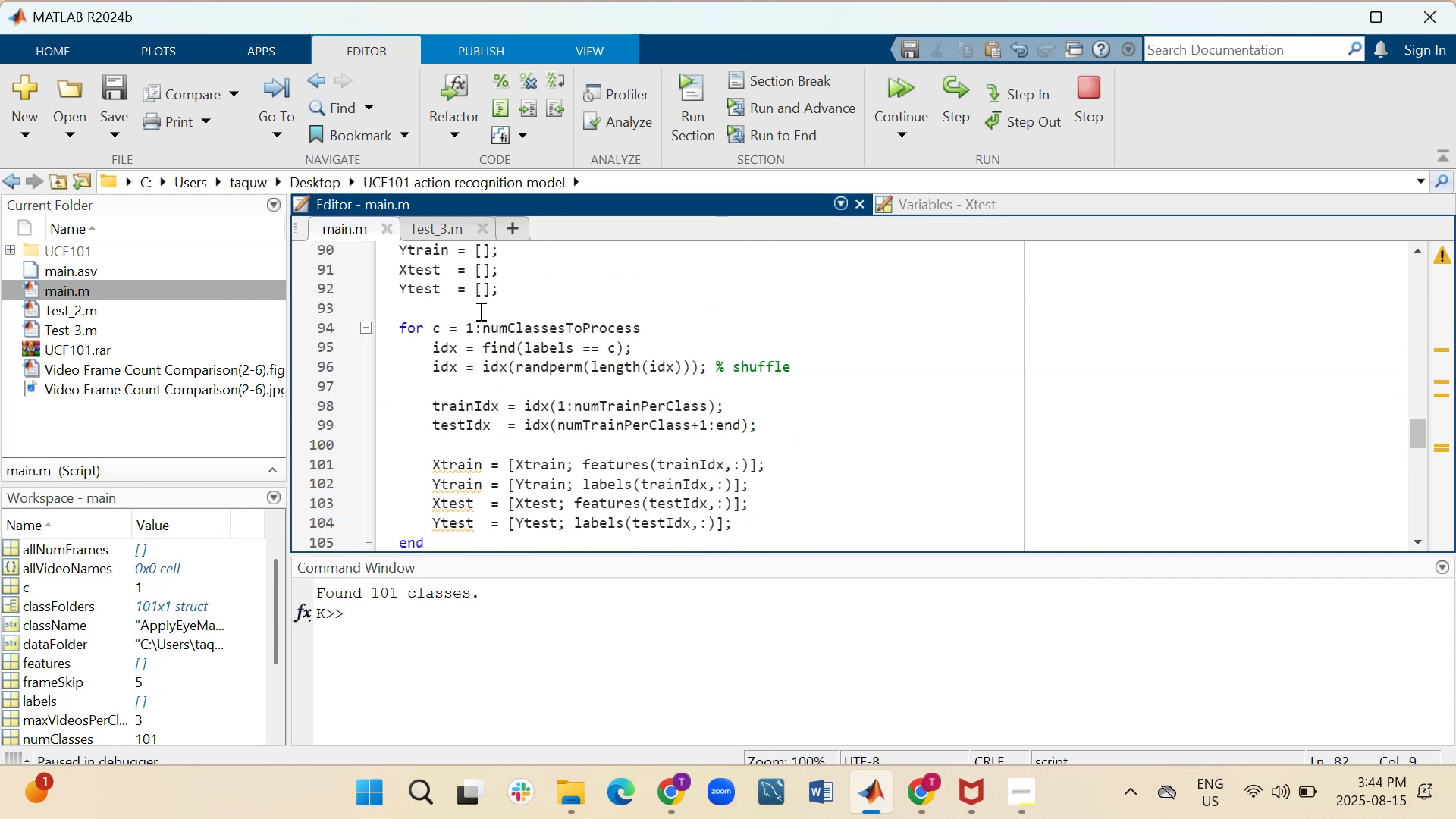 
left_click([479, 327])
 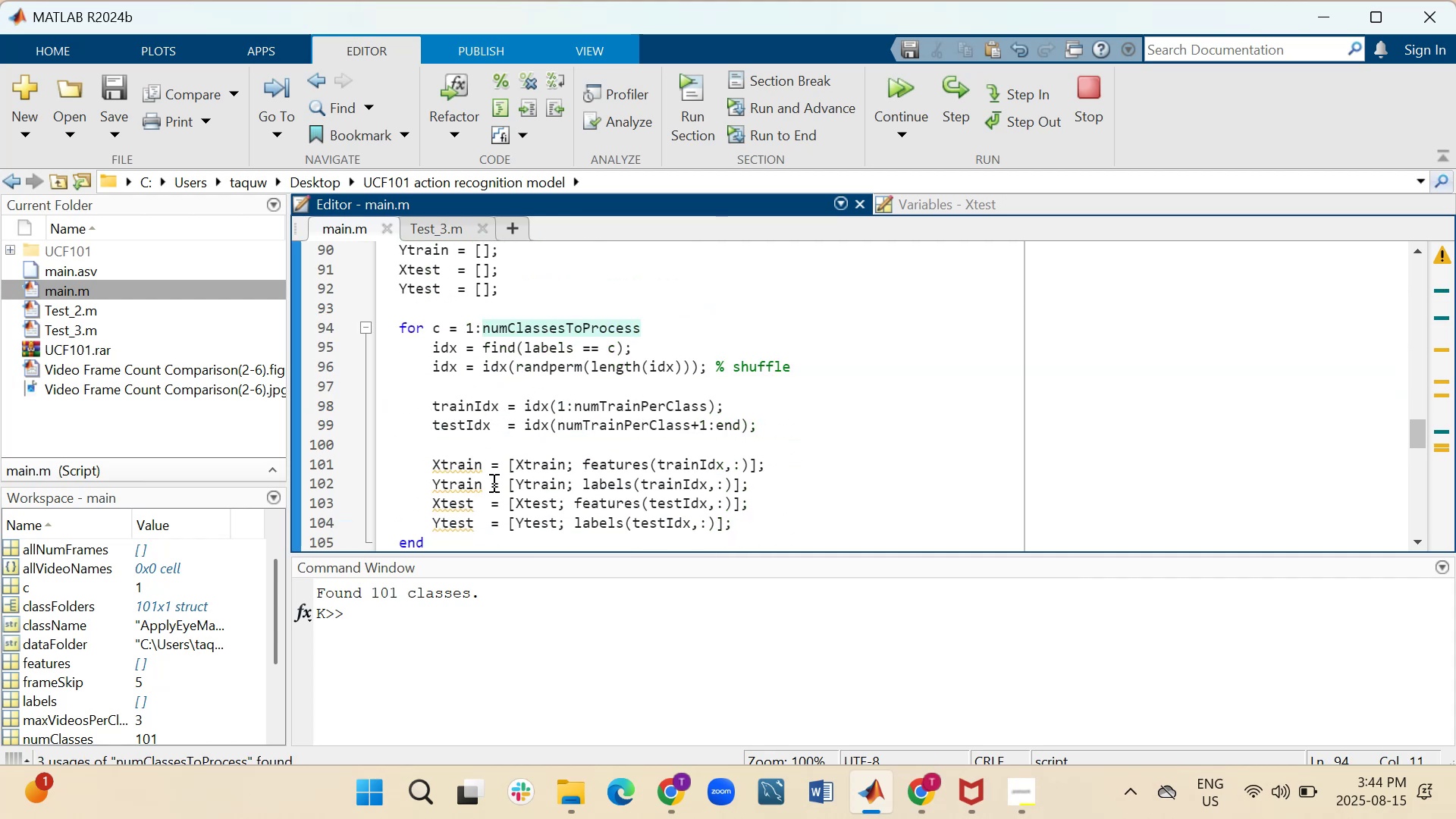 
scroll: coordinate [514, 441], scroll_direction: down, amount: 5.0
 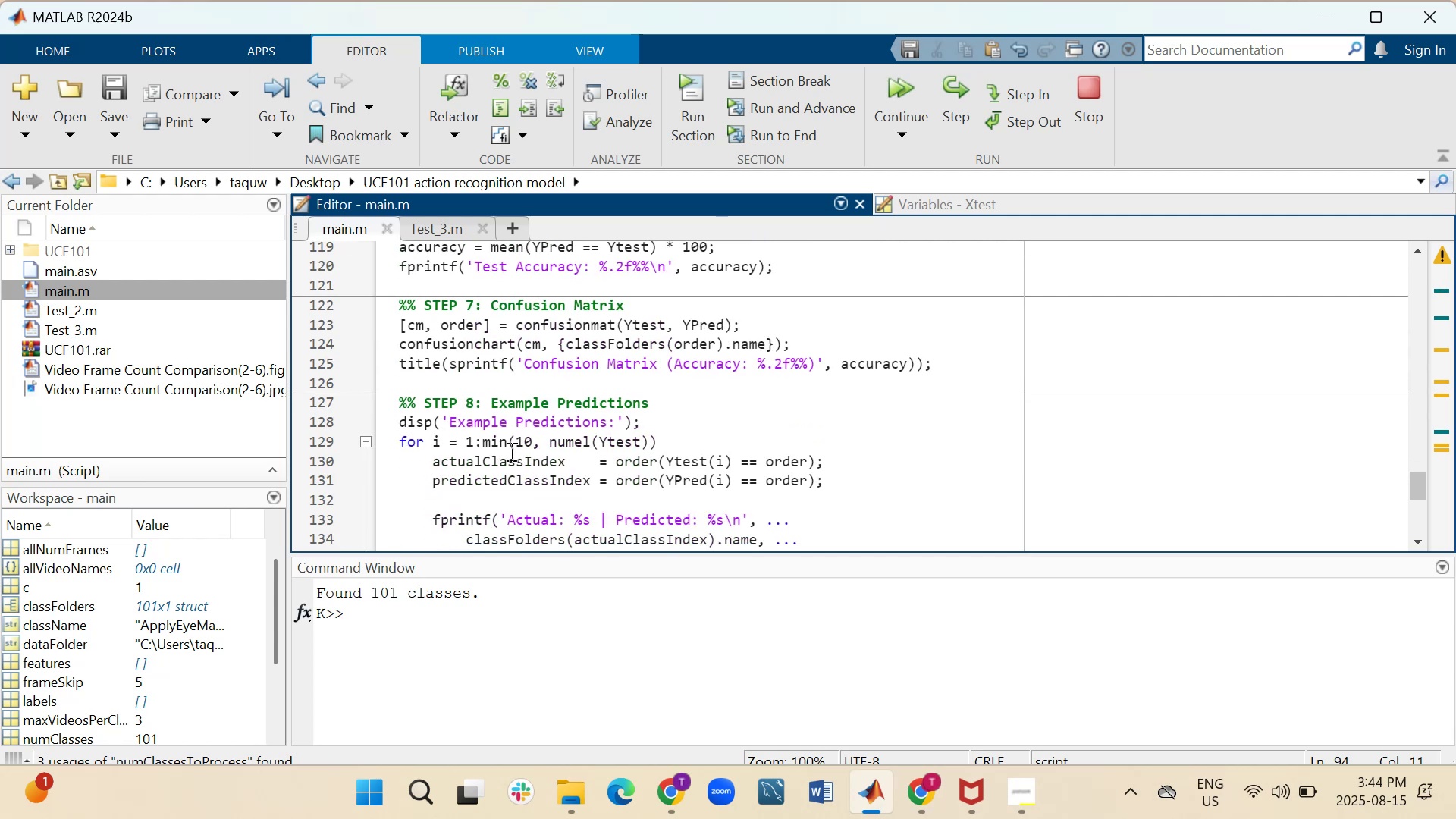 
left_click([510, 451])
 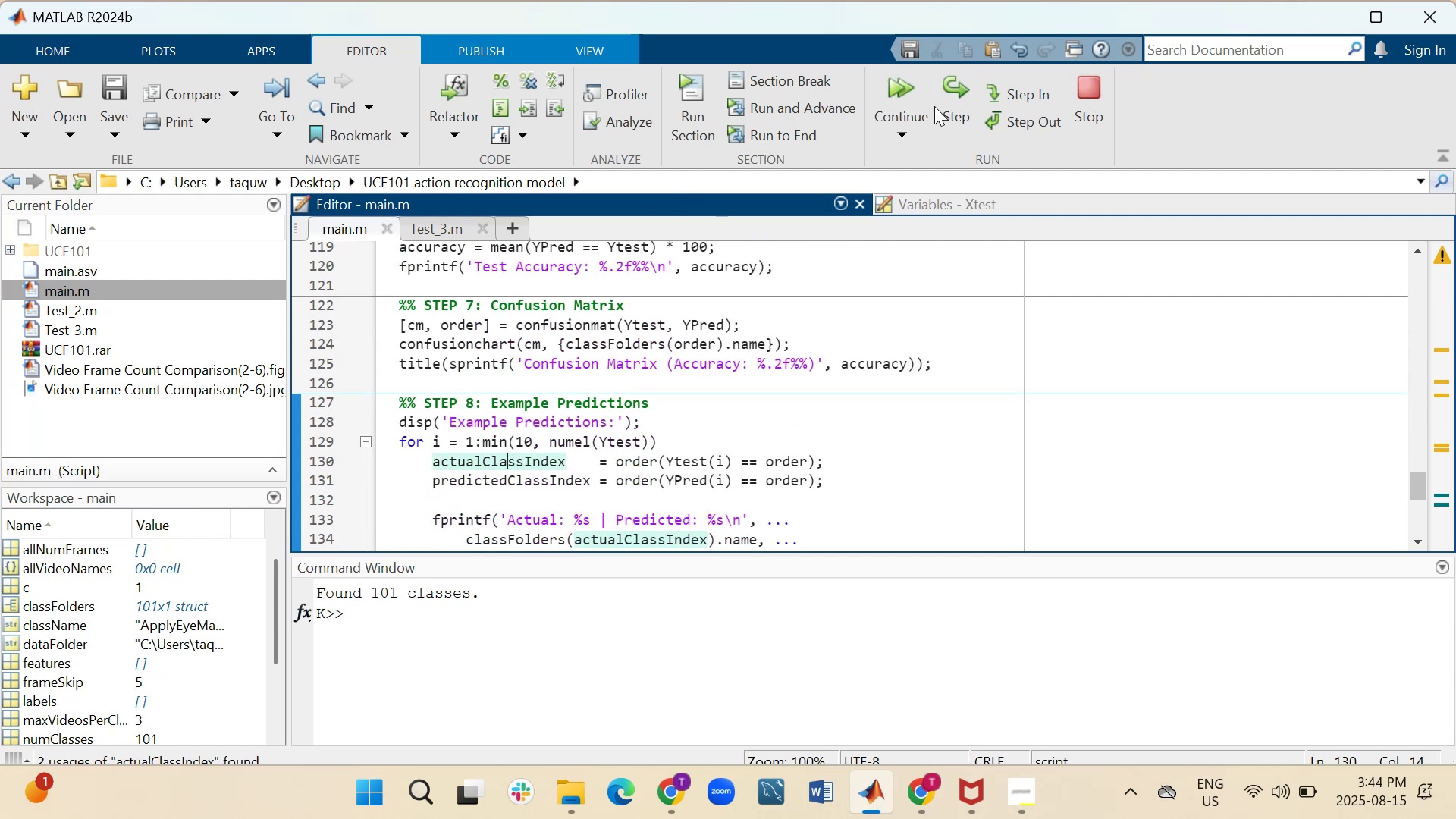 
left_click([899, 111])
 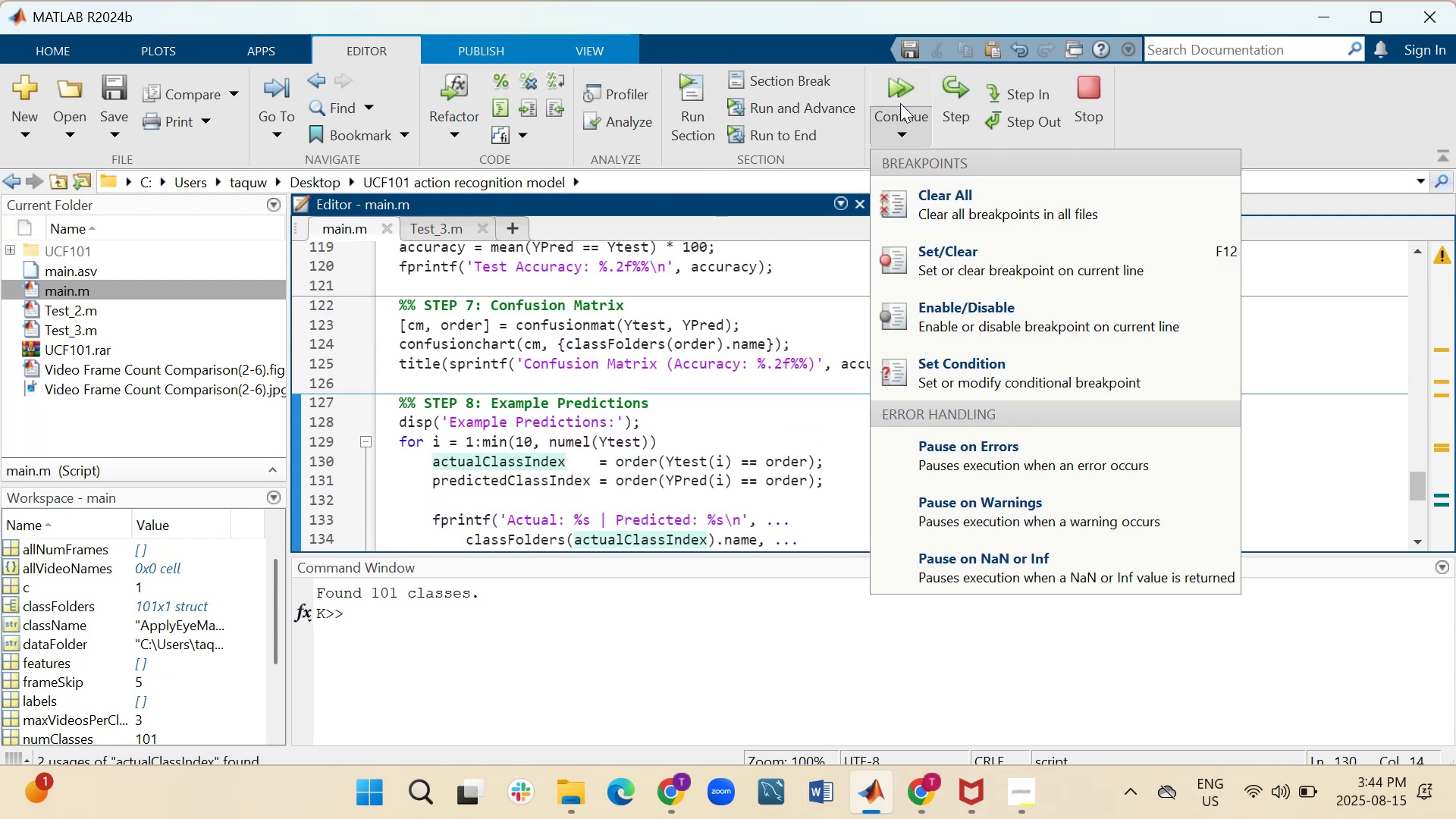 
left_click([905, 82])
 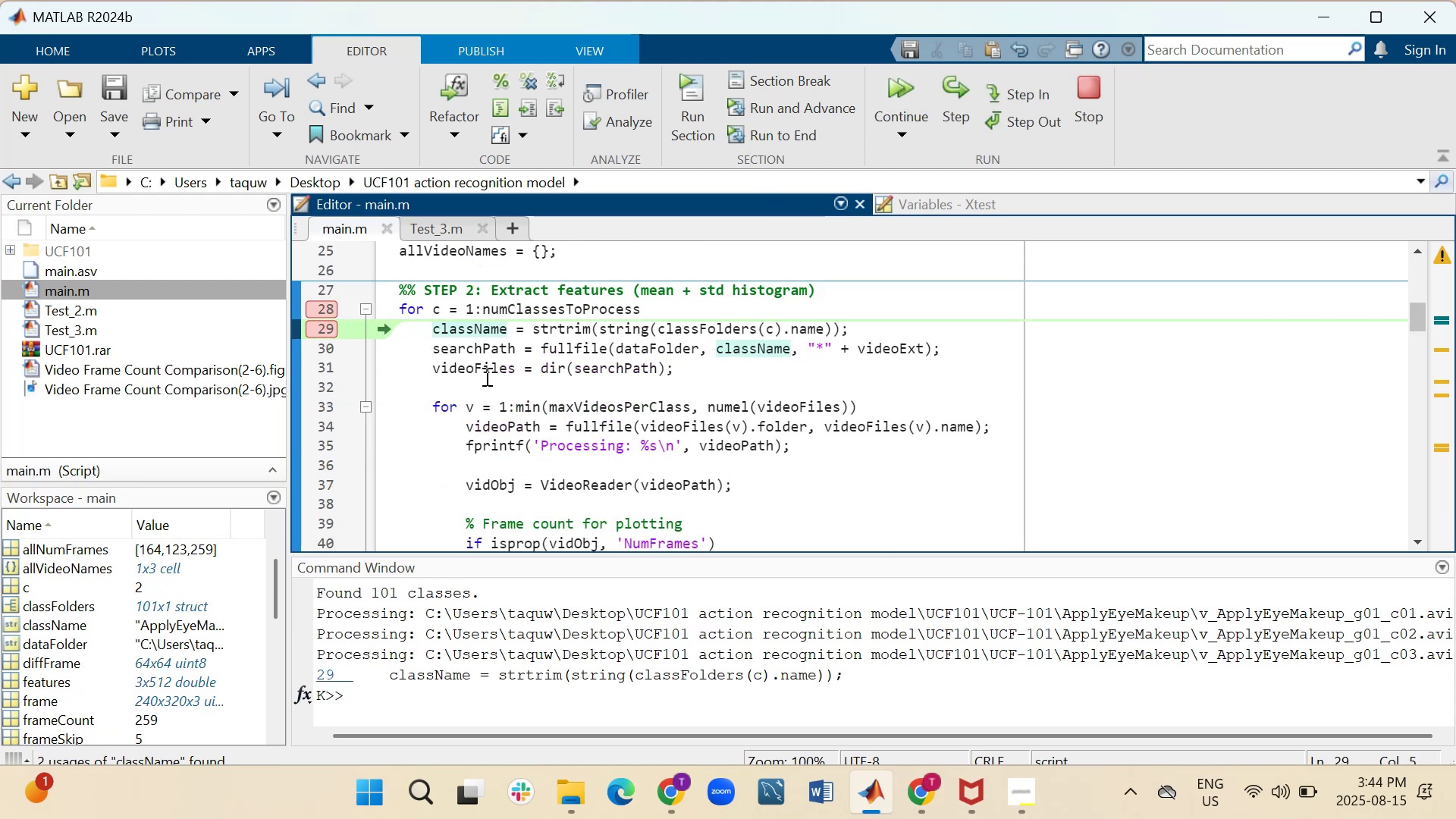 
scroll: coordinate [44, 686], scroll_direction: down, amount: 10.0
 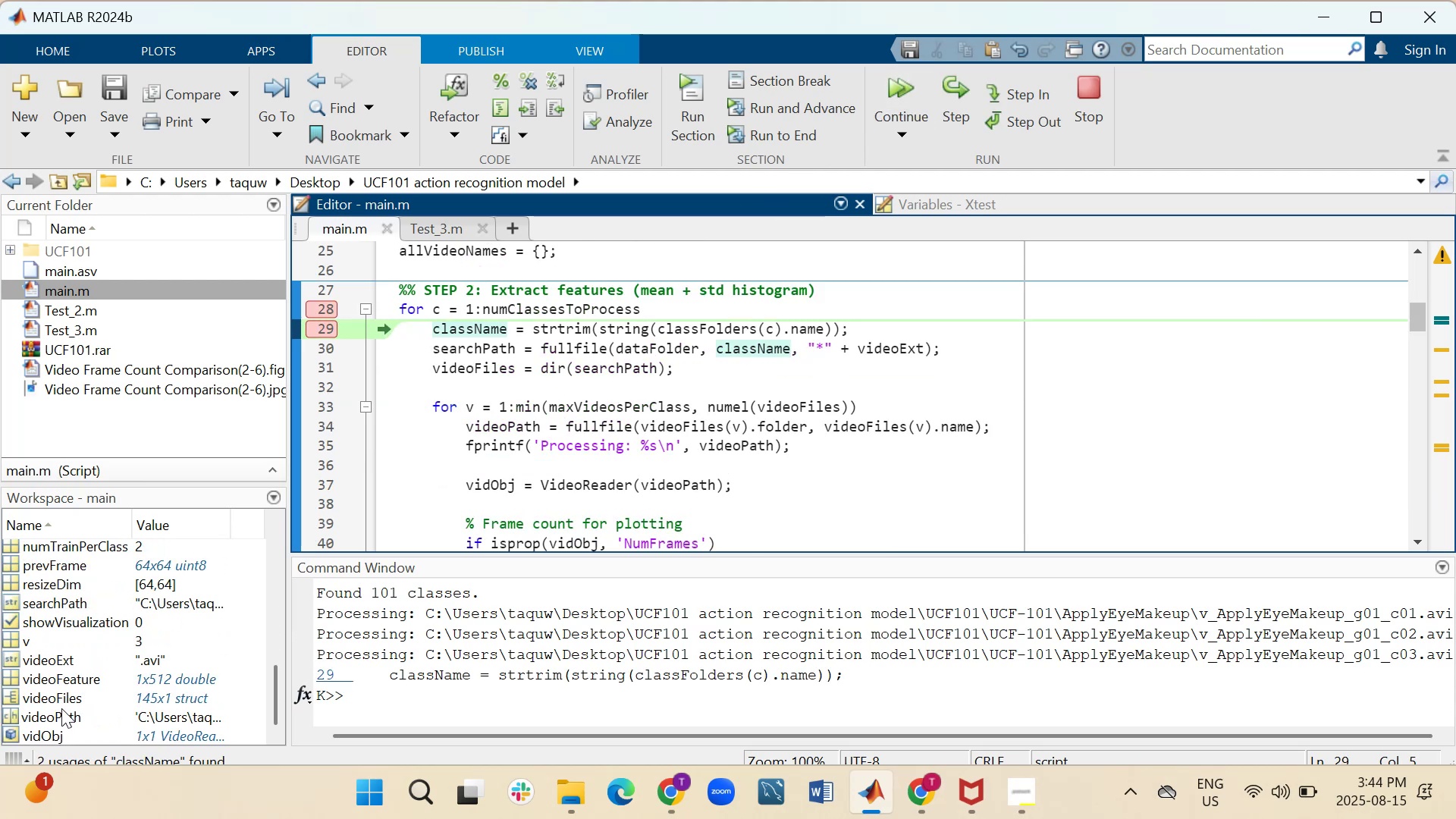 
scroll: coordinate [82, 582], scroll_direction: up, amount: 7.0
 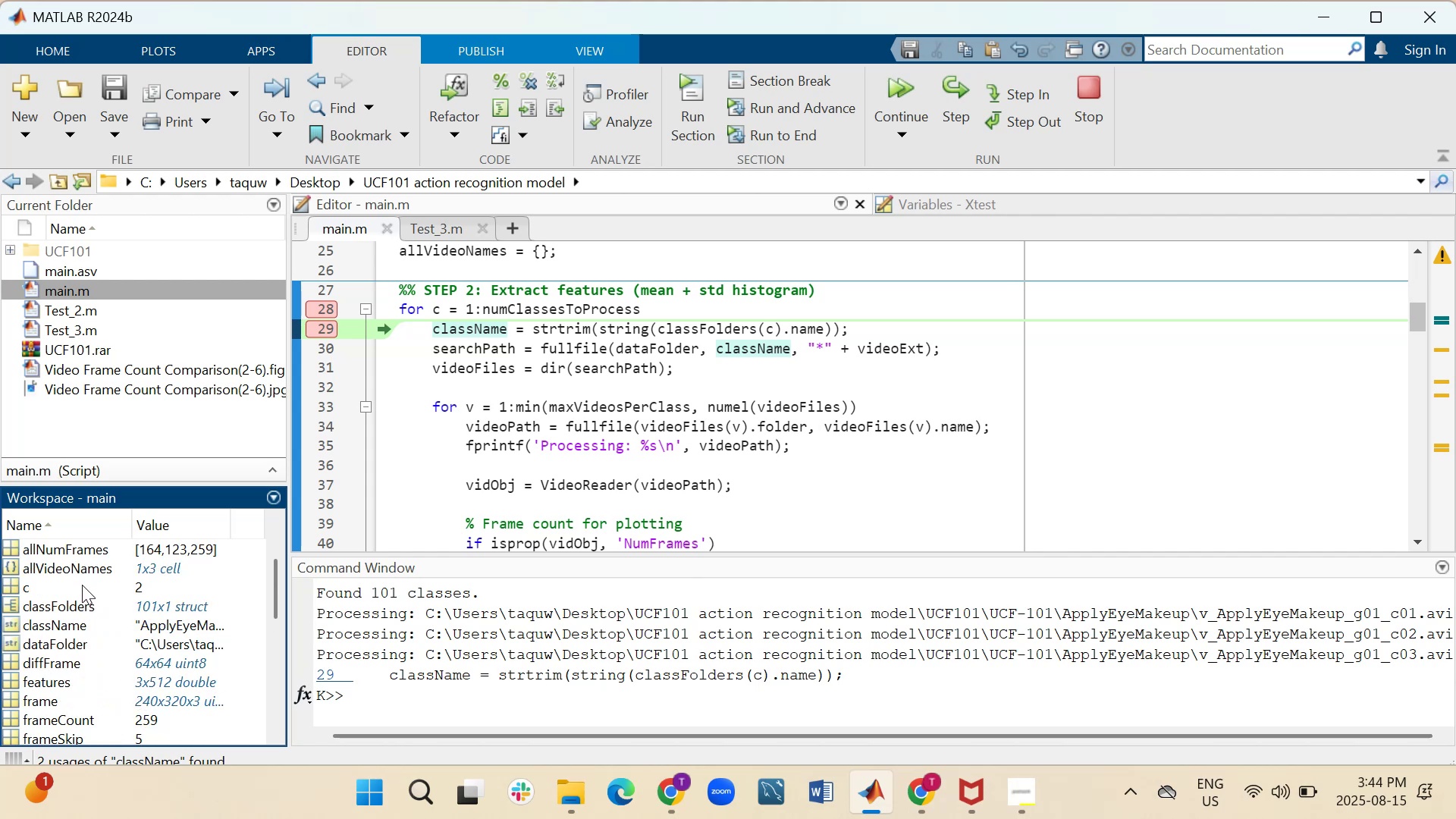 
scroll: coordinate [82, 590], scroll_direction: up, amount: 2.0
 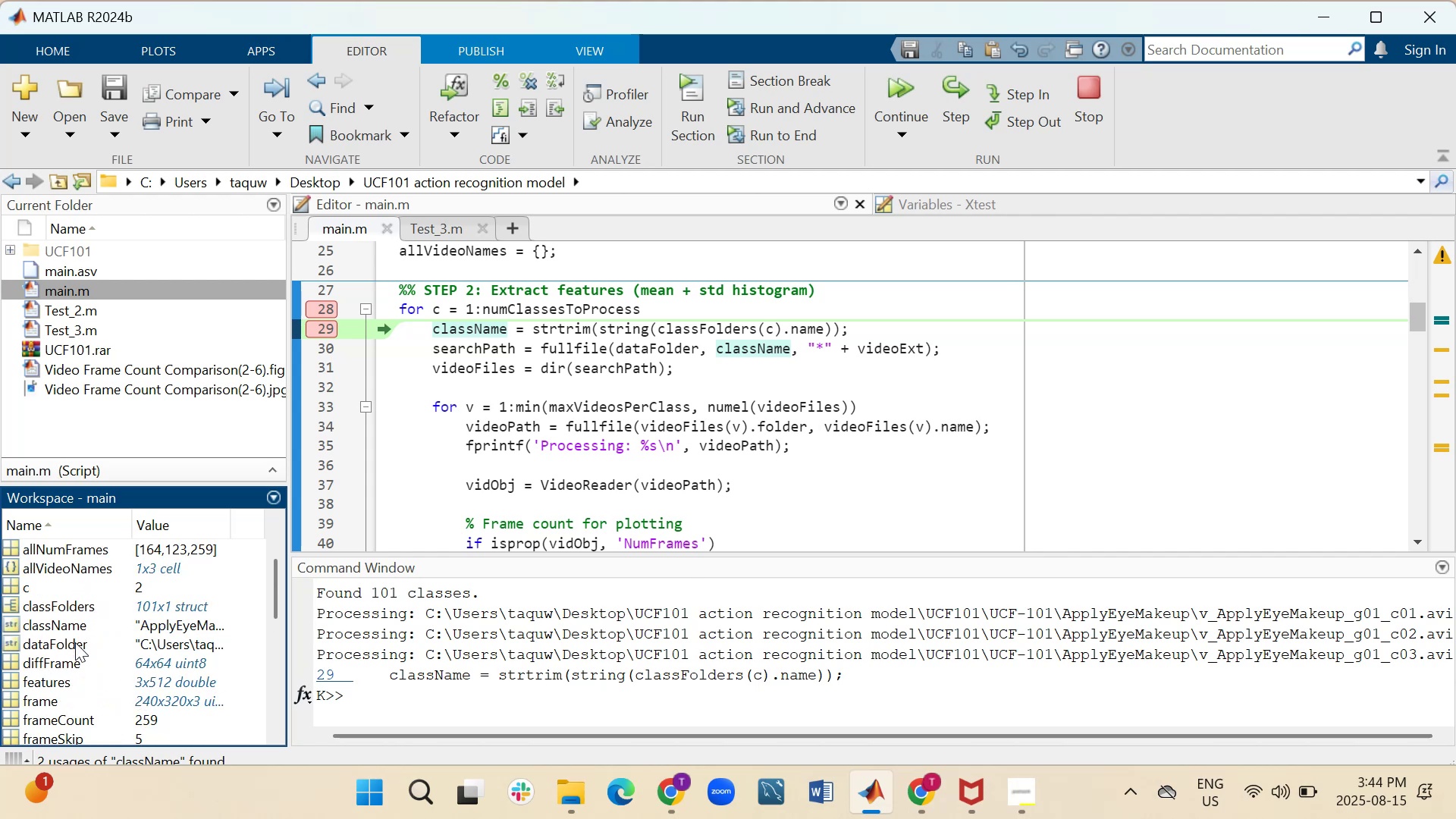 
scroll: coordinate [75, 663], scroll_direction: down, amount: 1.0
 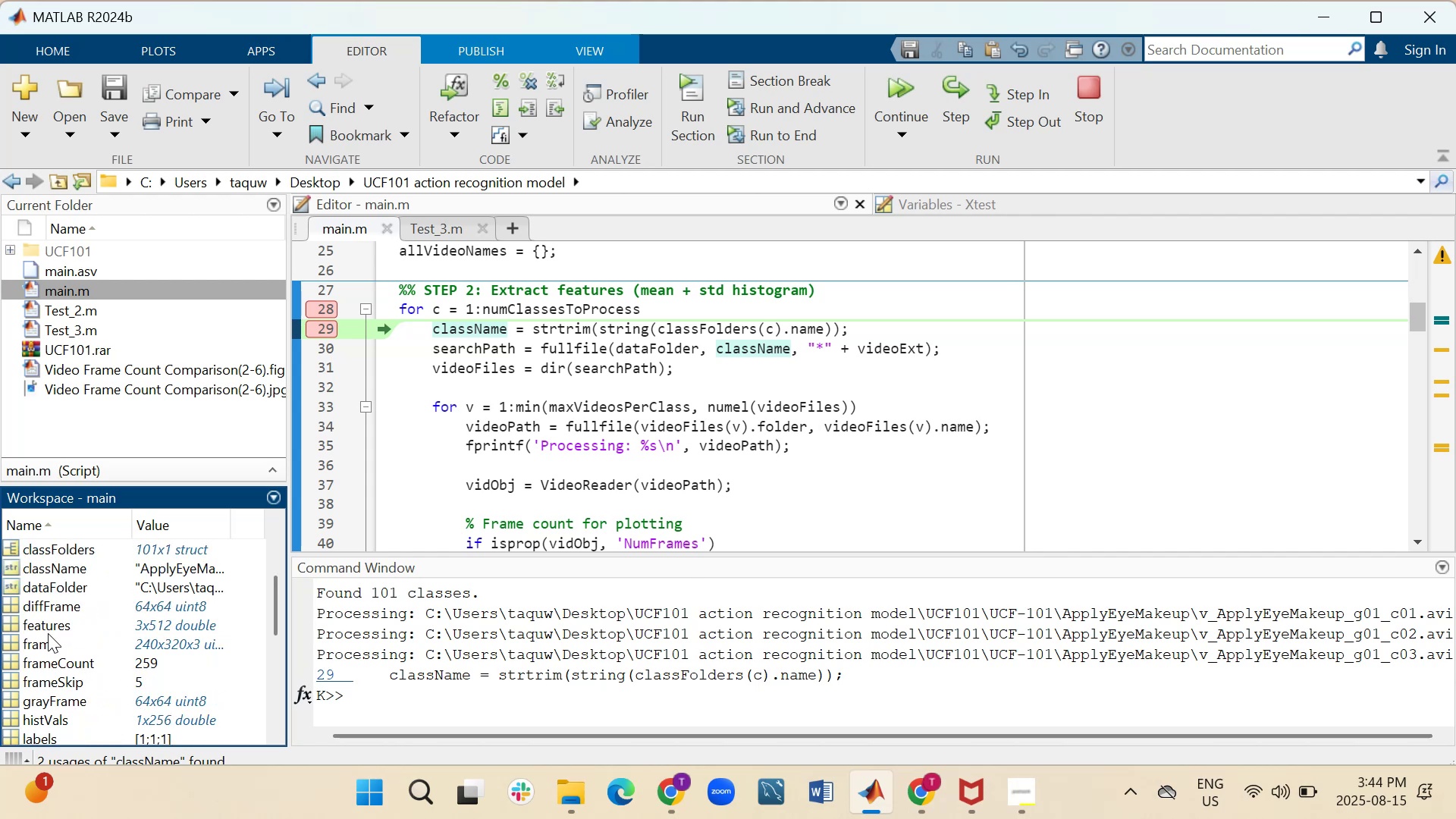 
double_click([49, 624])
 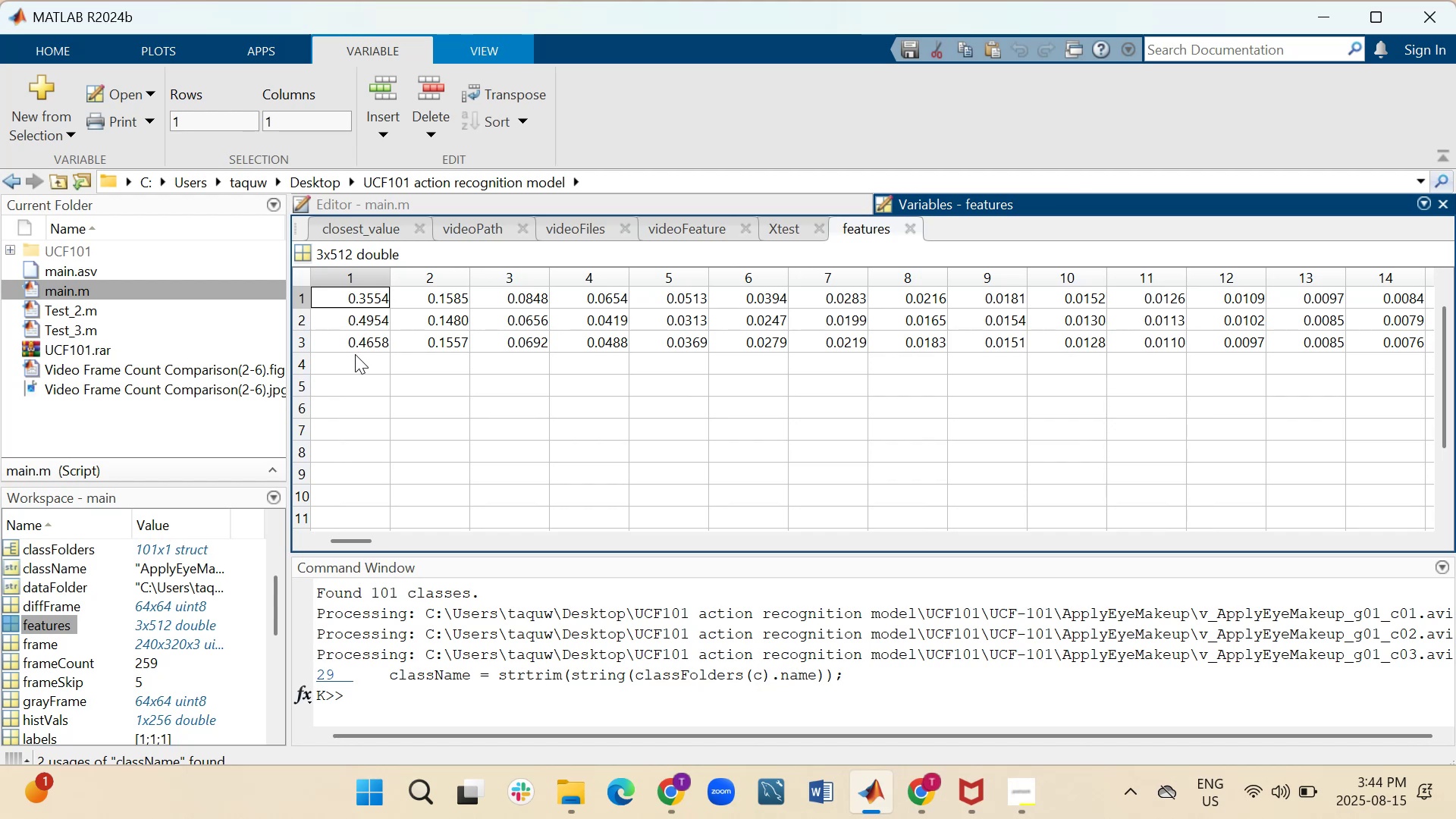 
left_click_drag(start_coordinate=[344, 541], to_coordinate=[262, 540])
 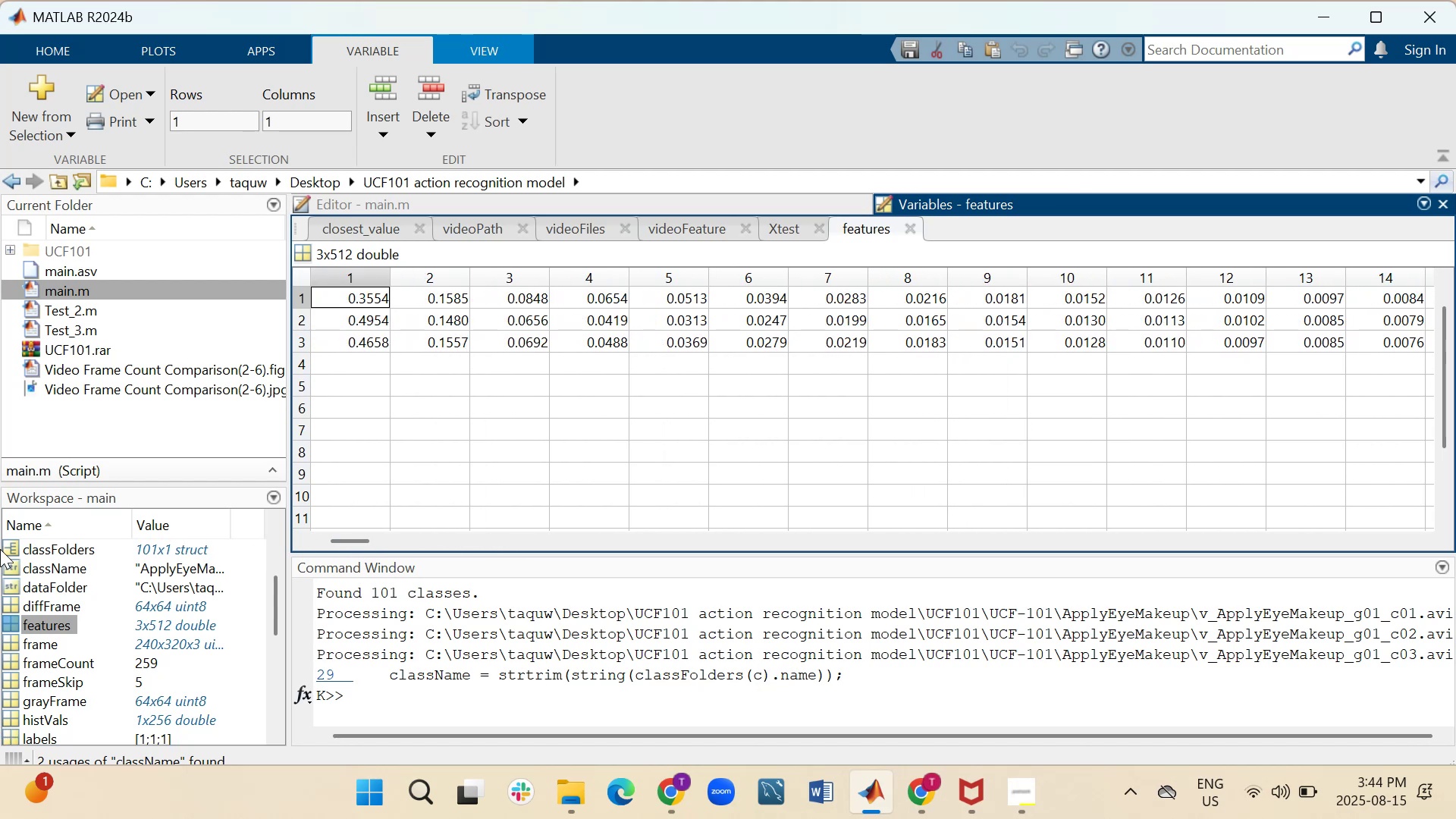 
wait(6.56)
 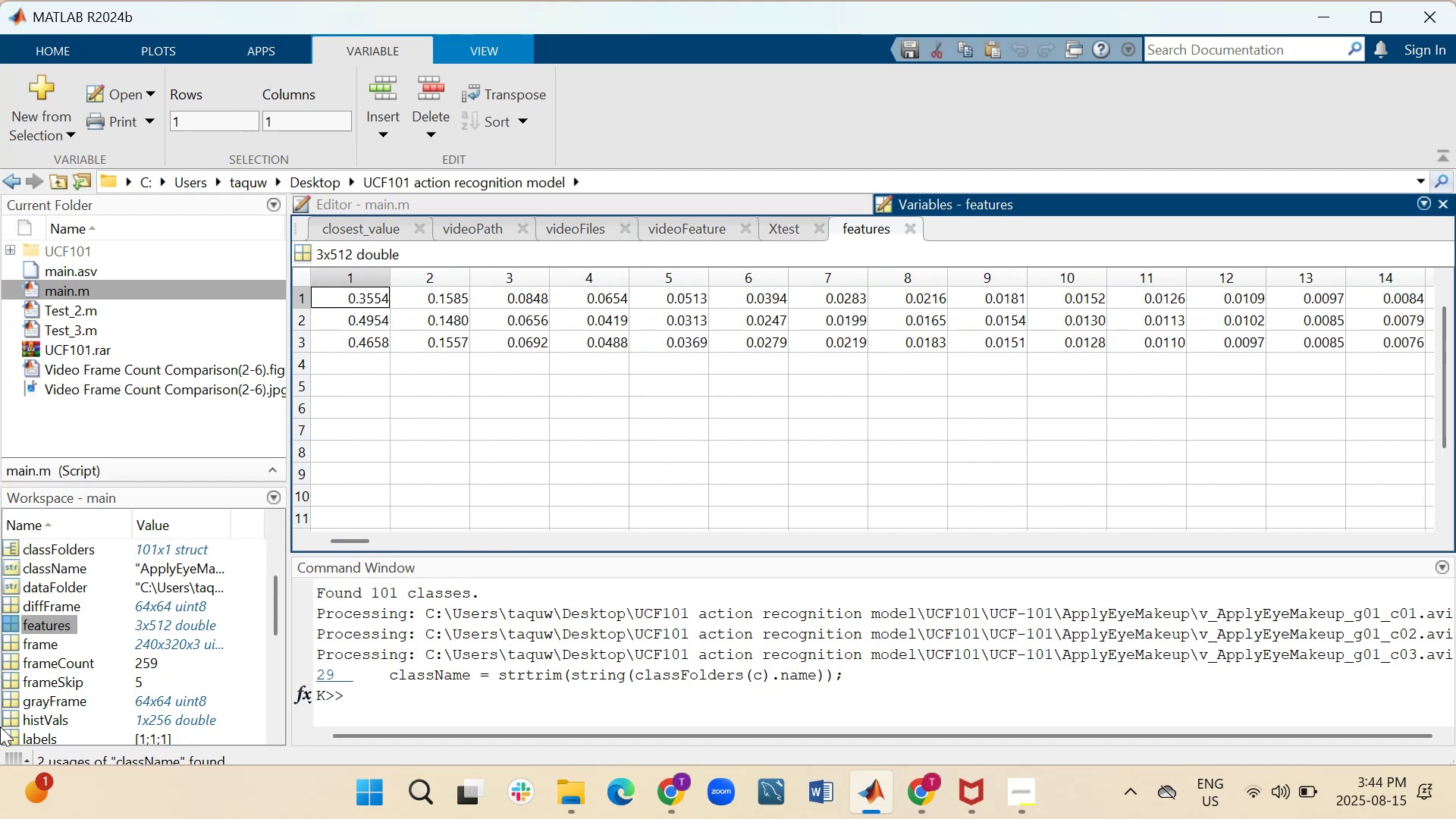 
left_click([60, 653])
 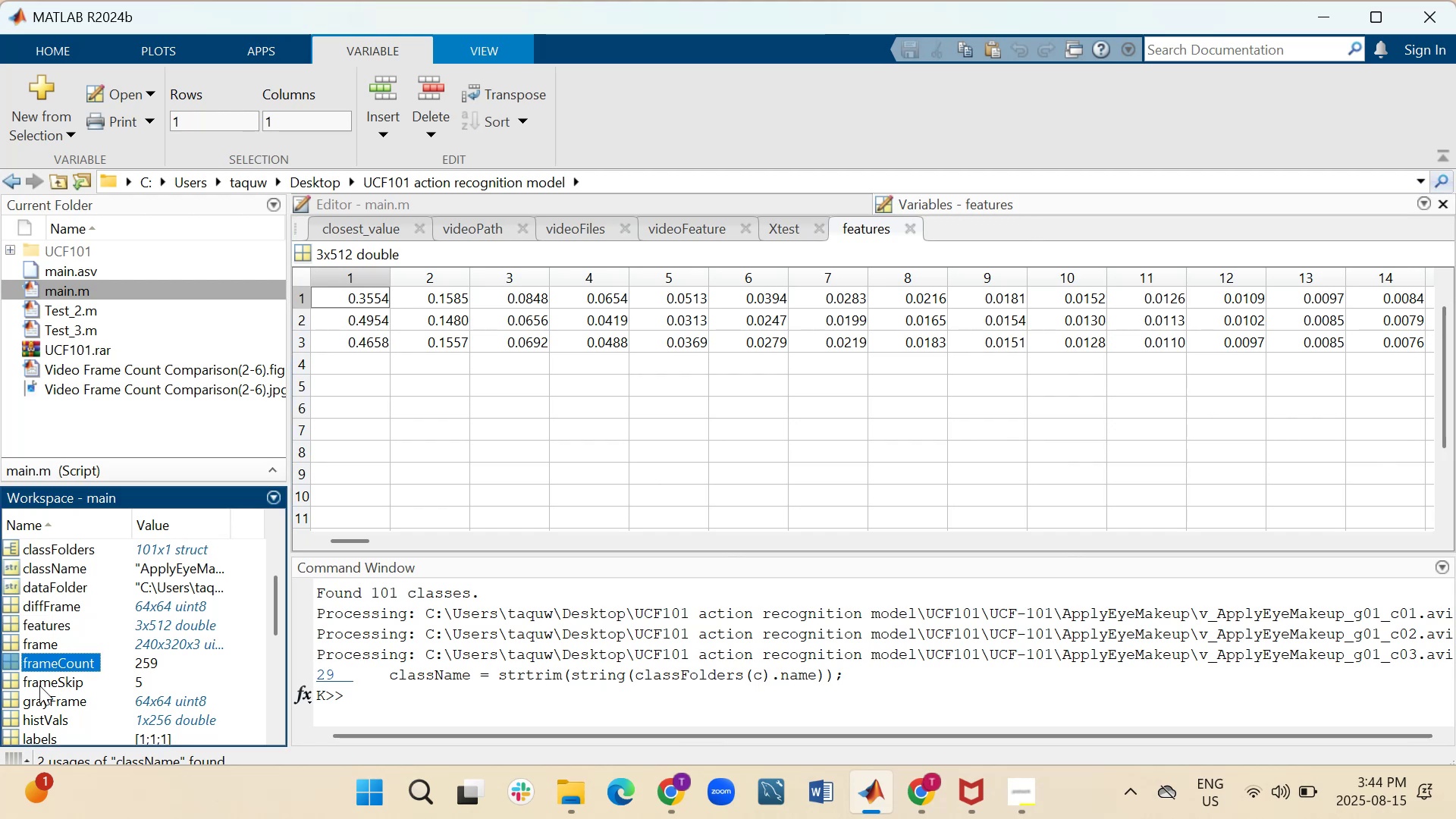 
left_click([43, 683])
 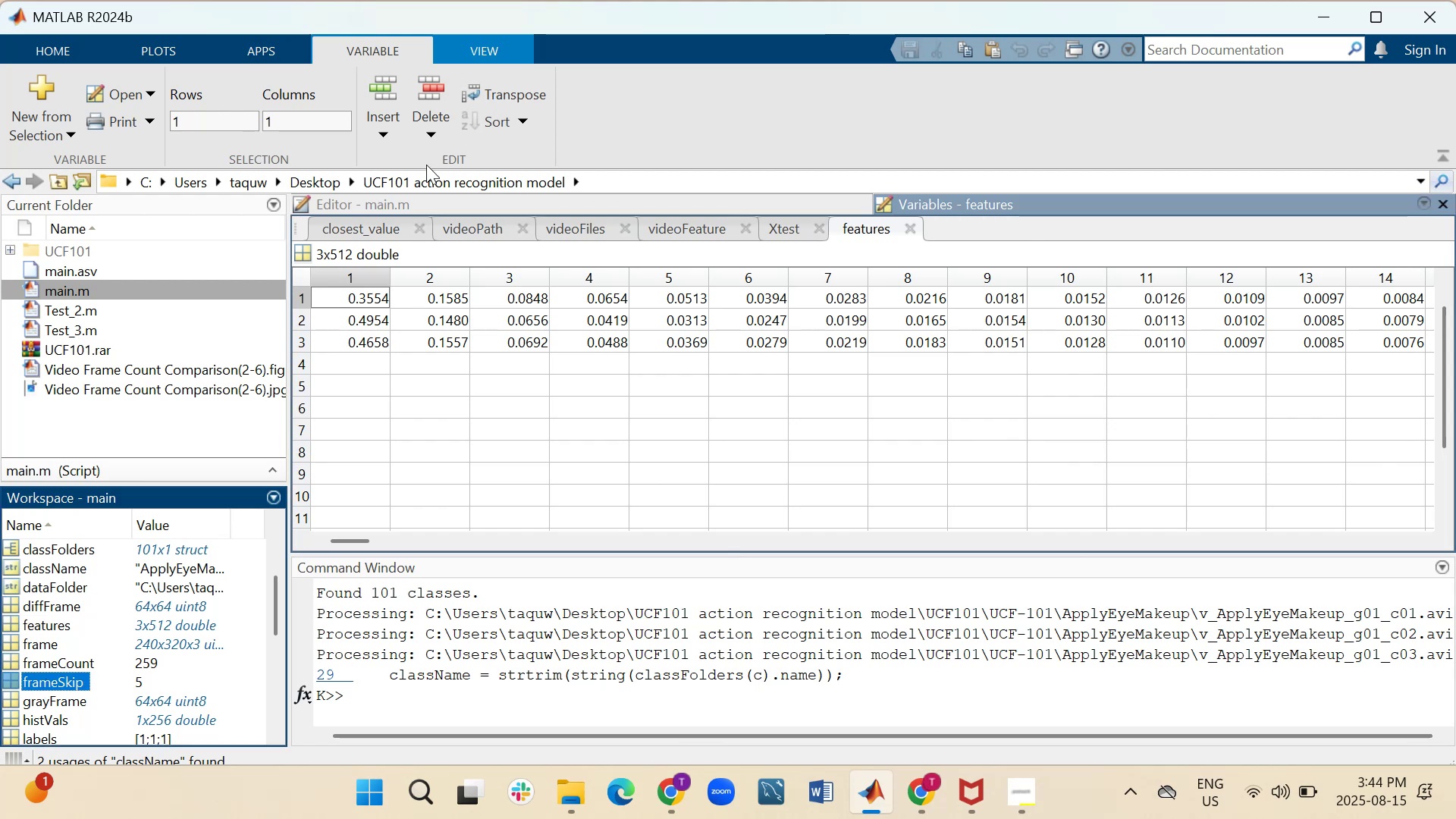 
left_click([394, 210])
 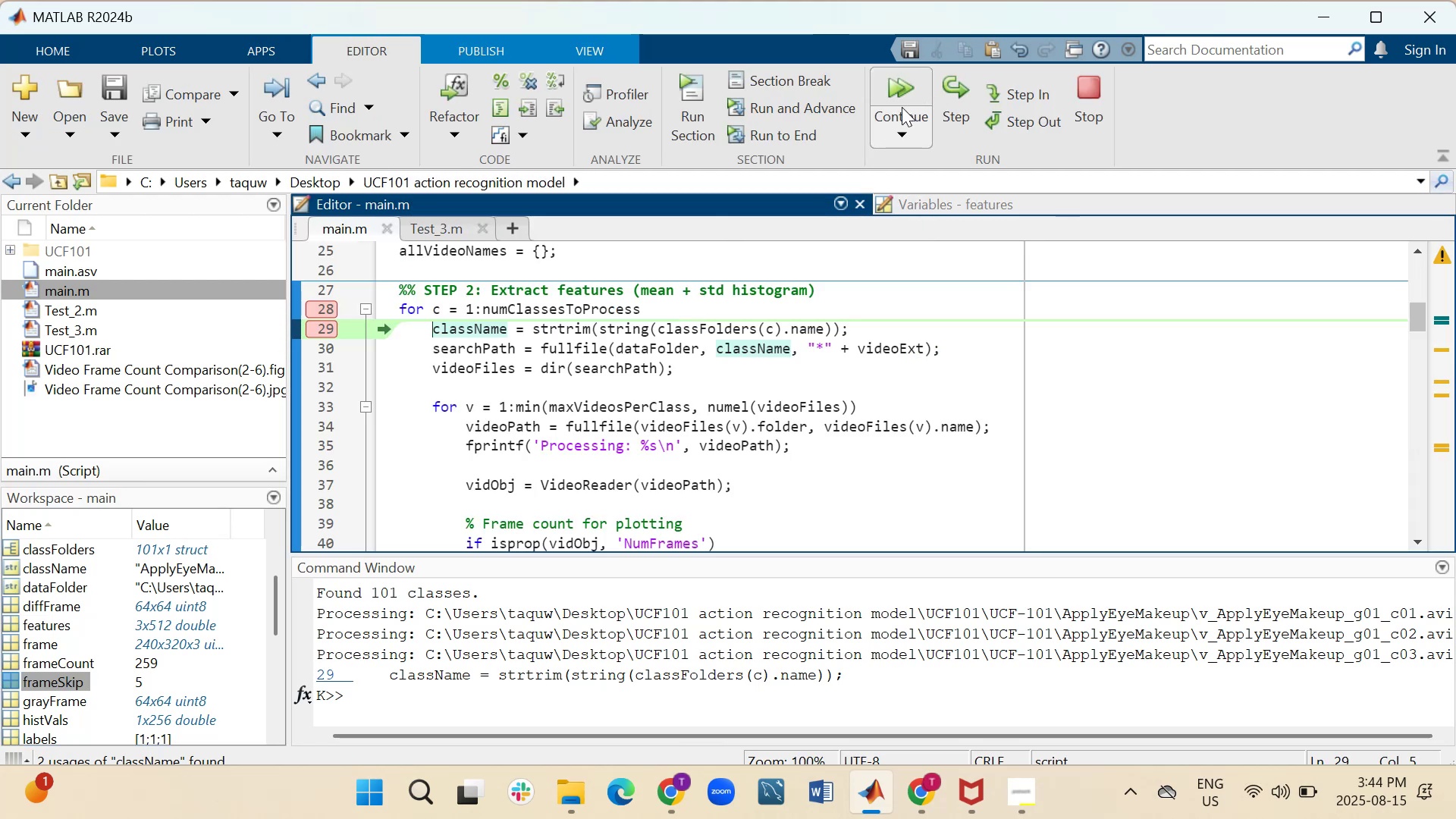 
left_click([905, 99])
 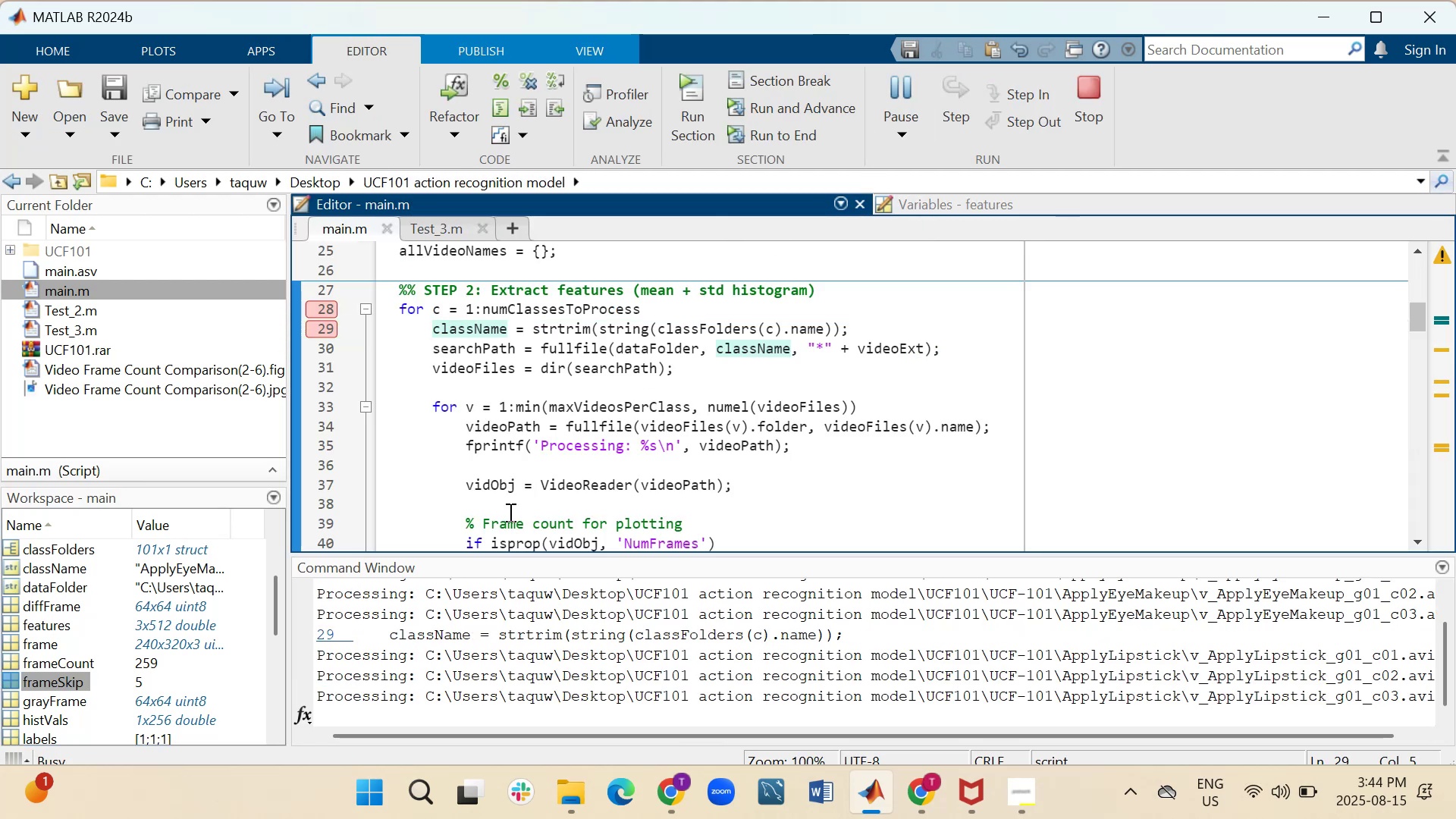 
scroll: coordinate [681, 428], scroll_direction: down, amount: 5.0
 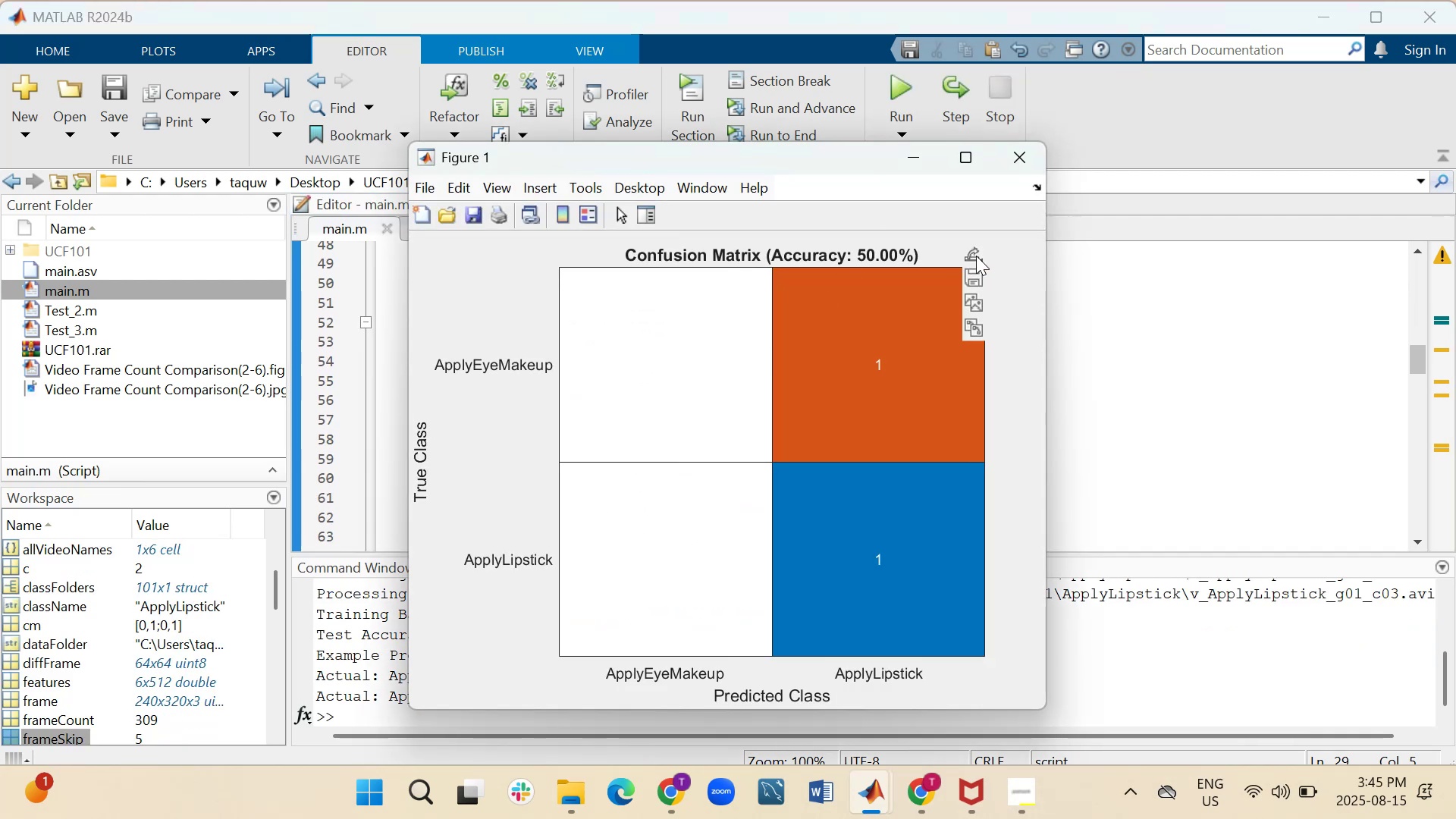 
left_click([976, 256])
 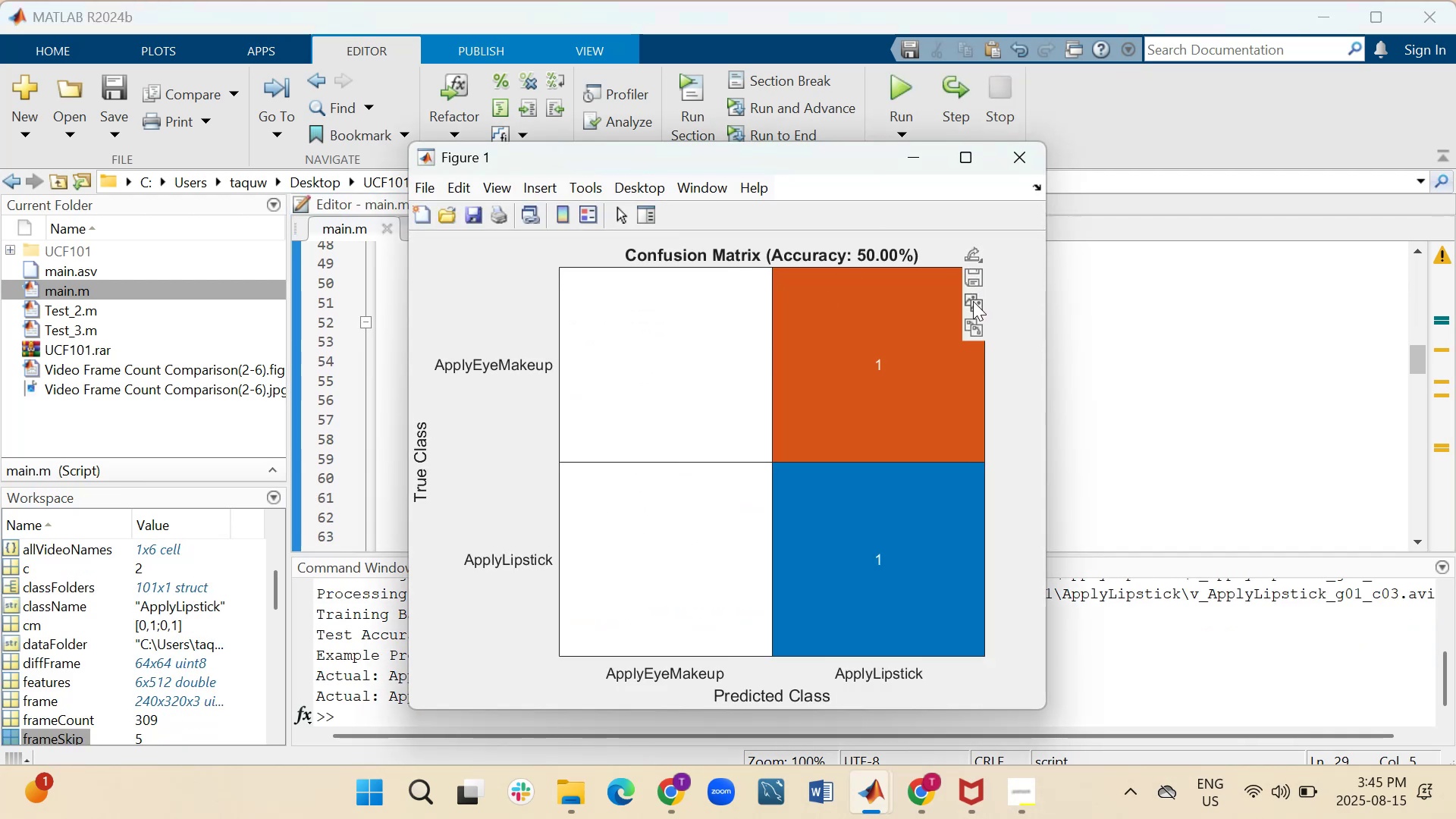 
left_click([973, 301])
 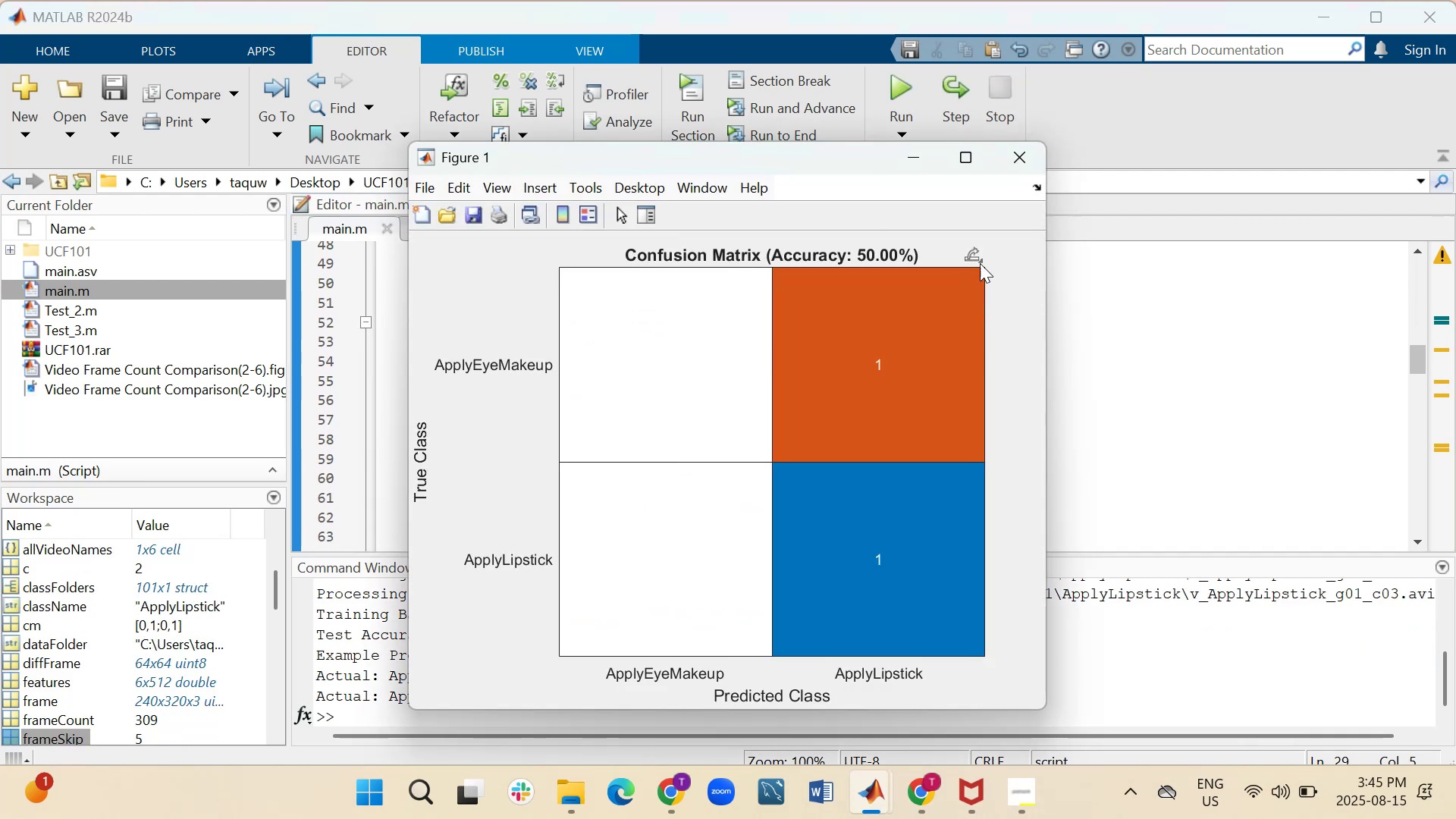 
left_click([980, 258])
 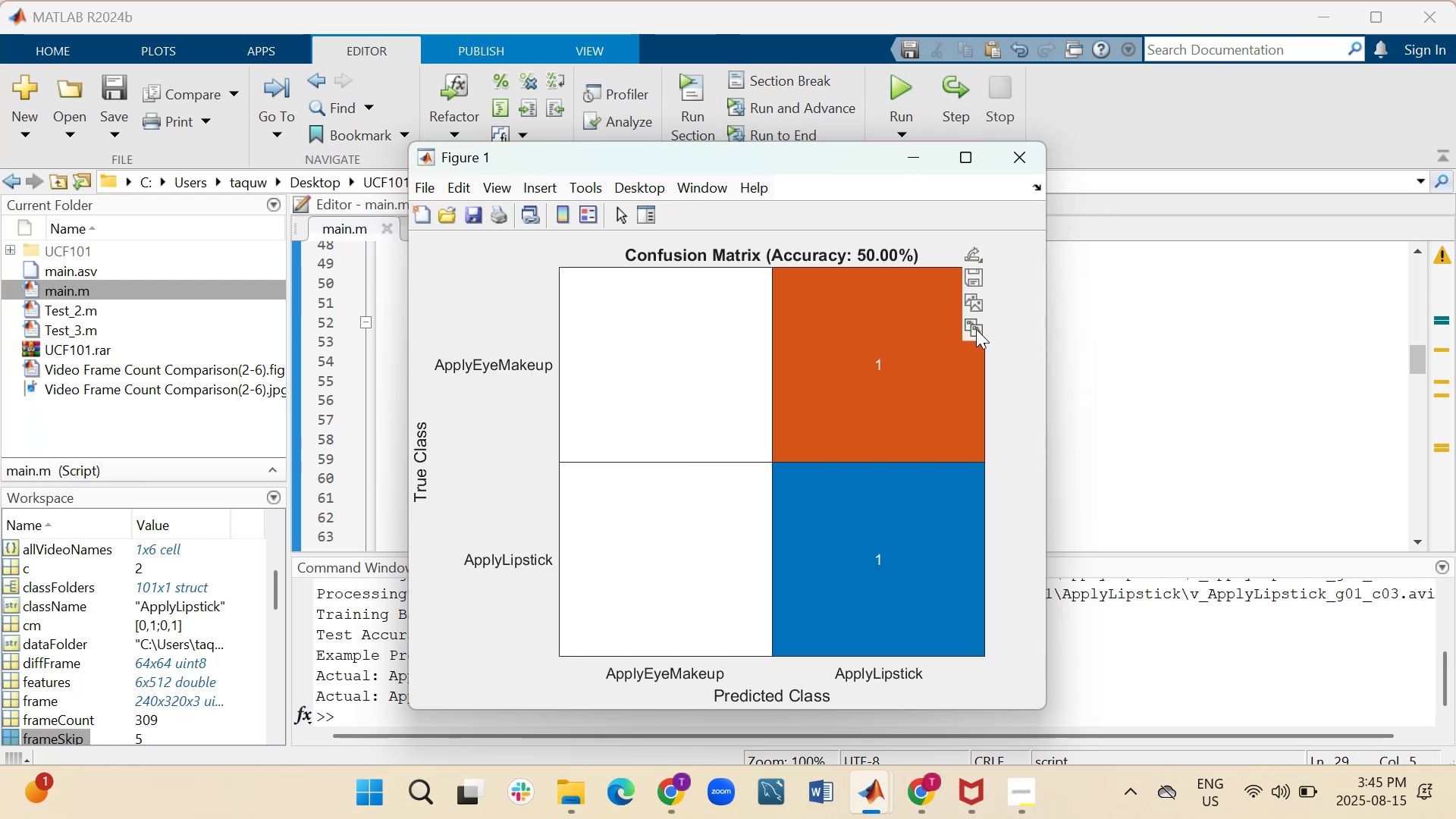 
left_click([976, 329])
 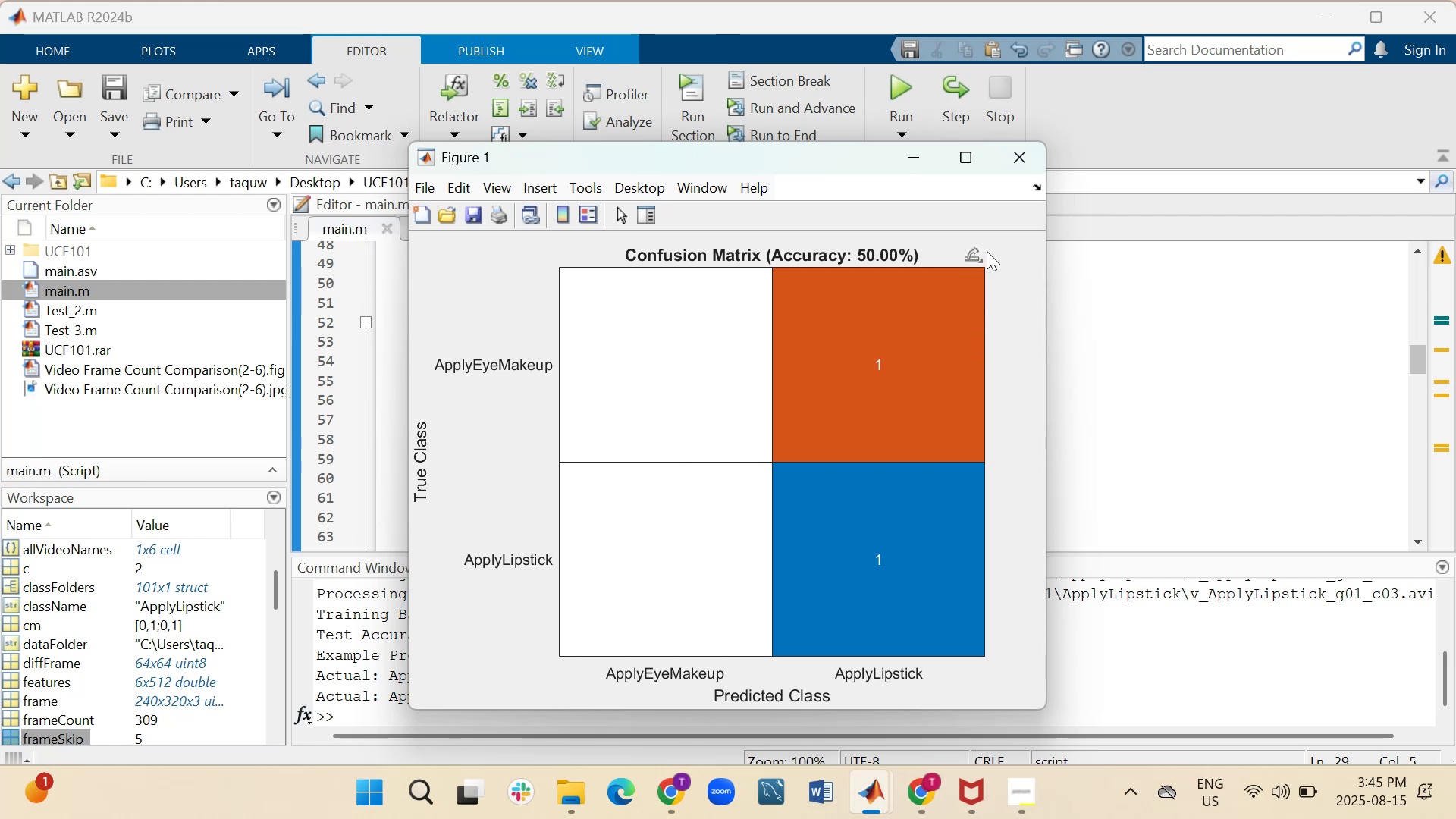 
left_click([961, 266])
 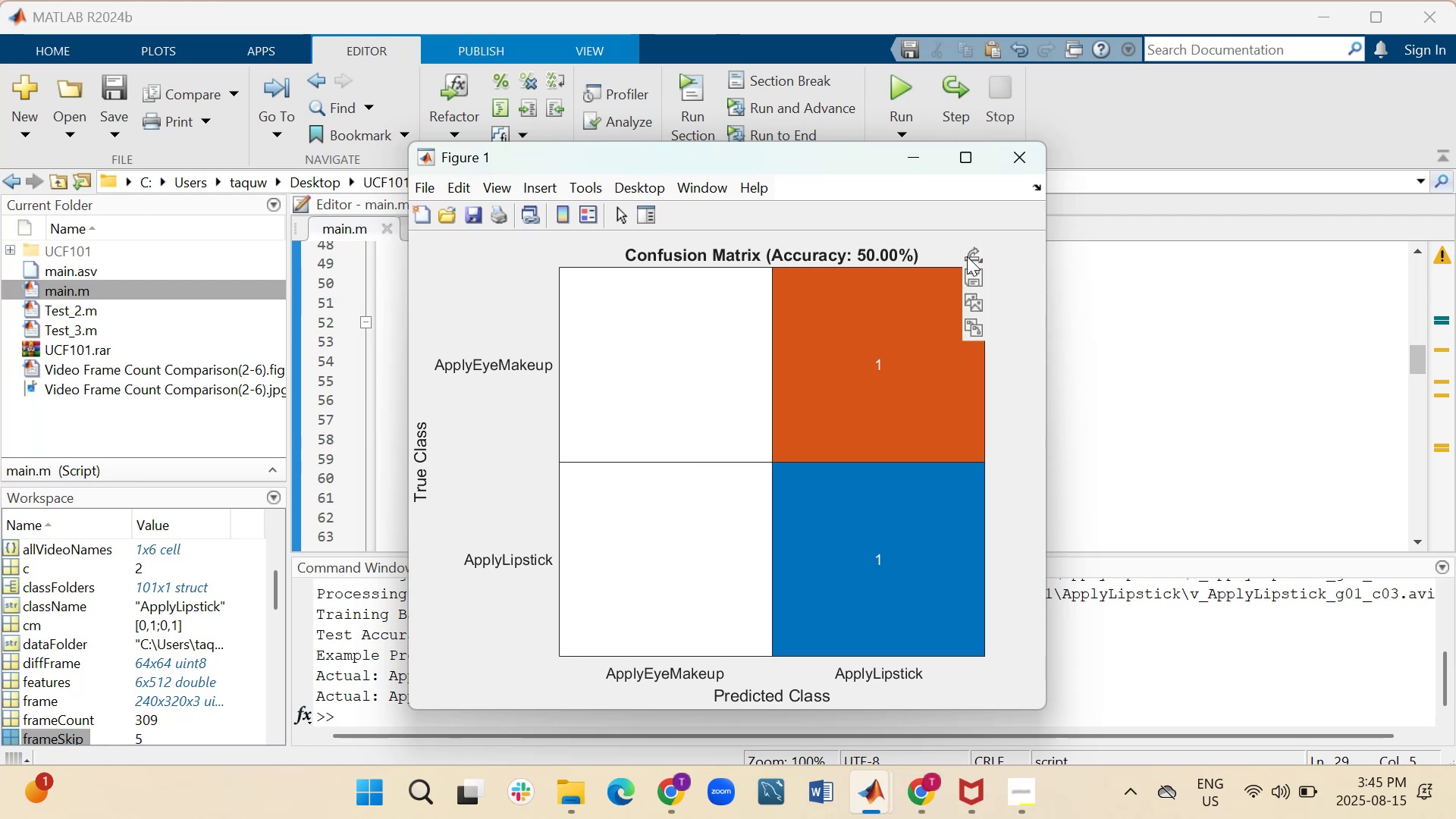 
left_click([967, 256])
 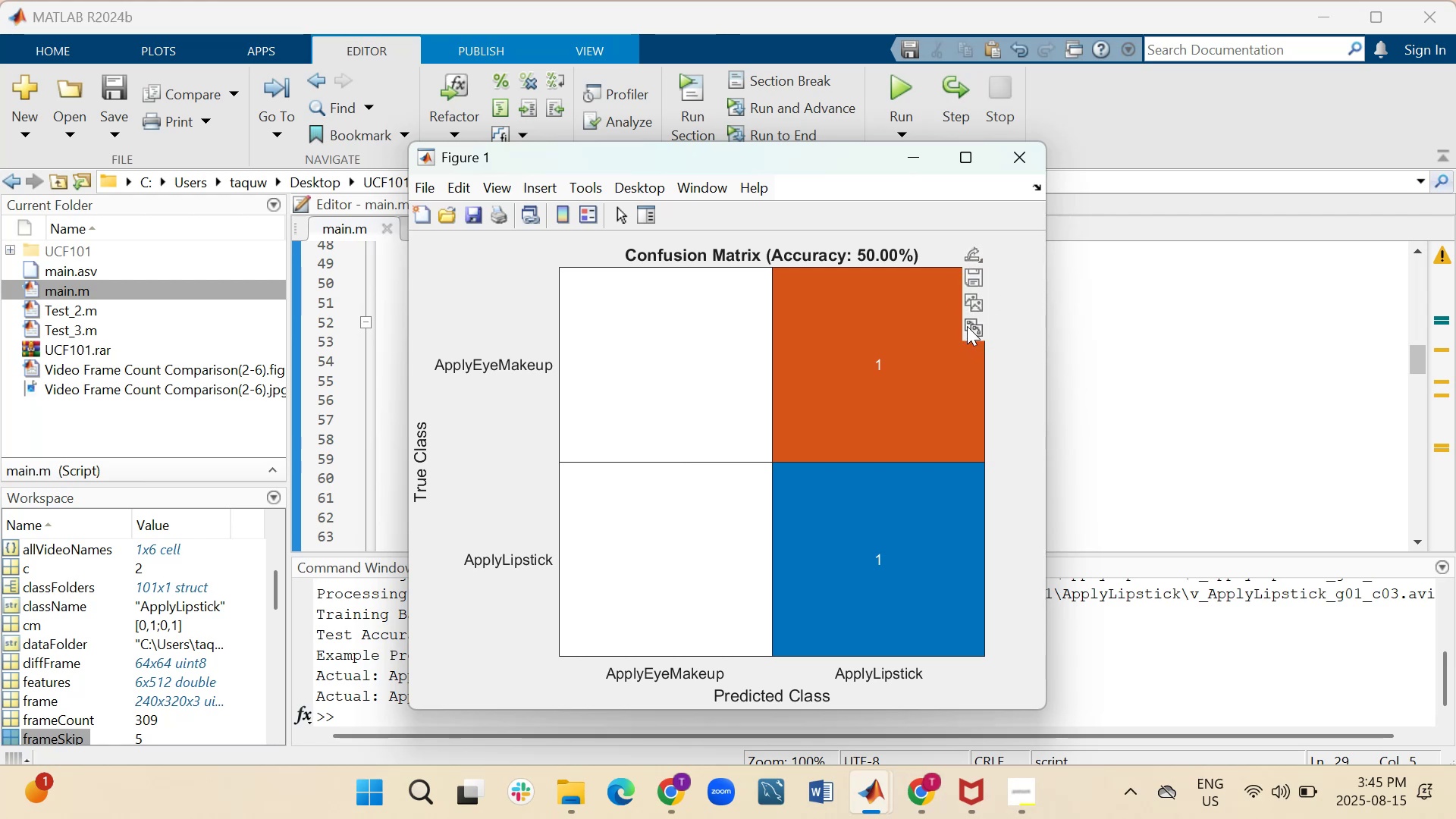 
left_click([967, 326])
 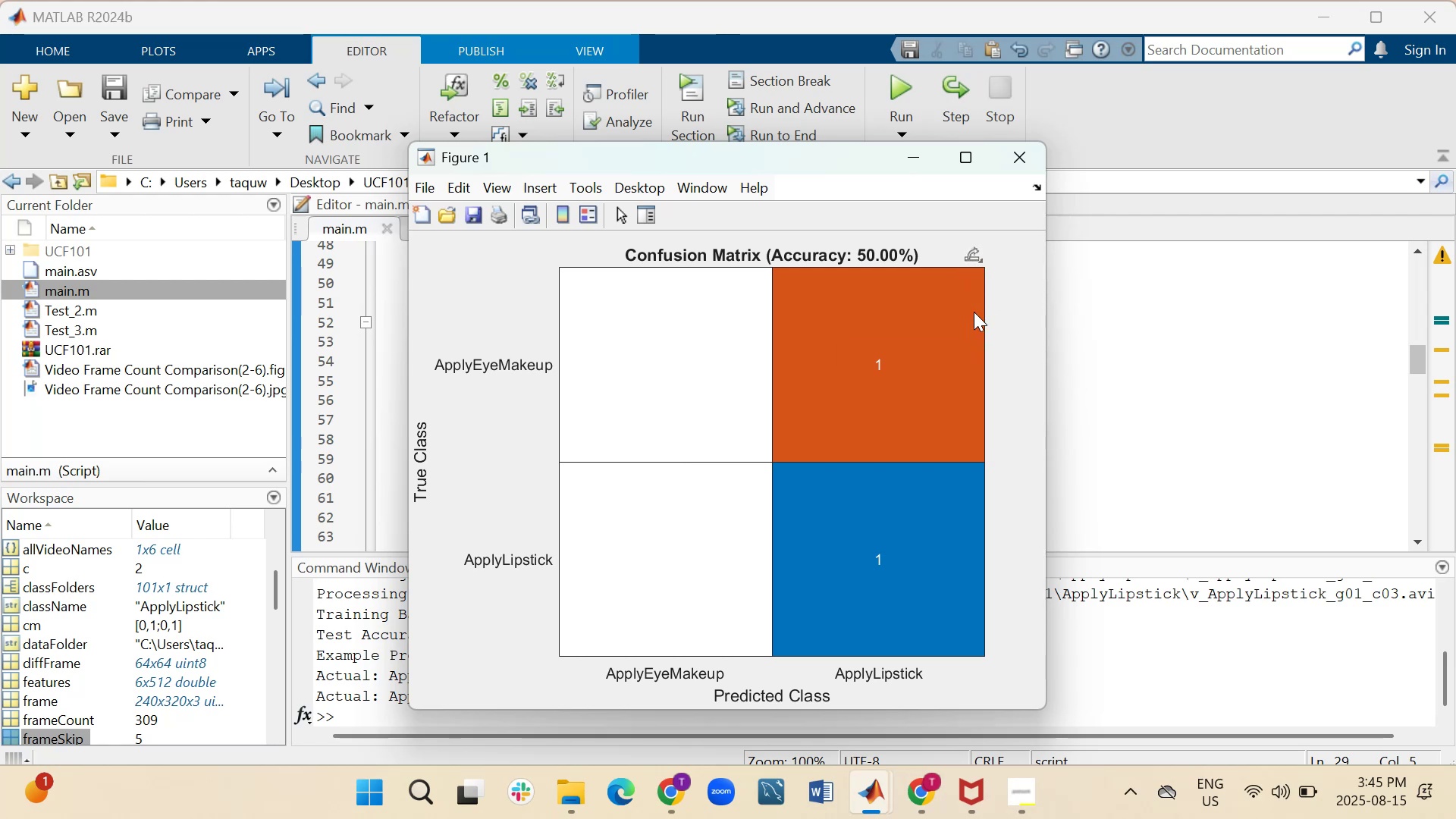 
mouse_move([974, 269])
 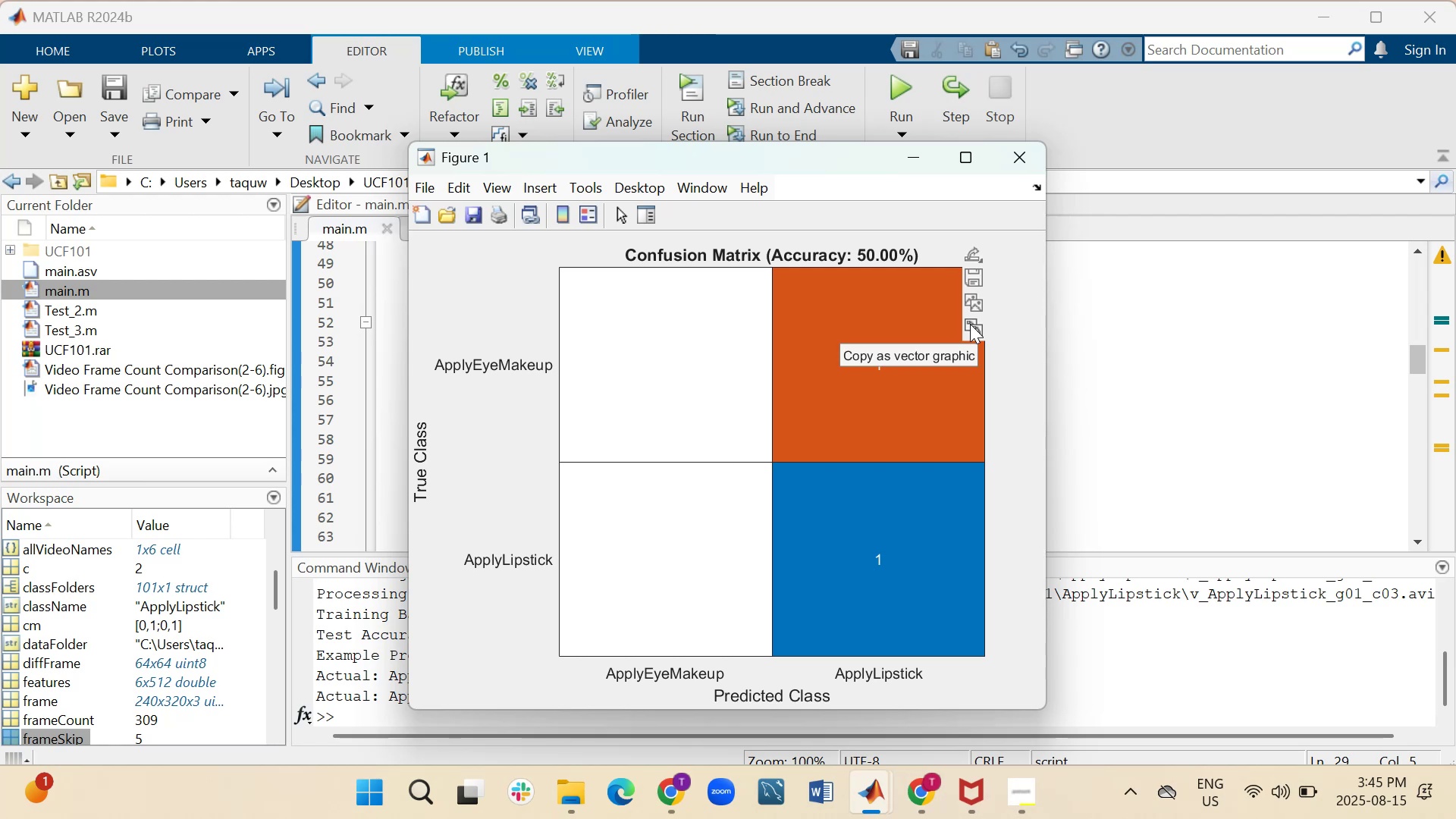 
left_click([970, 324])
 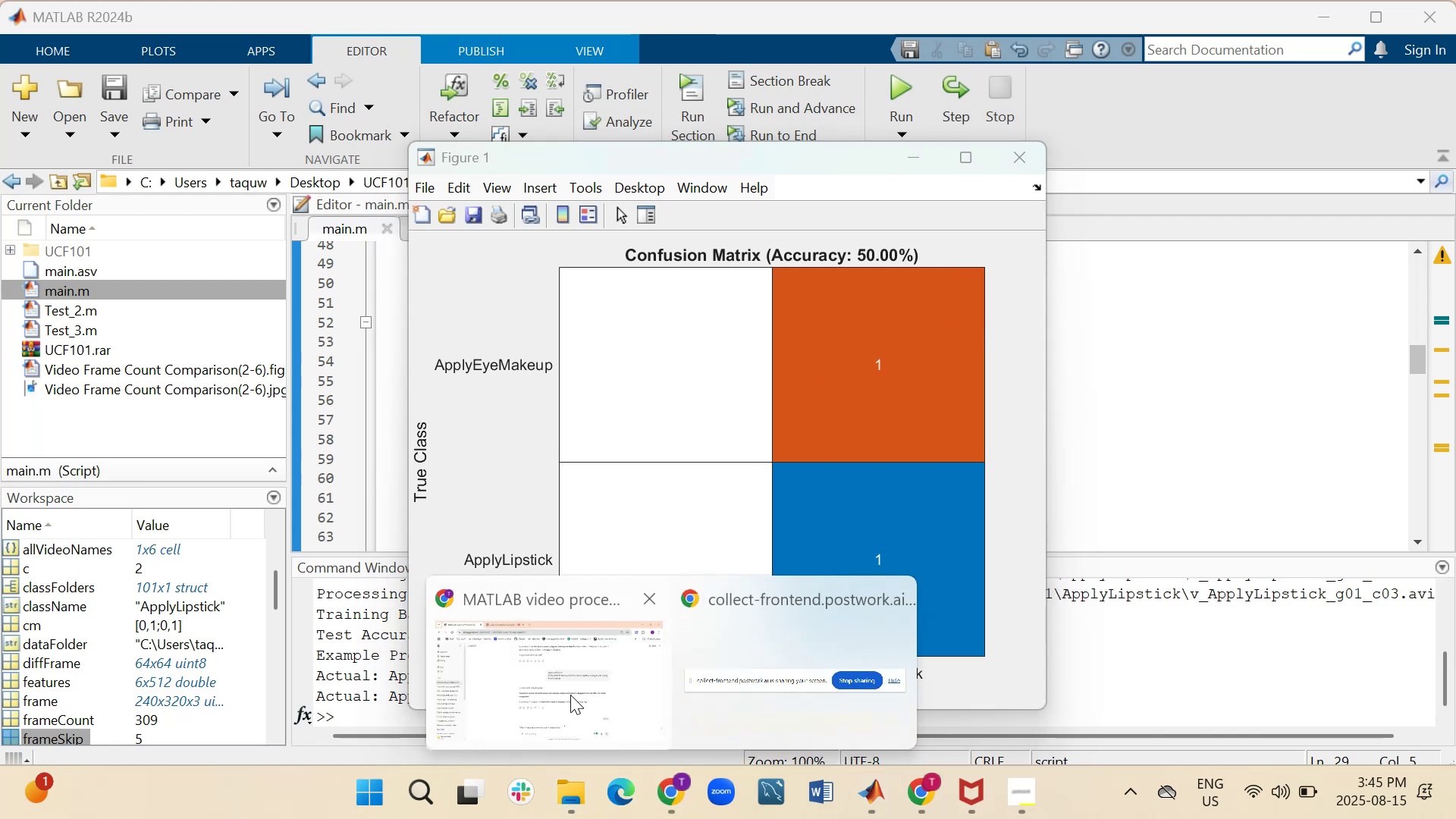 
wait(5.11)
 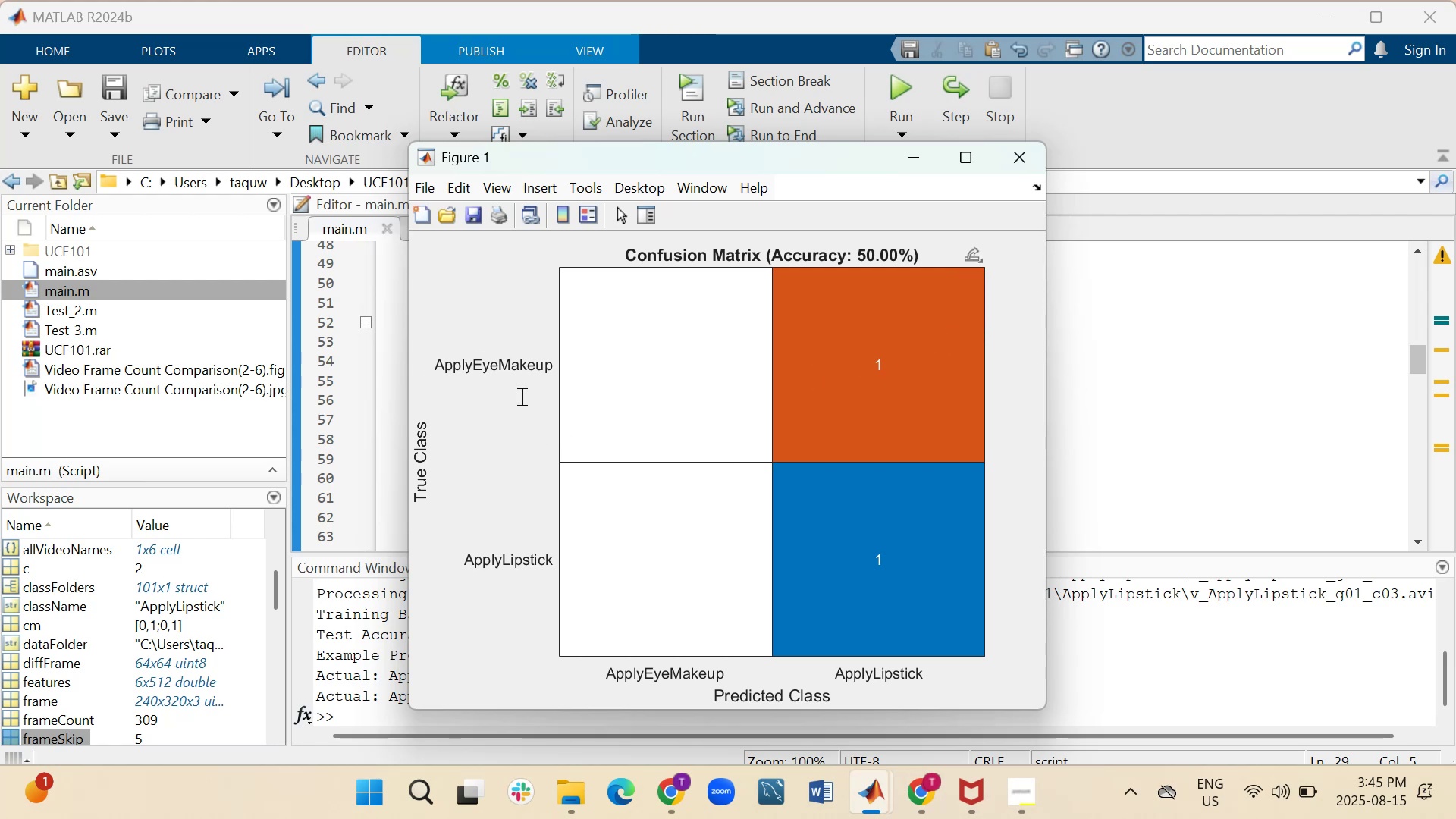 
left_click([576, 694])
 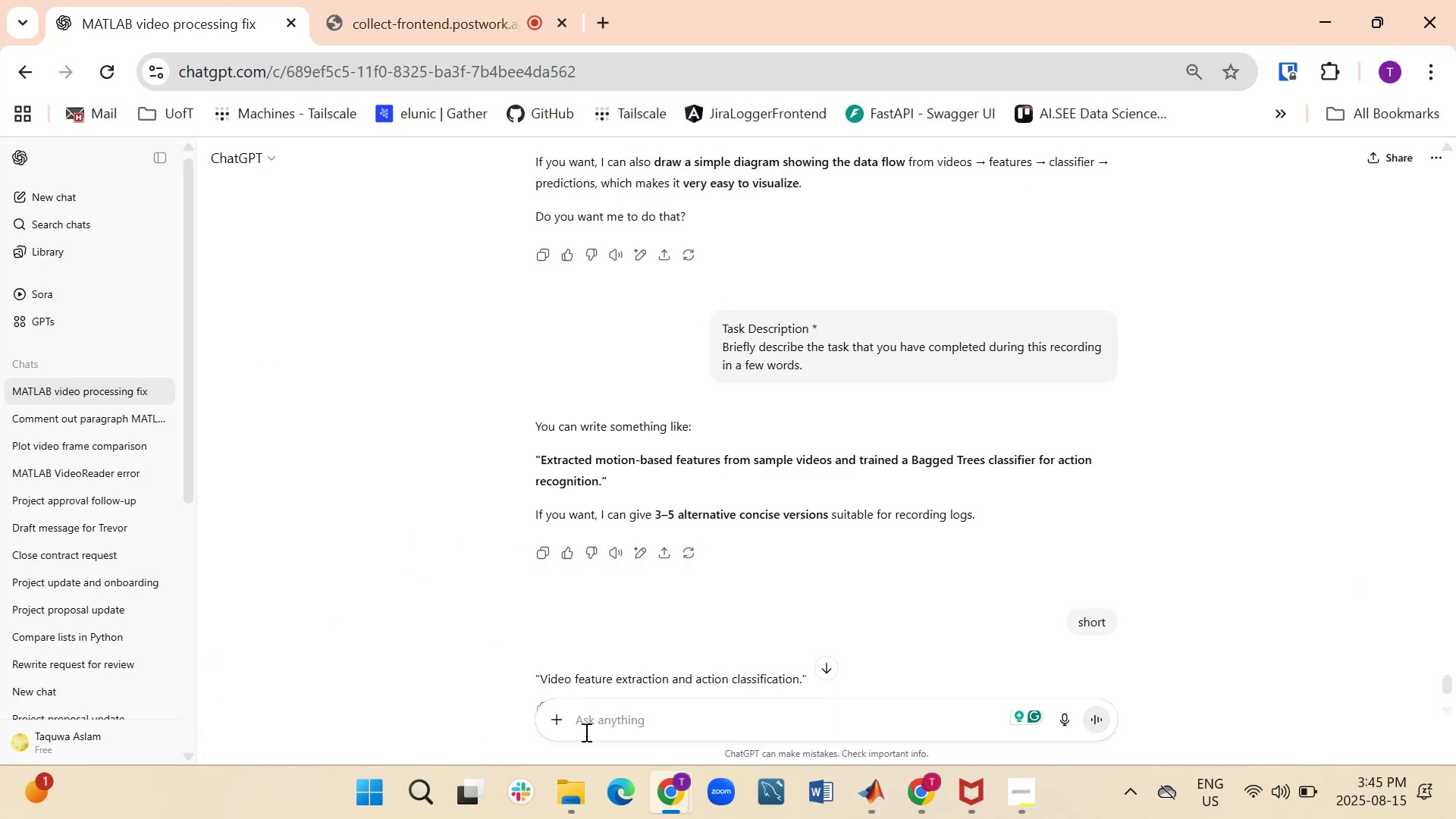 
left_click([588, 725])
 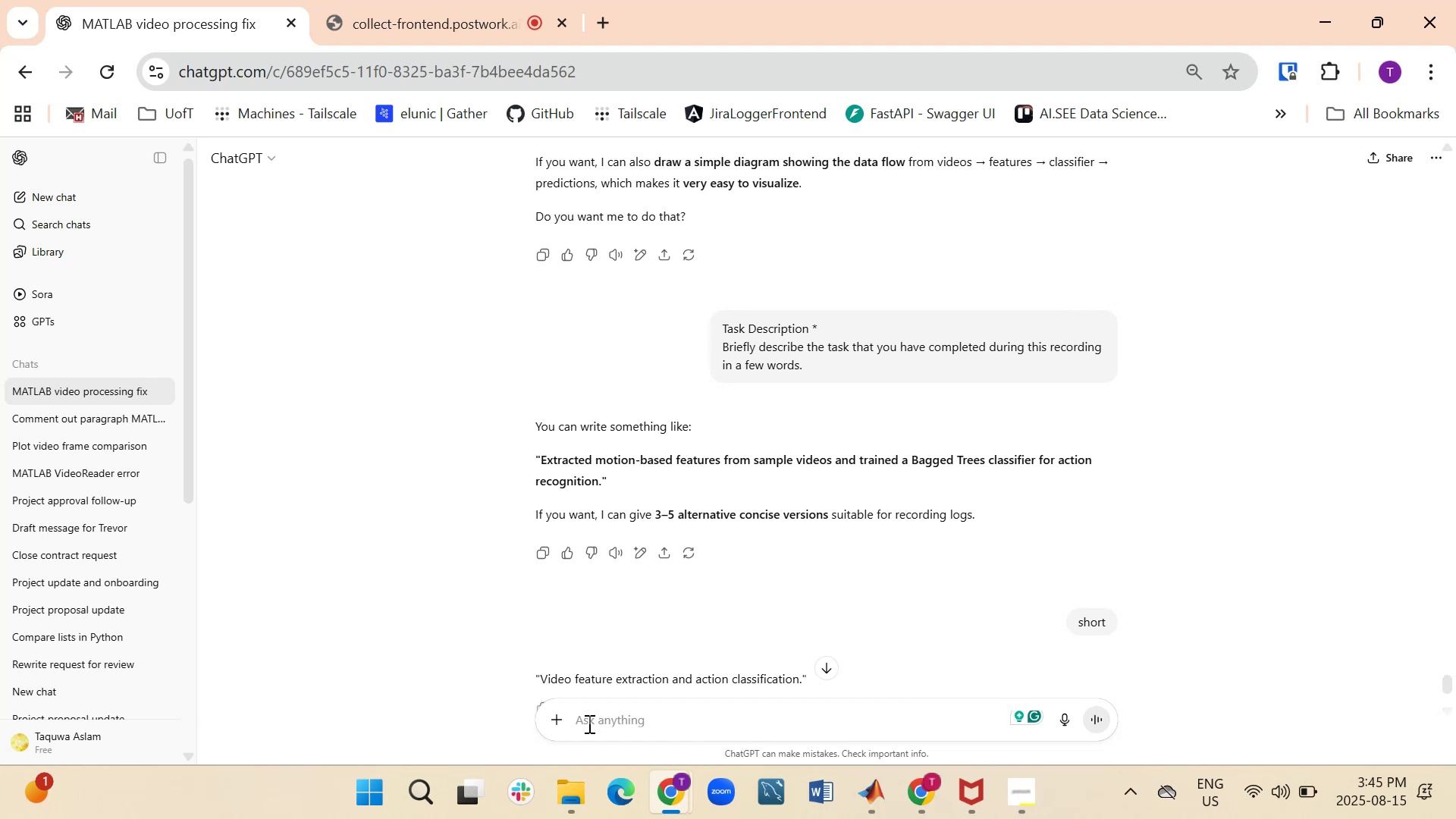 
key(Control+V)
 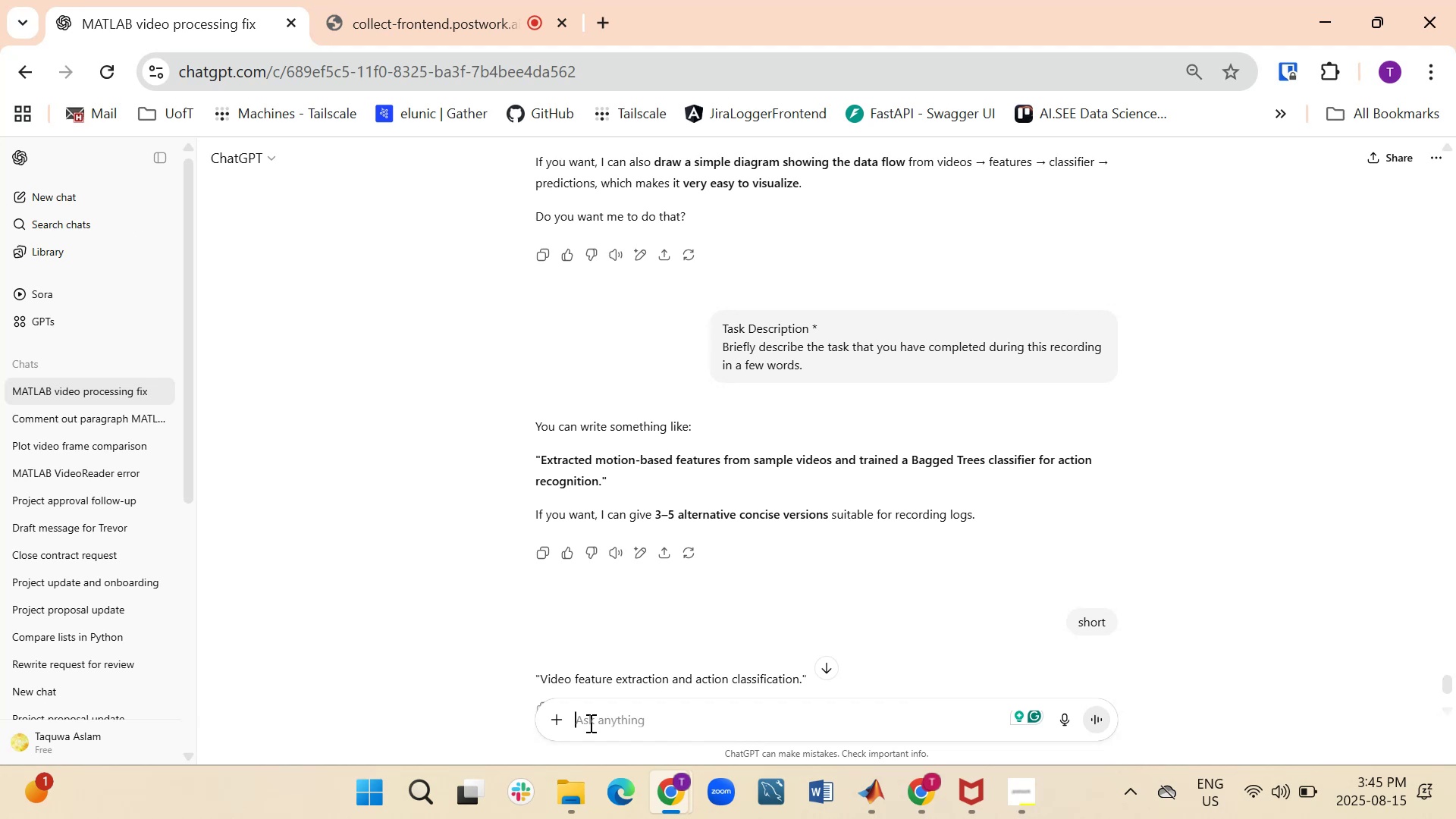 
left_click([590, 722])
 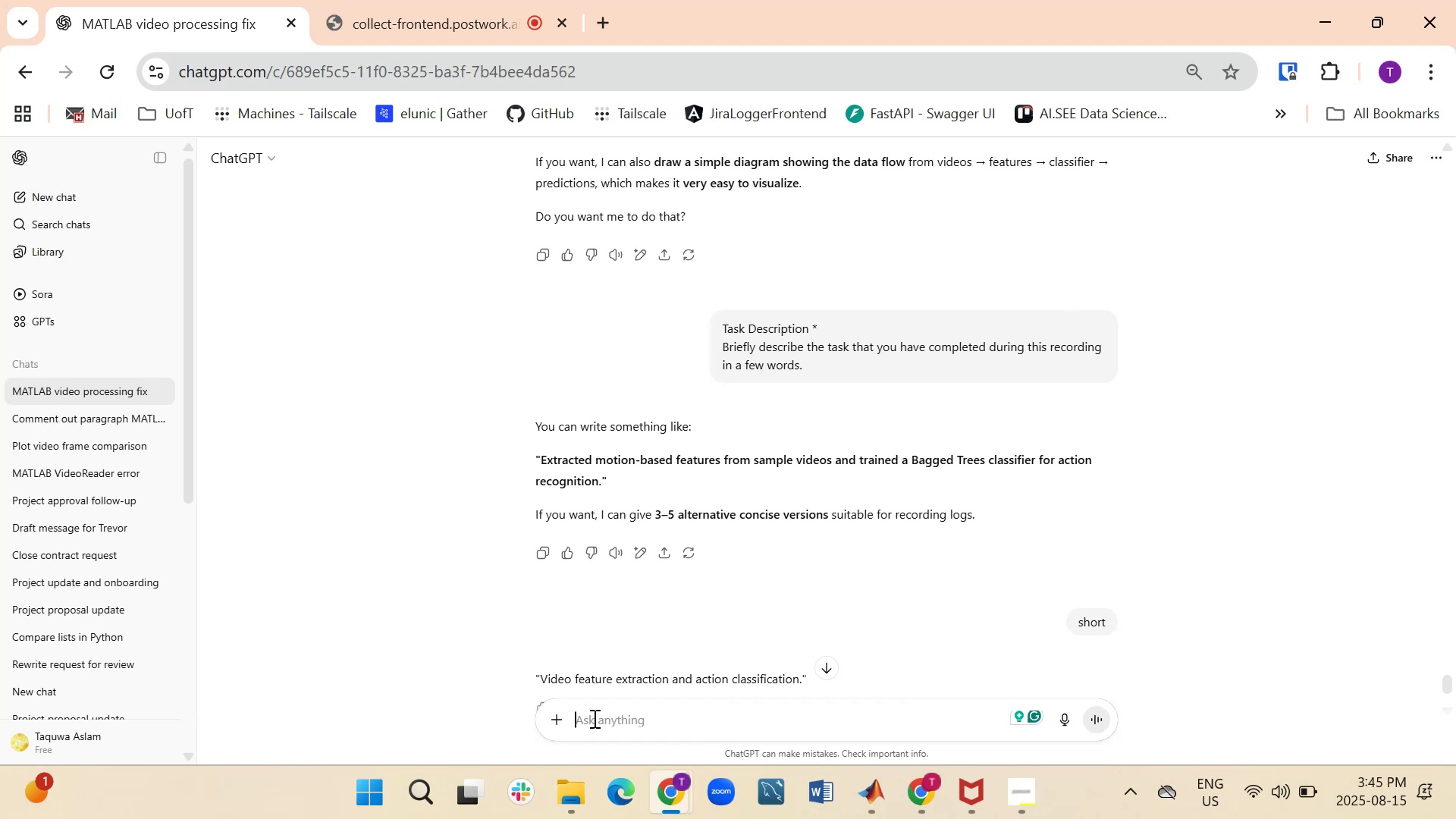 
key(Control+V)
 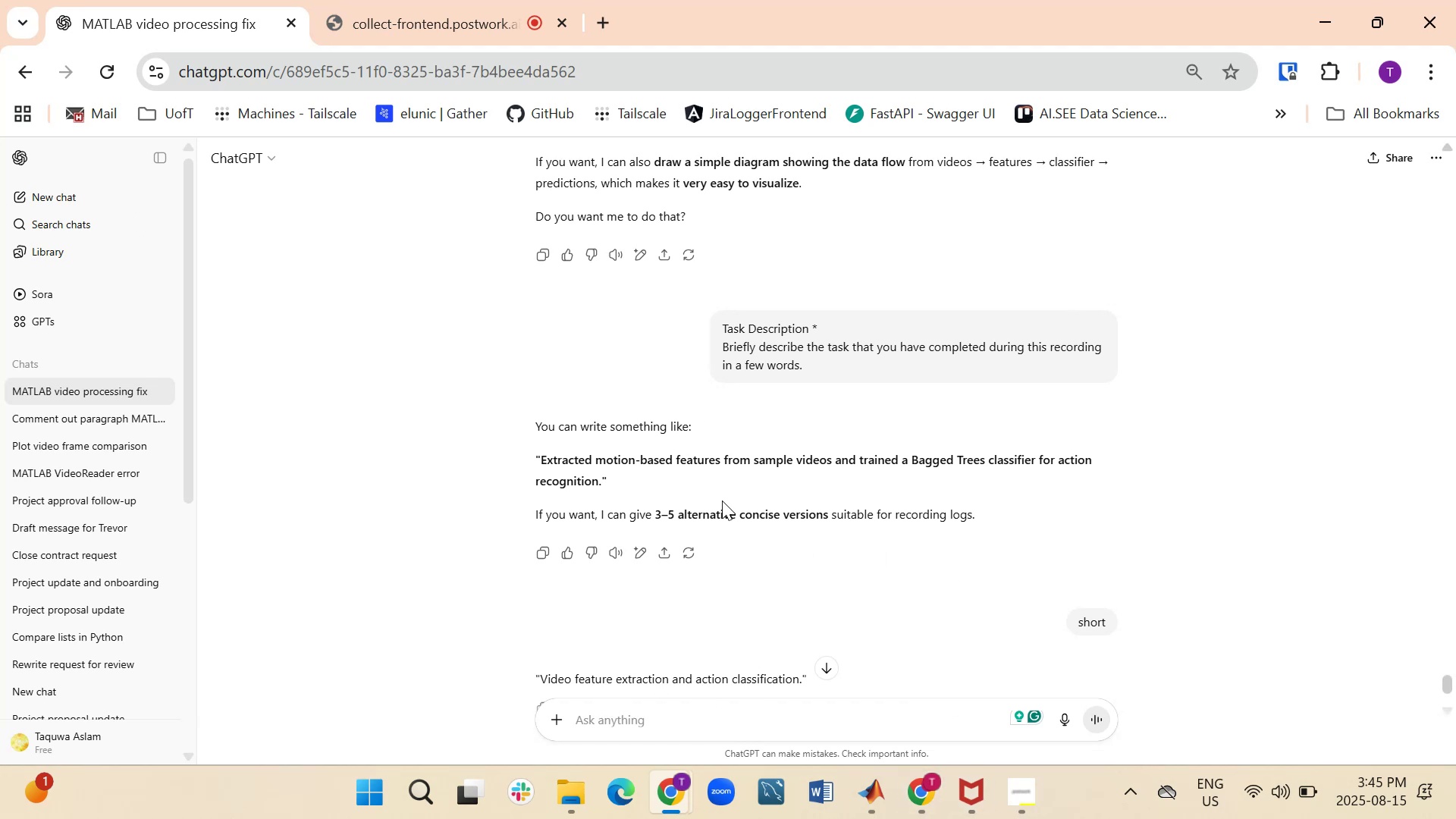 
wait(8.39)
 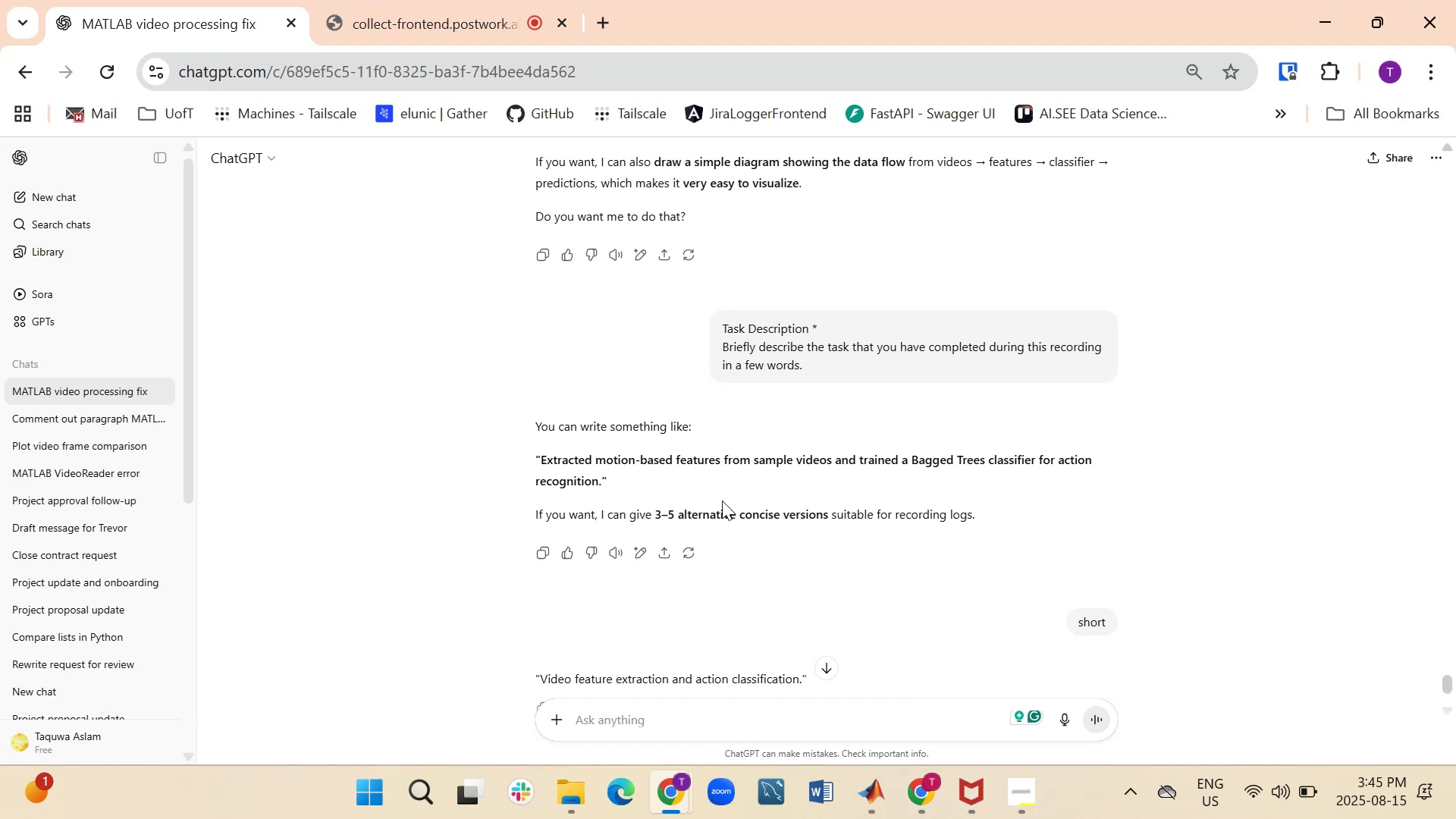 
mouse_move([904, 772])
 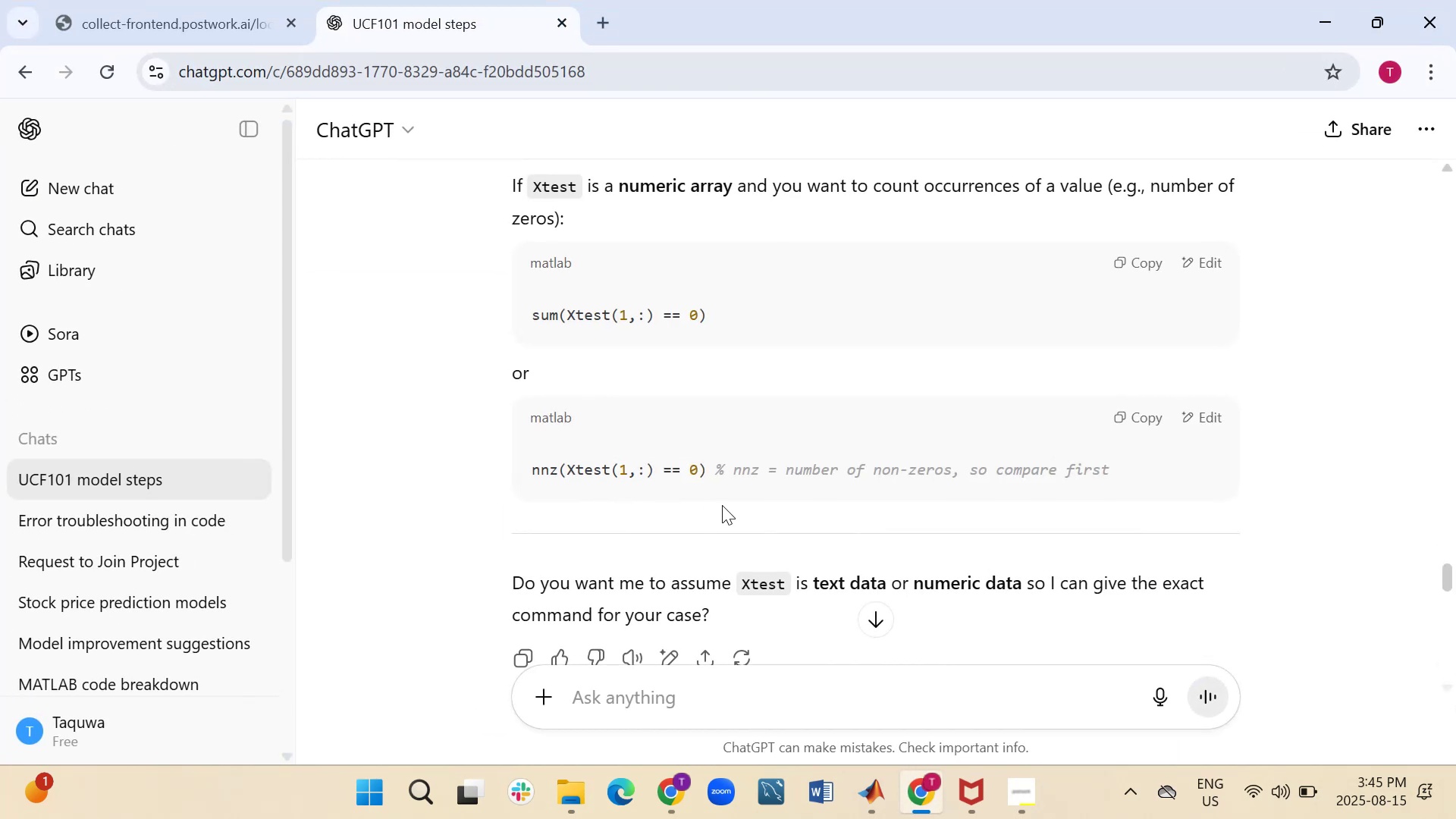 
wait(8.17)
 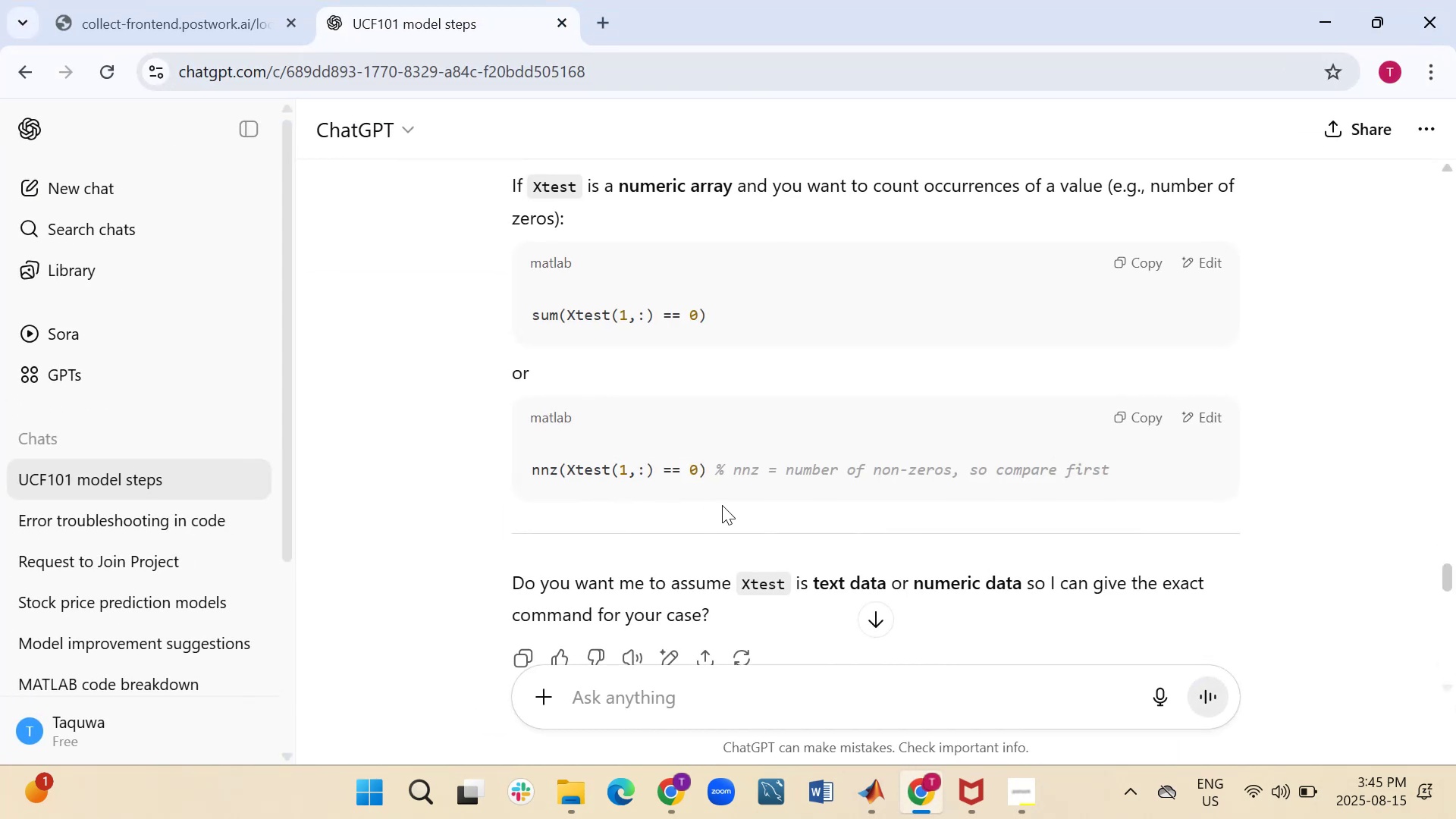 
scroll: coordinate [551, 428], scroll_direction: up, amount: 1.0
 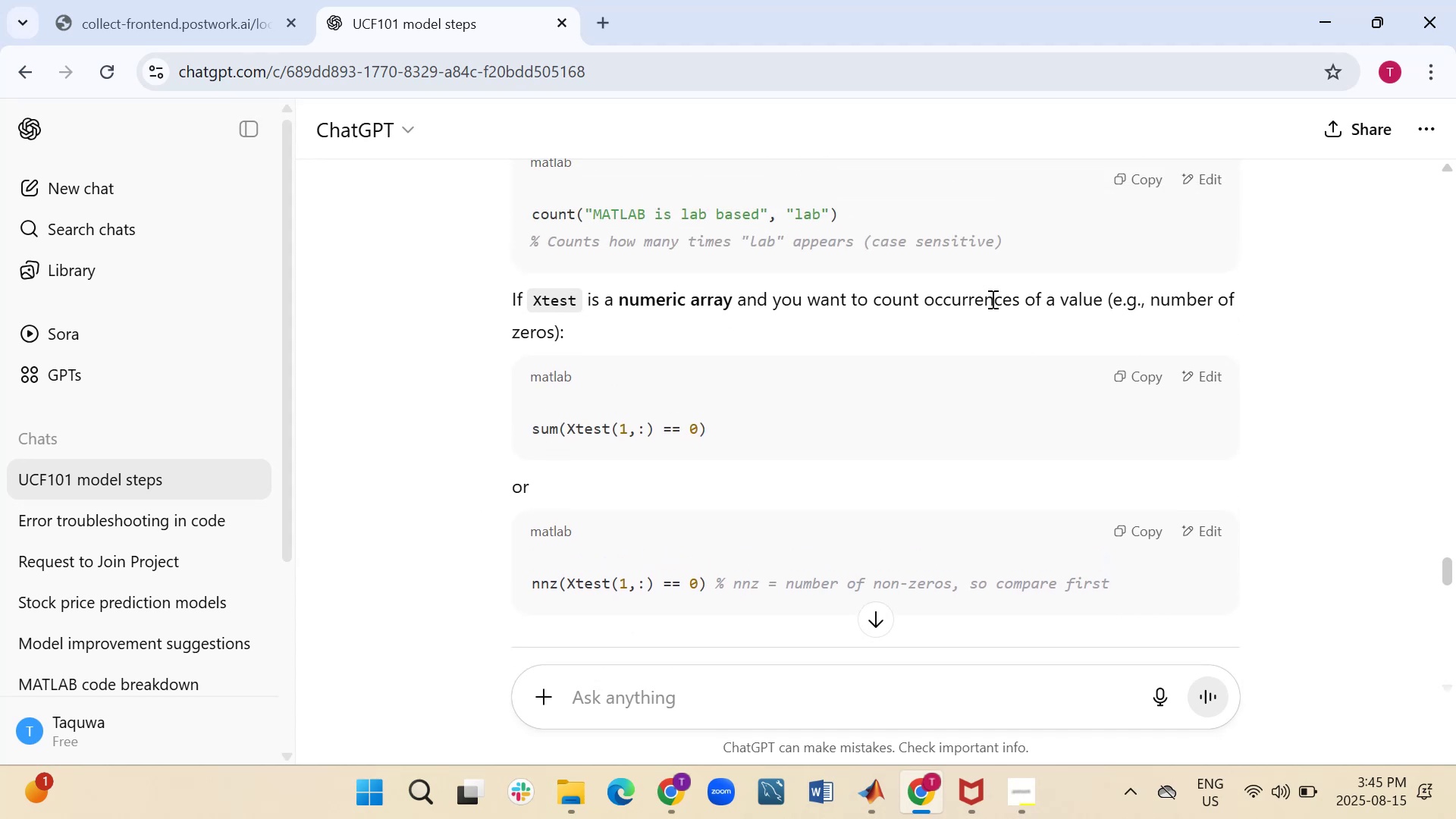 
wait(8.64)
 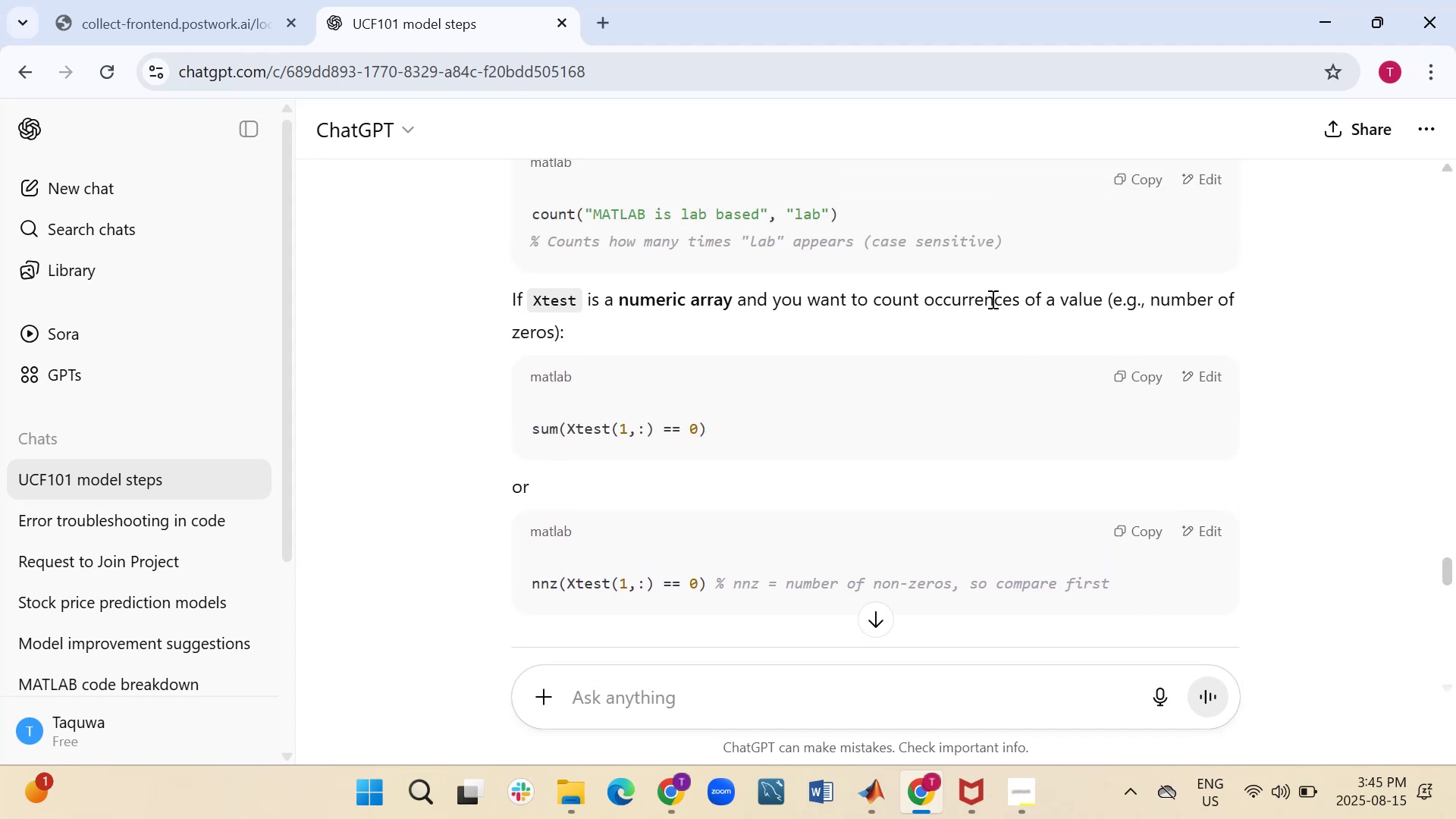 
left_click_drag(start_coordinate=[523, 422], to_coordinate=[830, 427])
 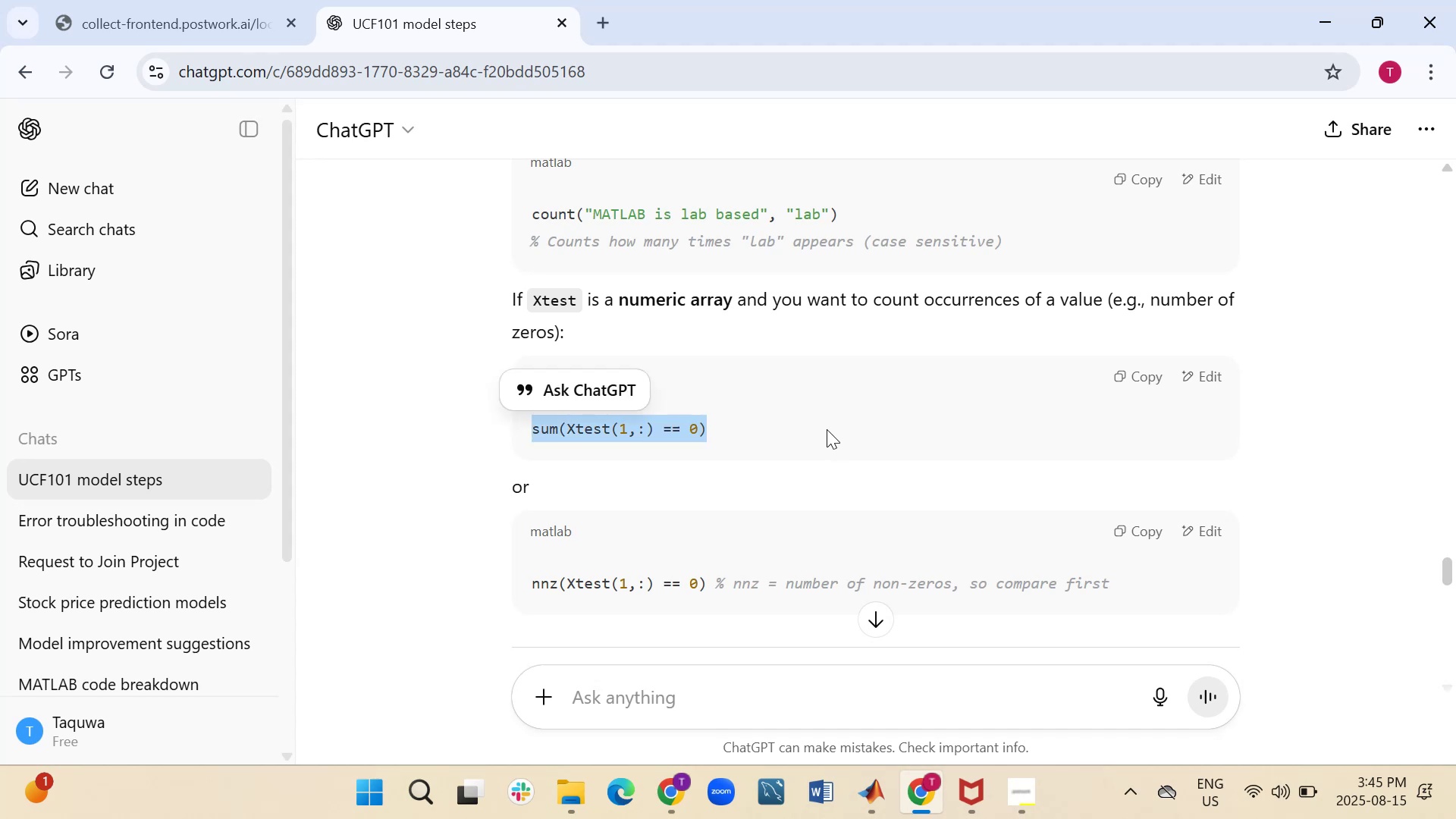 
hold_key(key=ControlLeft, duration=1.51)
 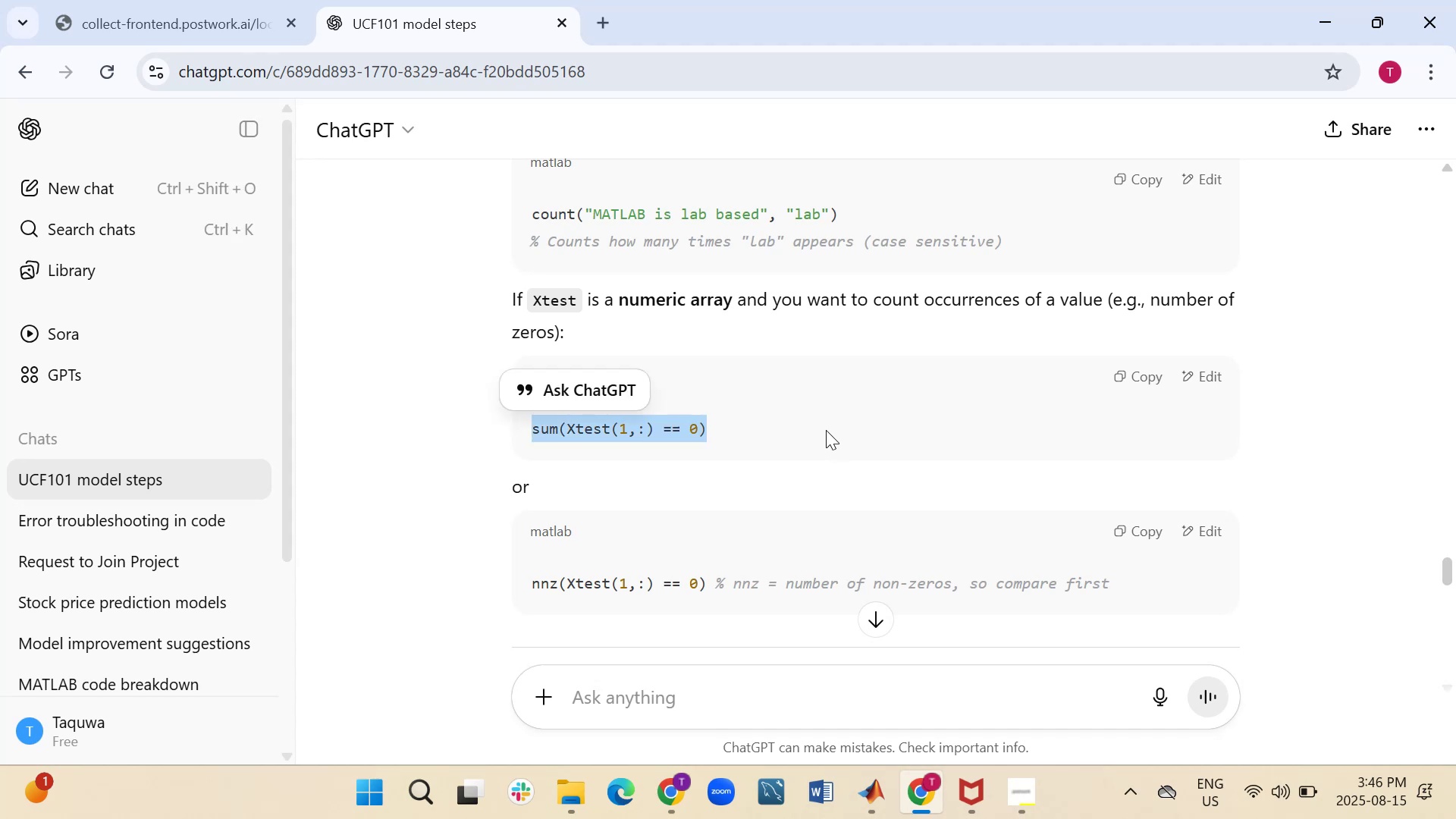 
key(Control+C)
 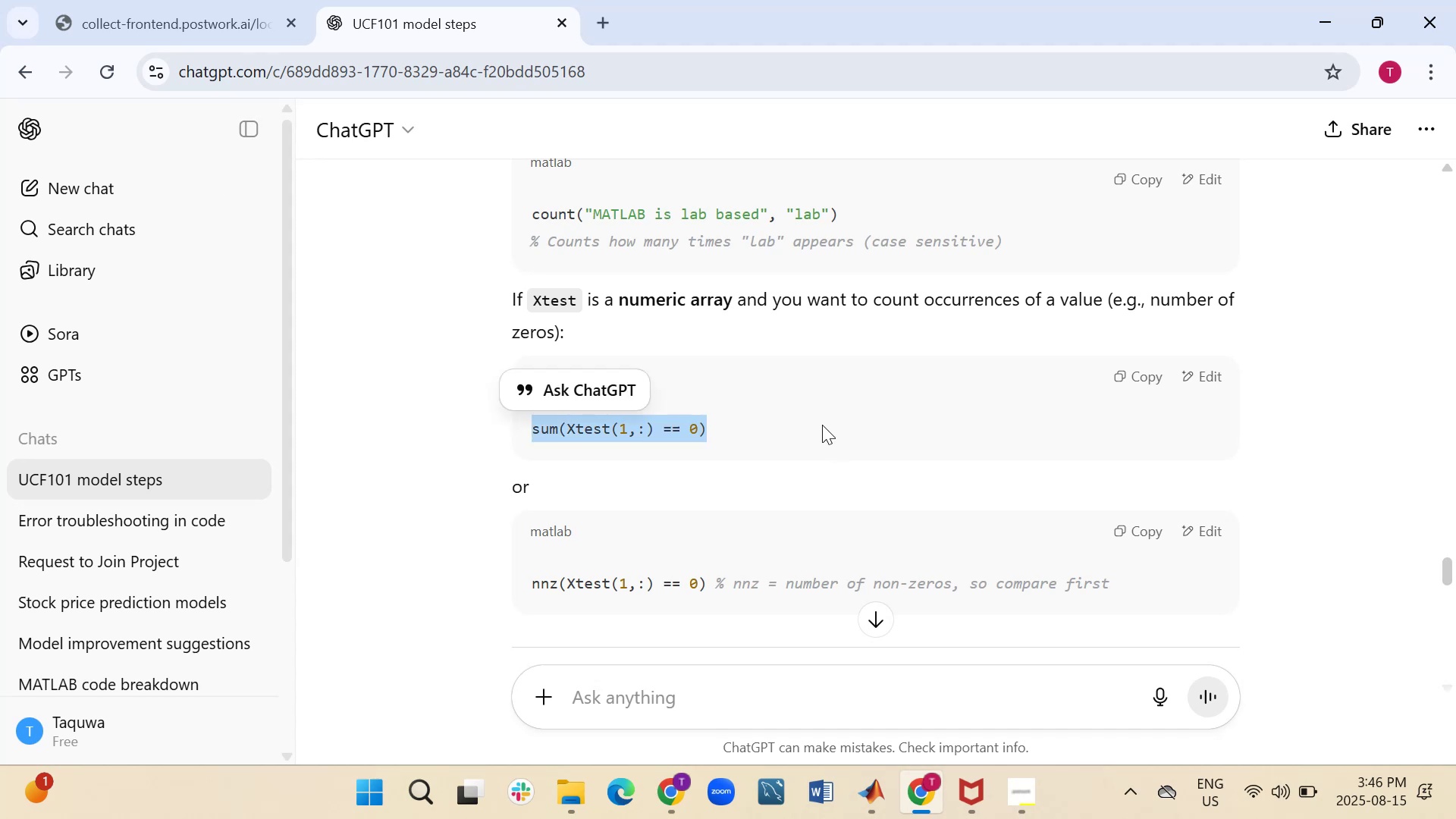 
wait(5.93)
 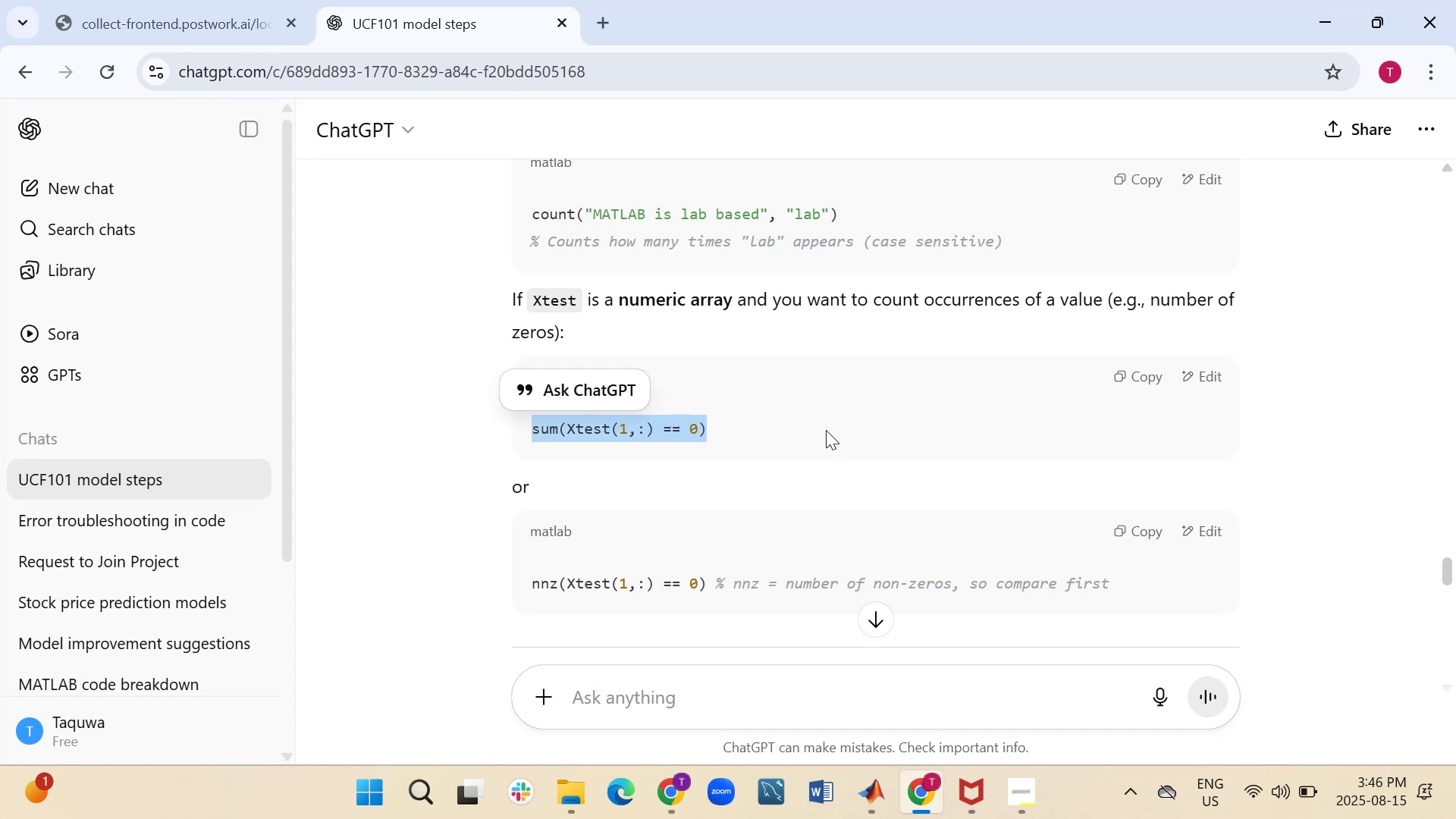 
left_click([1038, 818])
 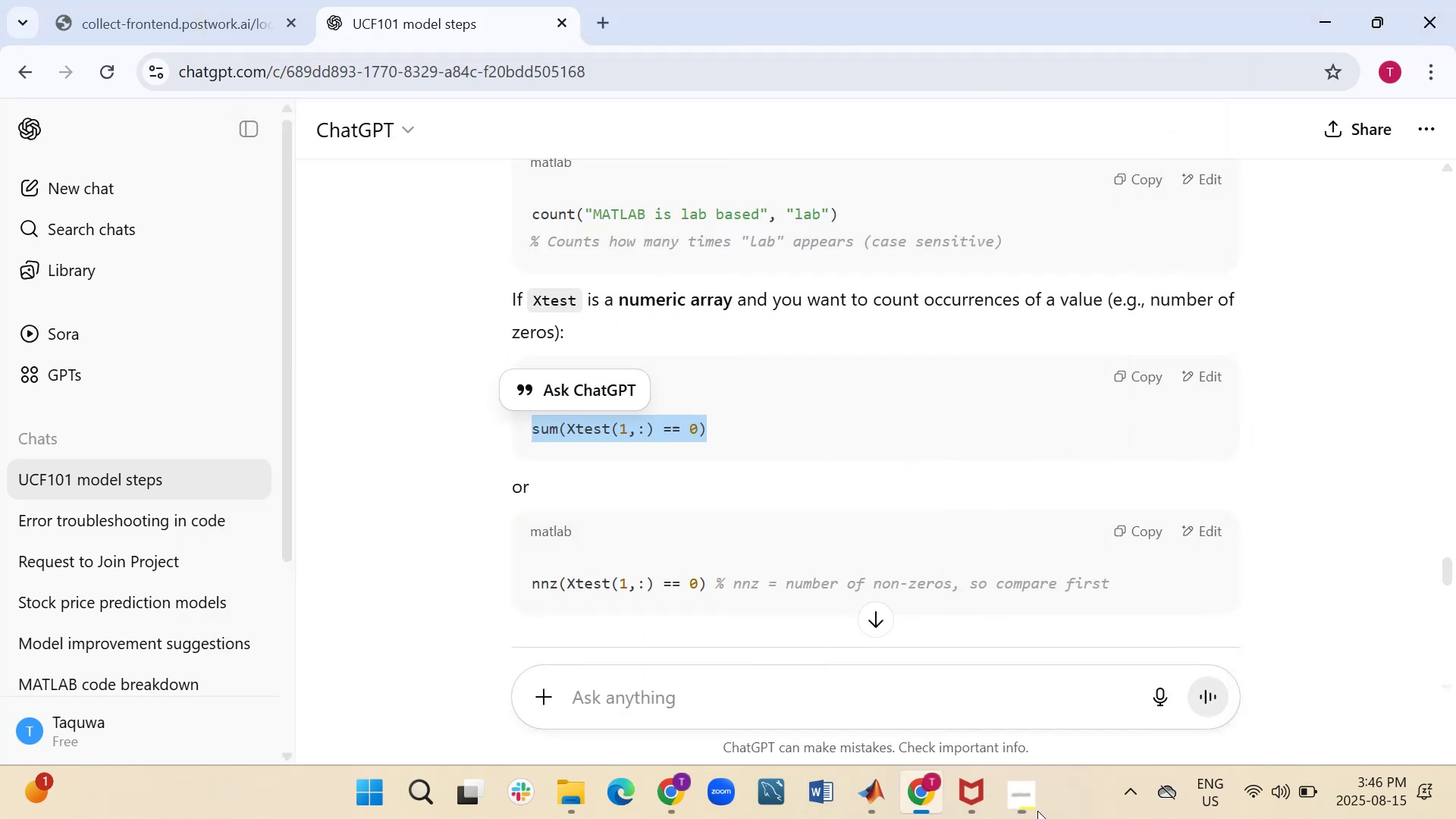 
left_click([1037, 809])
 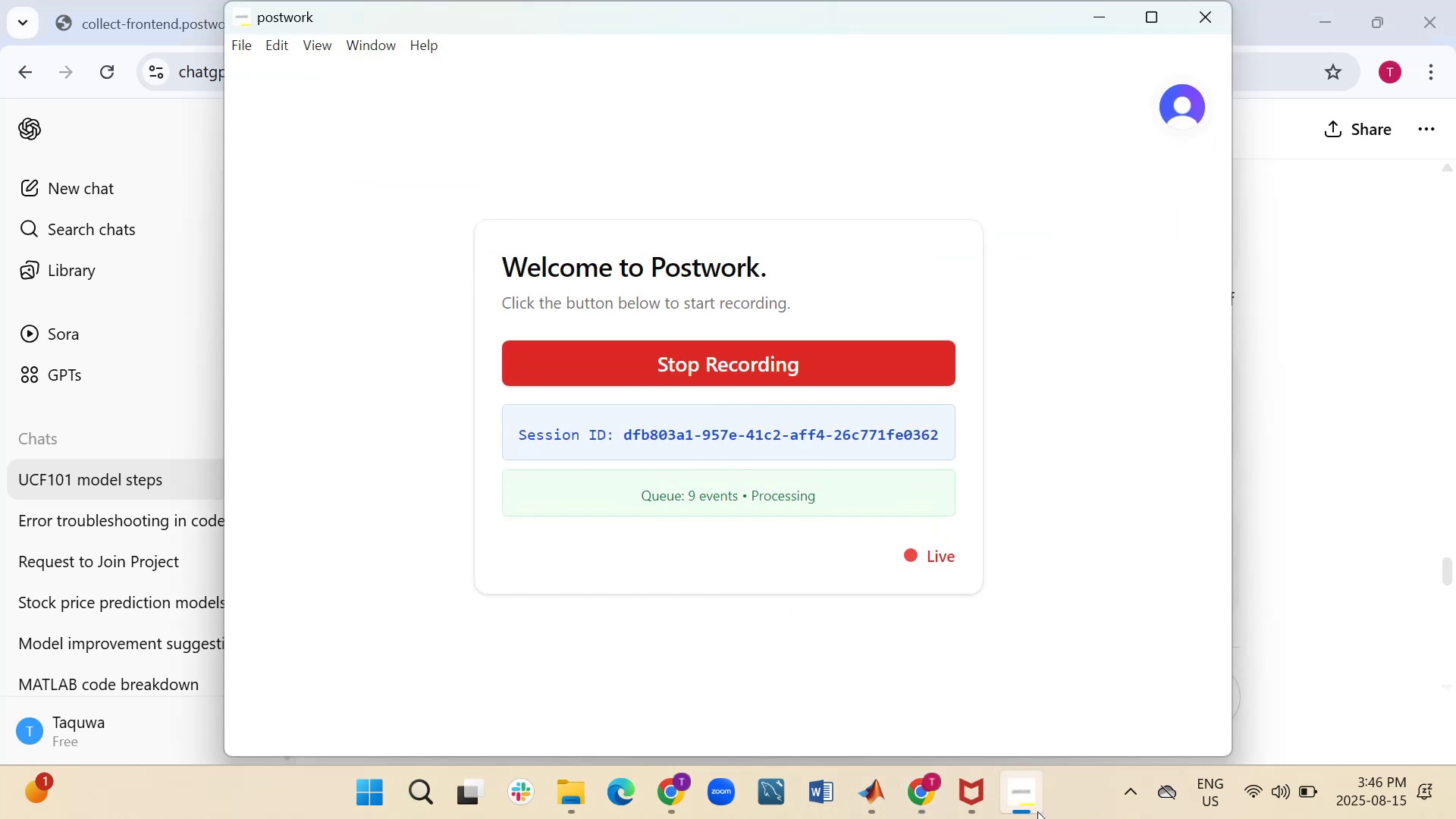 
left_click([1037, 813])
 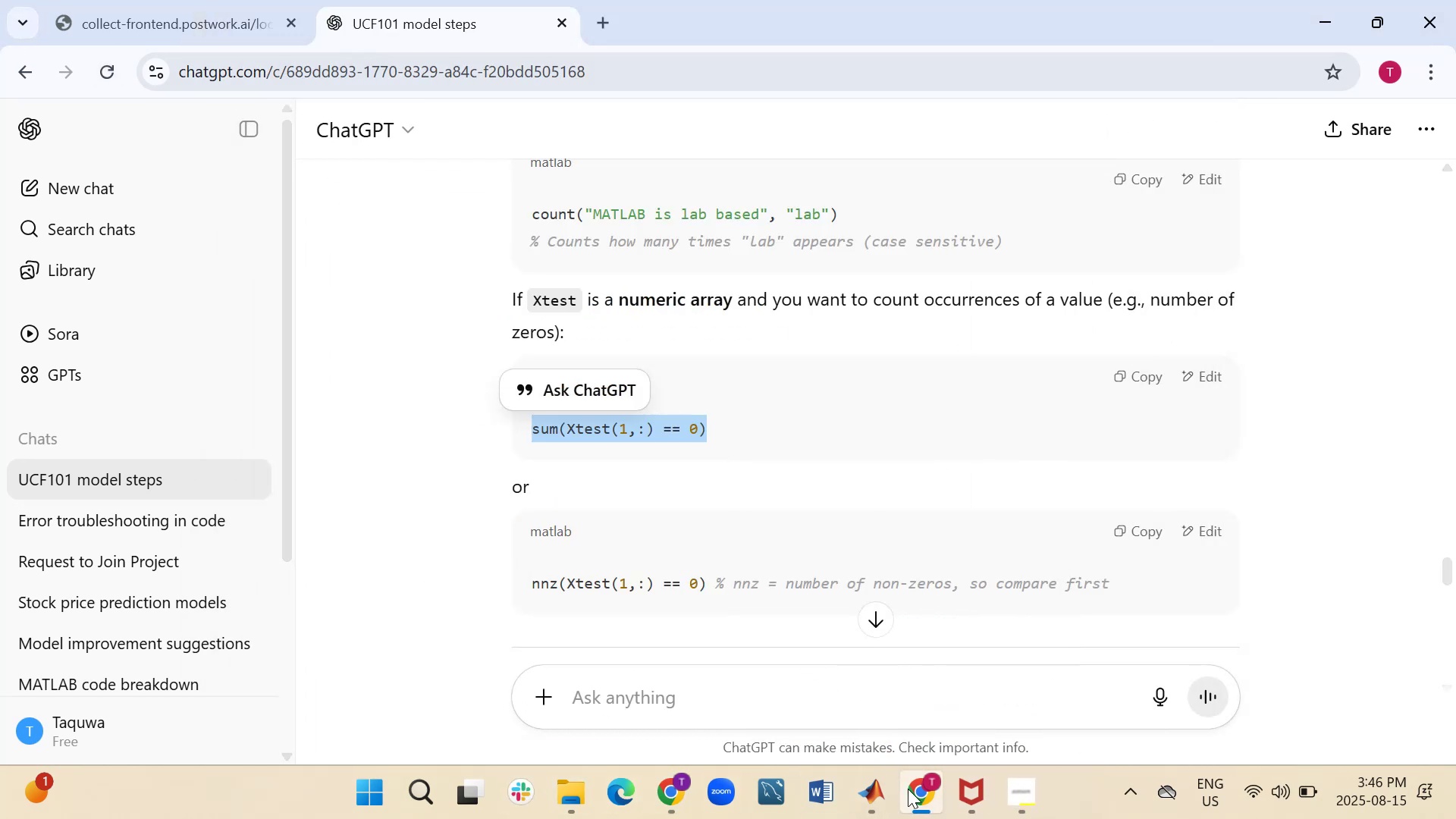 
wait(7.0)
 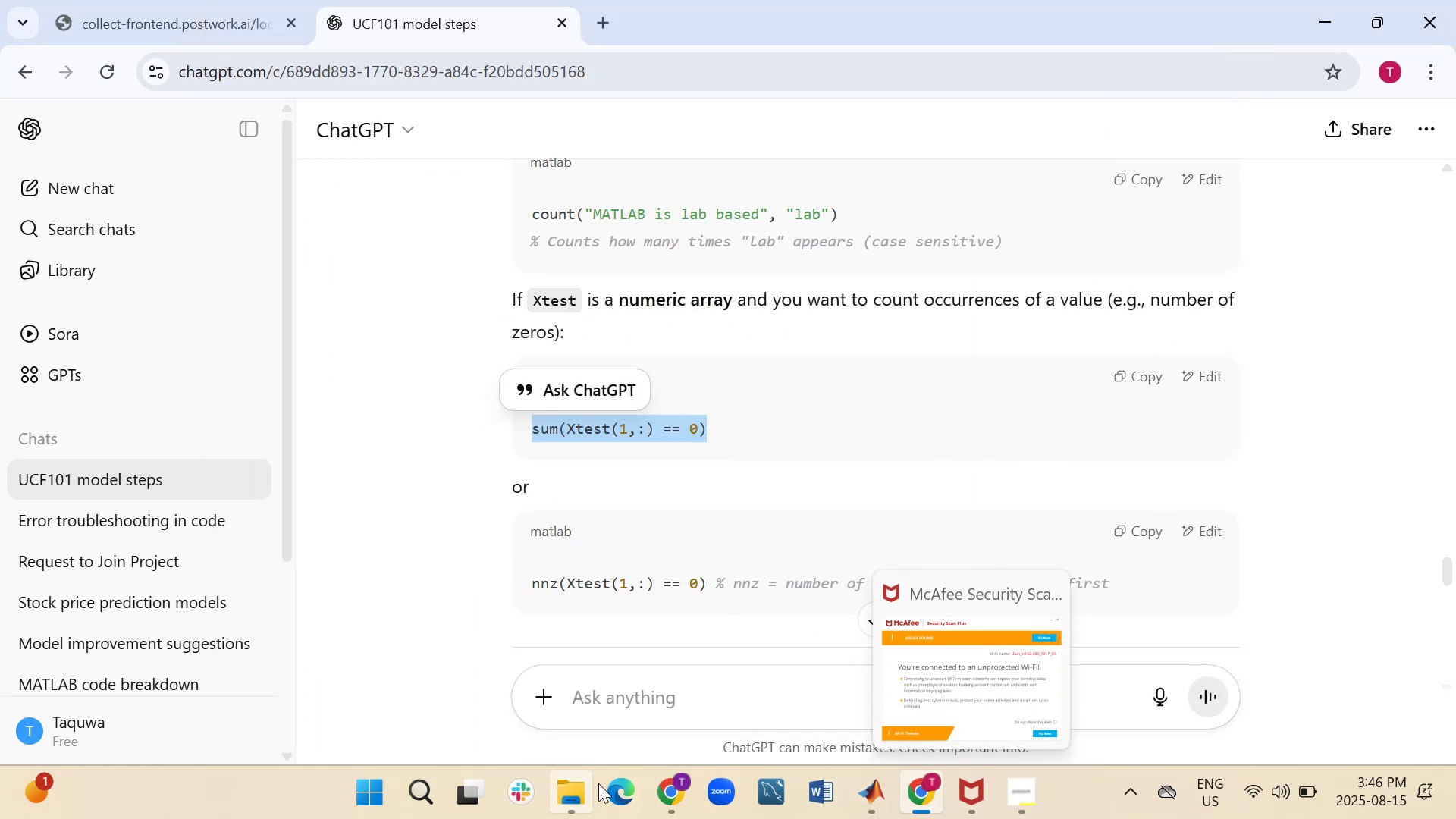 
left_click([856, 727])
 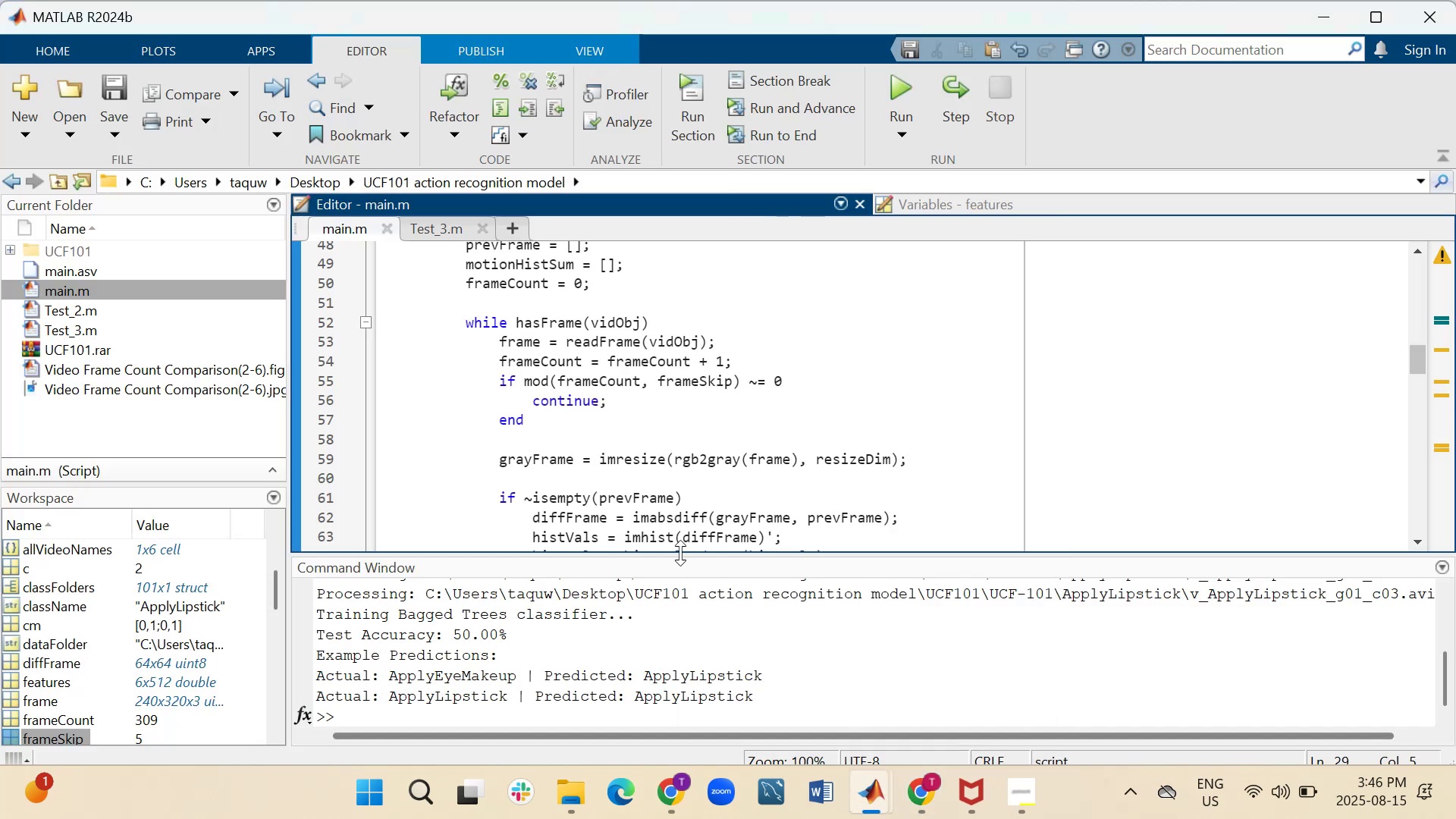 
scroll: coordinate [729, 460], scroll_direction: down, amount: 18.0
 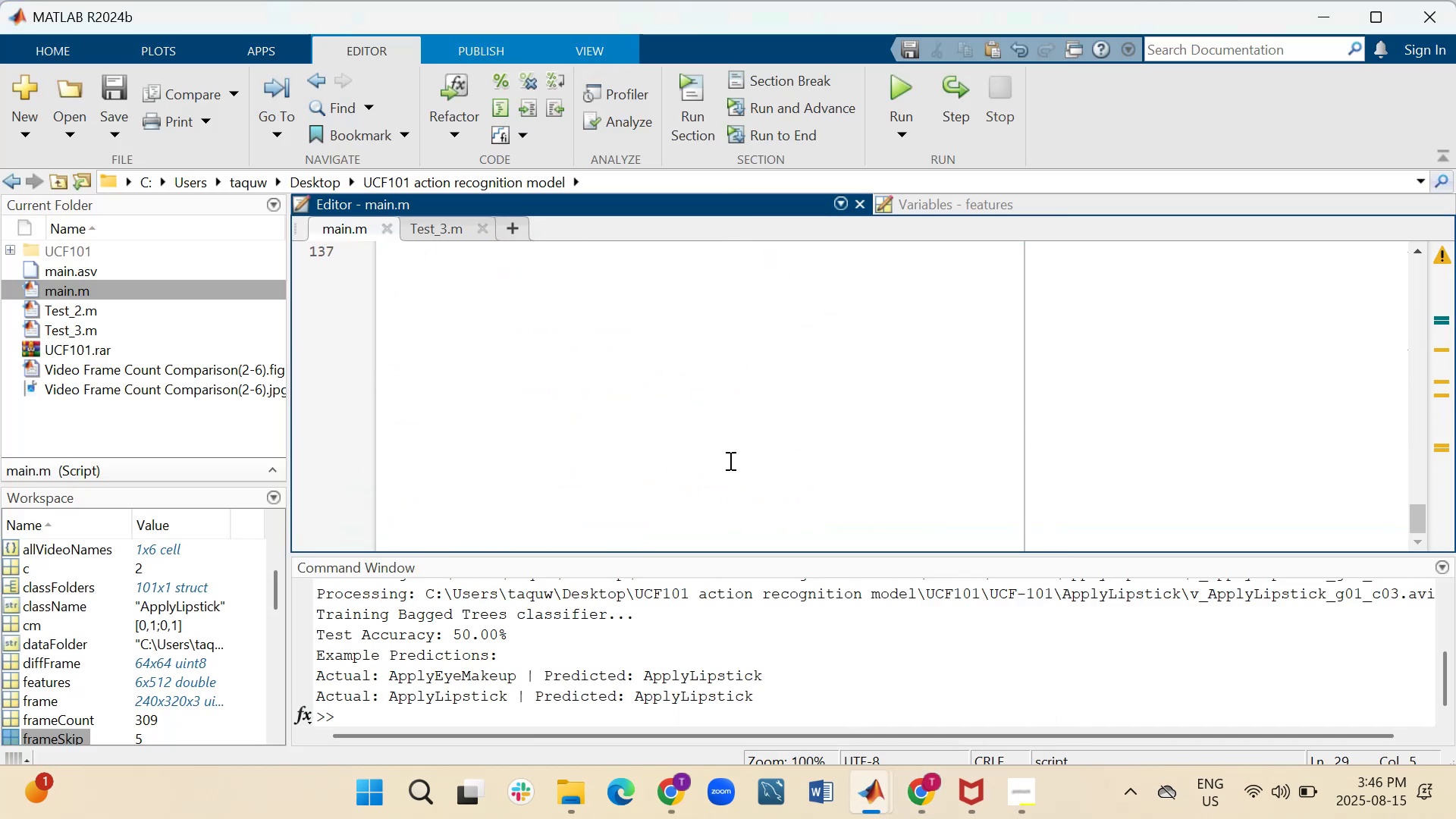 
scroll: coordinate [630, 500], scroll_direction: up, amount: 1.0
 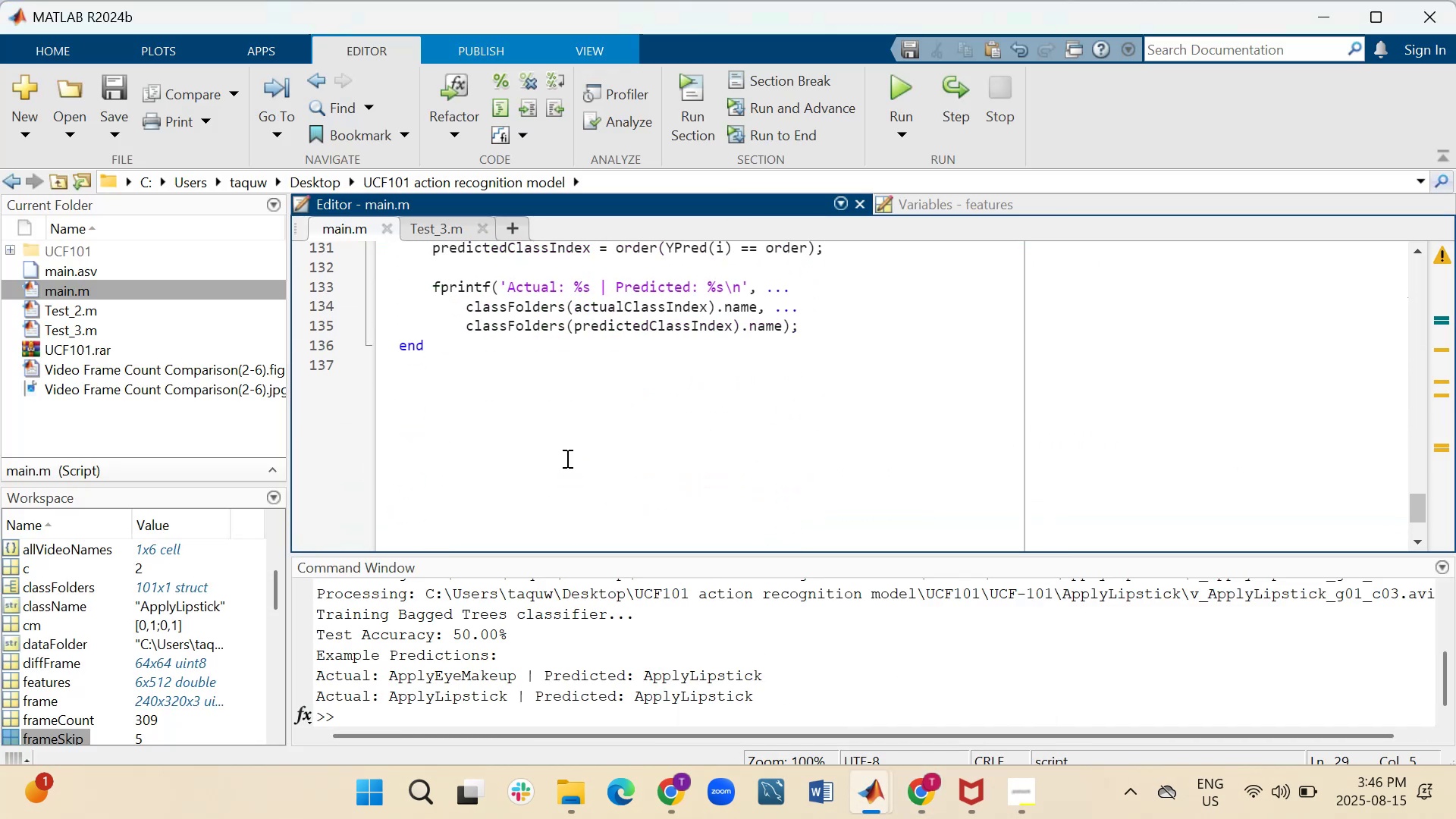 
left_click([524, 425])
 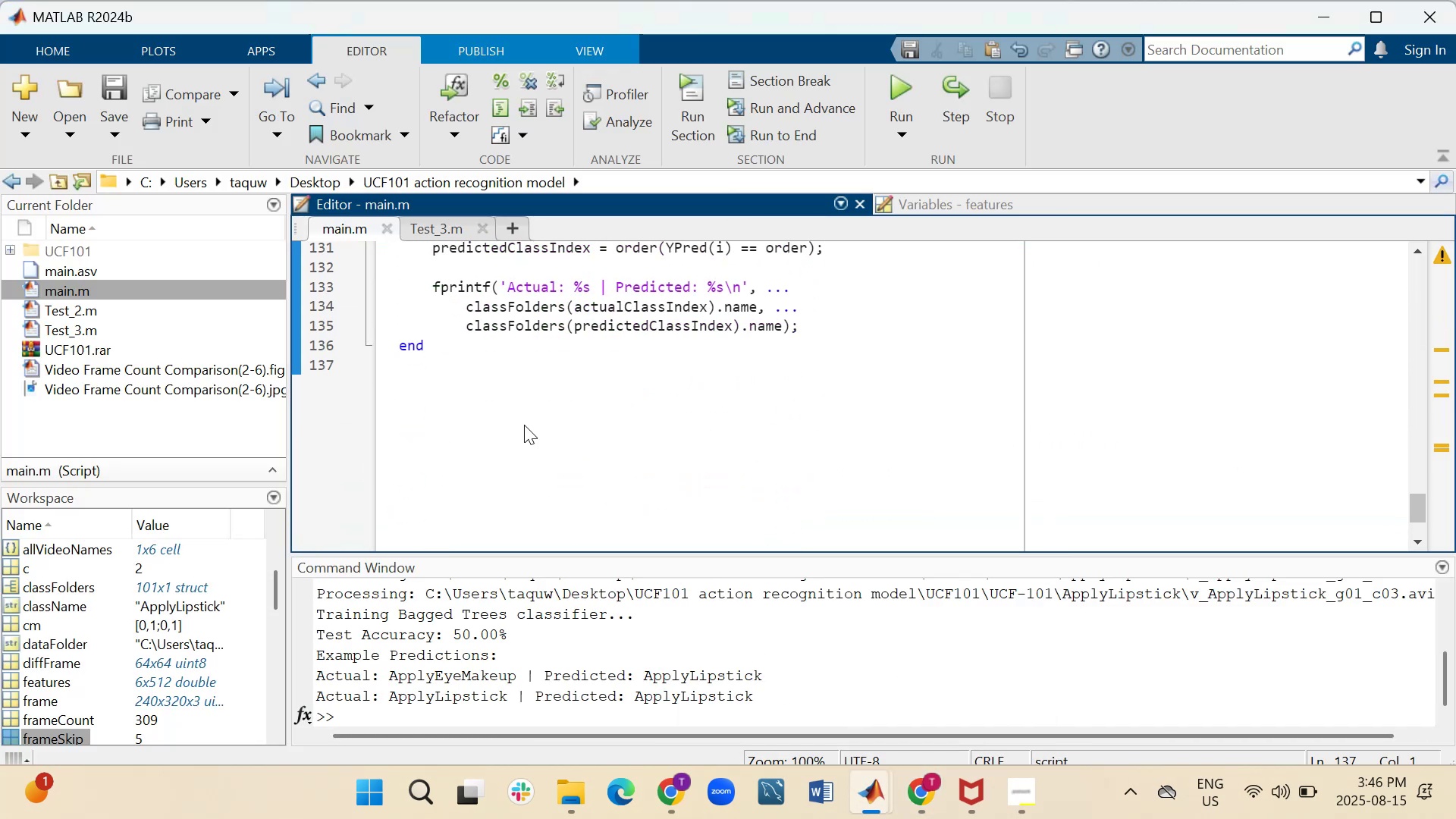 
key(Enter)
 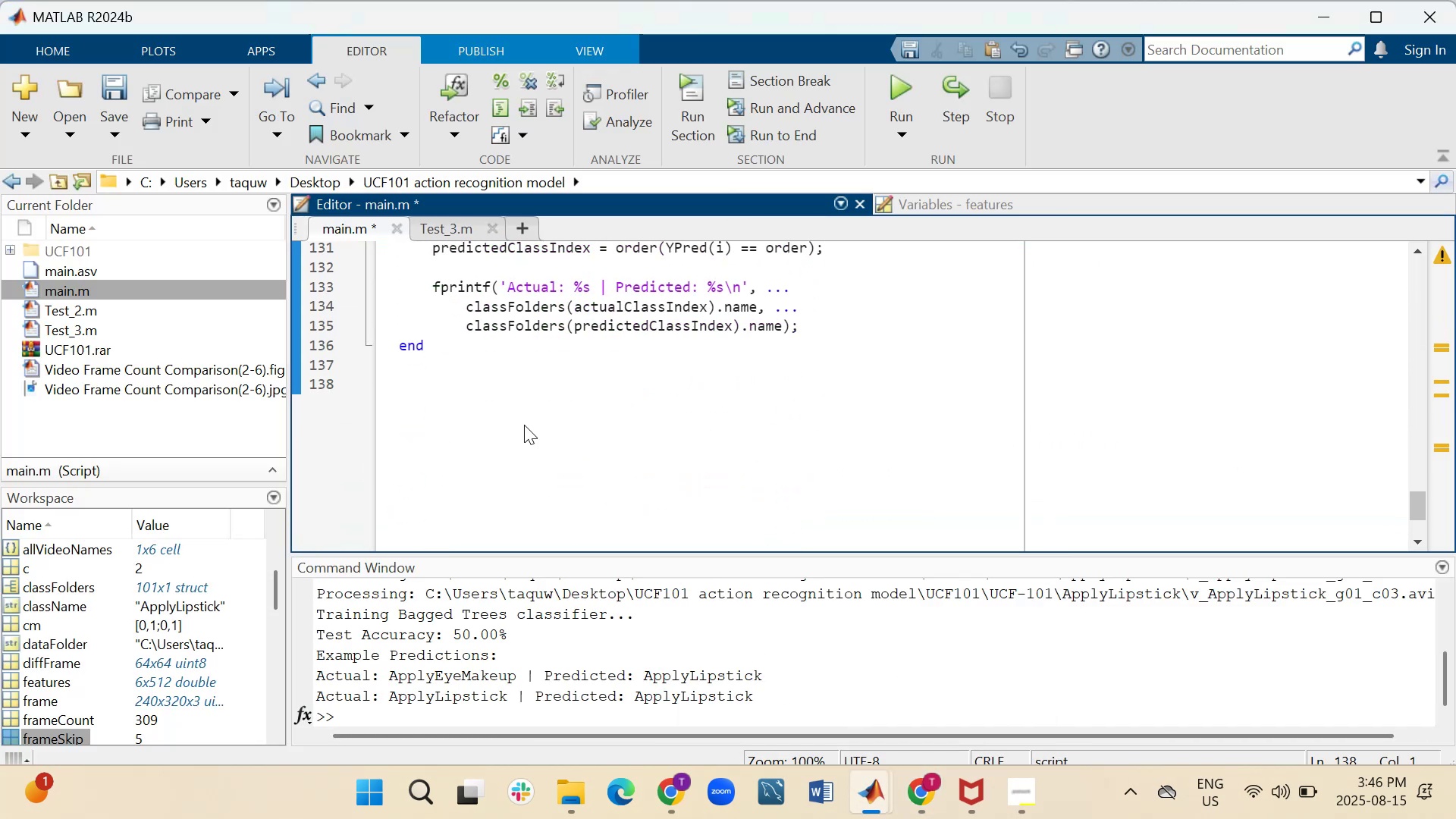 
key(Control+V)
 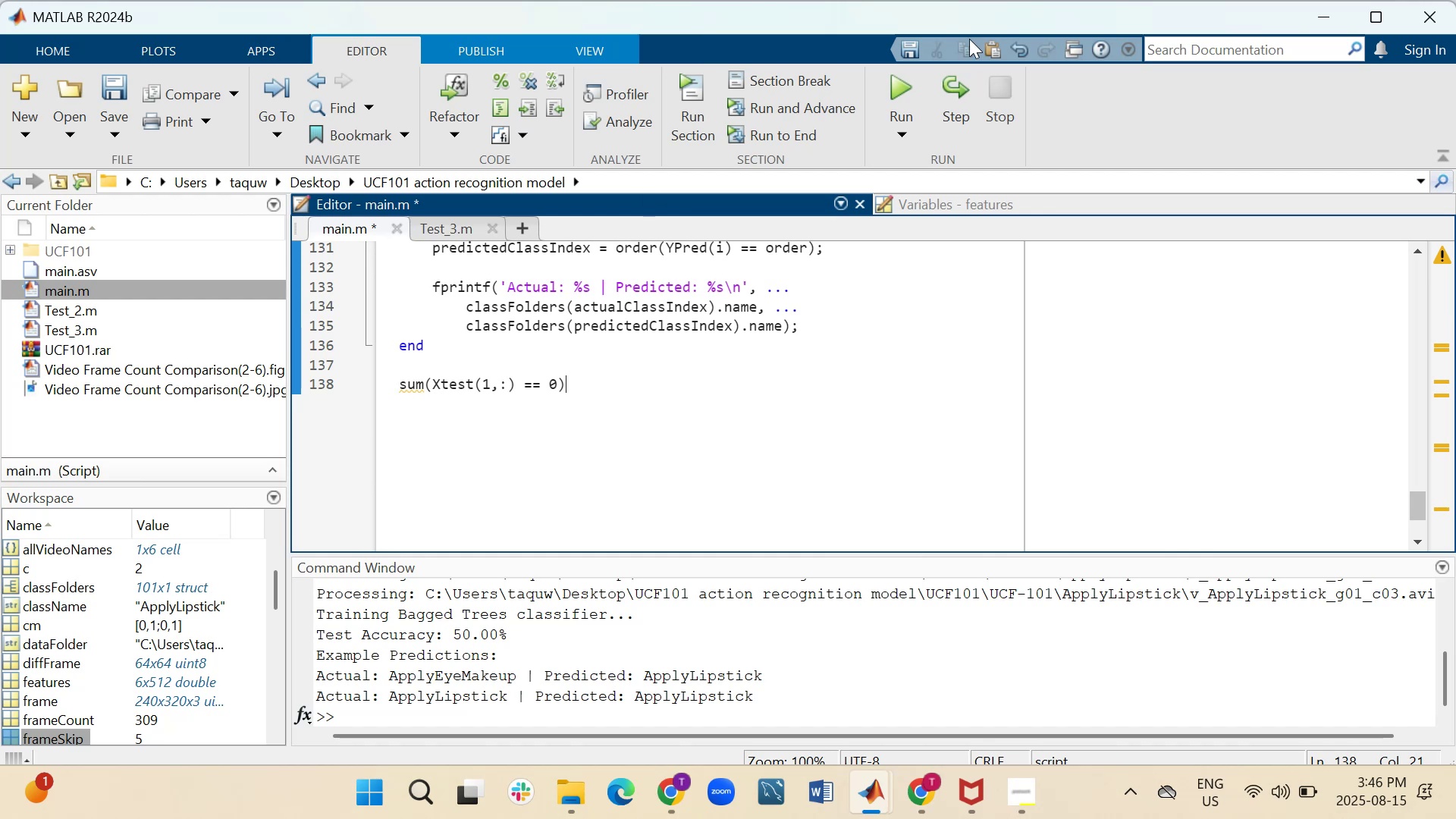 
left_click([904, 92])
 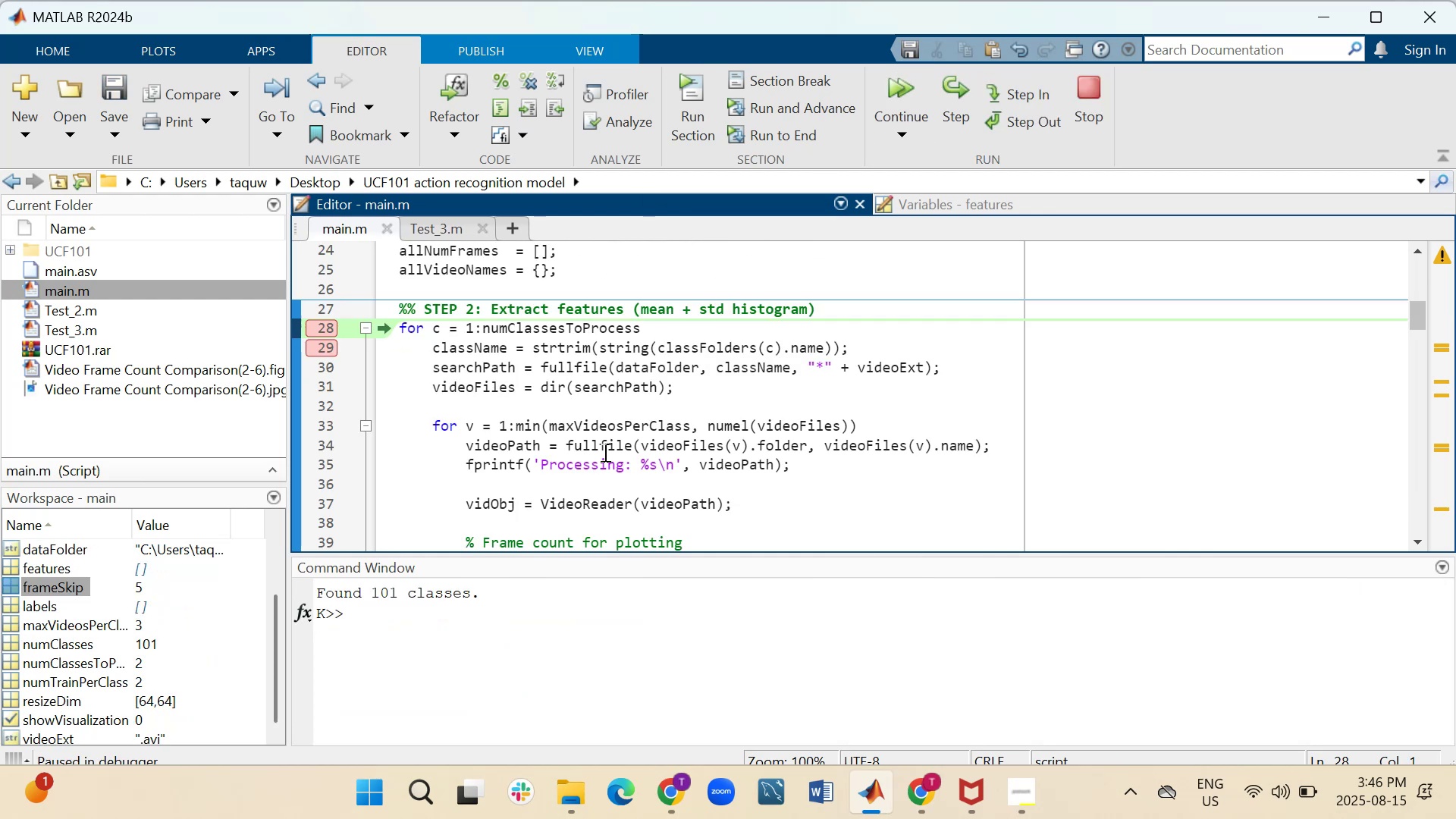 
scroll: coordinate [604, 452], scroll_direction: down, amount: 11.0
 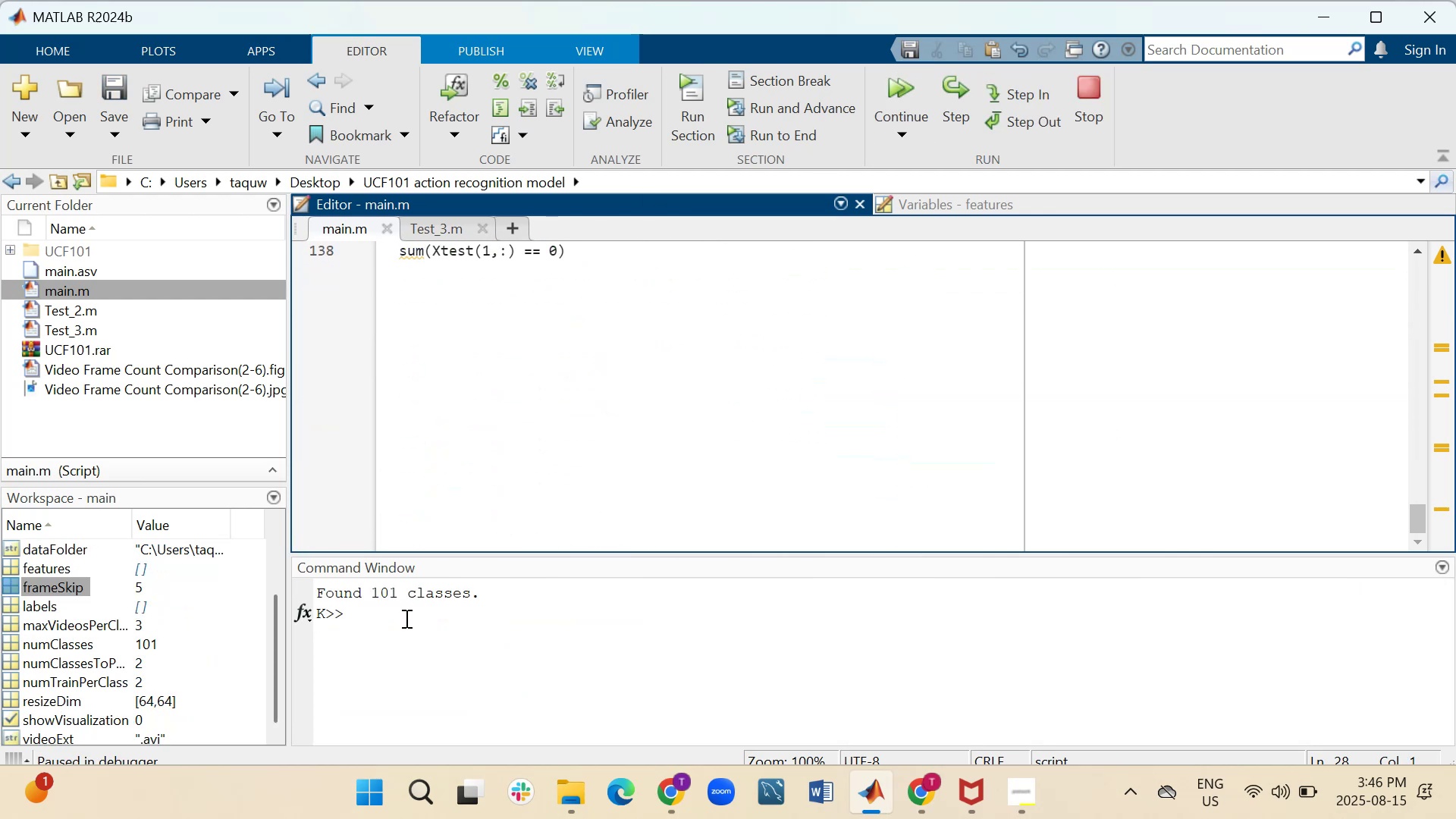 
left_click([405, 618])
 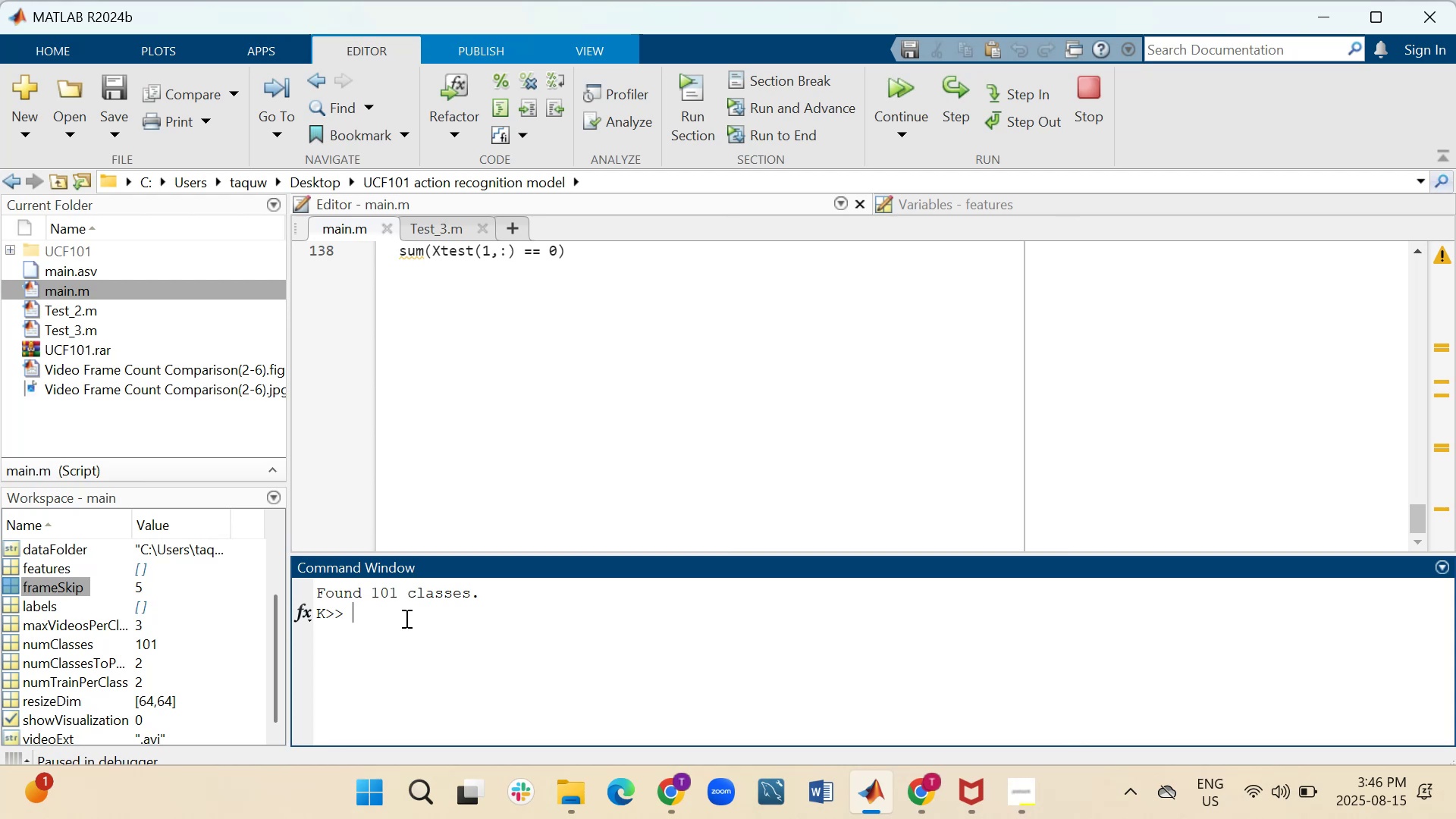 
scroll: coordinate [406, 617], scroll_direction: up, amount: 2.0
 